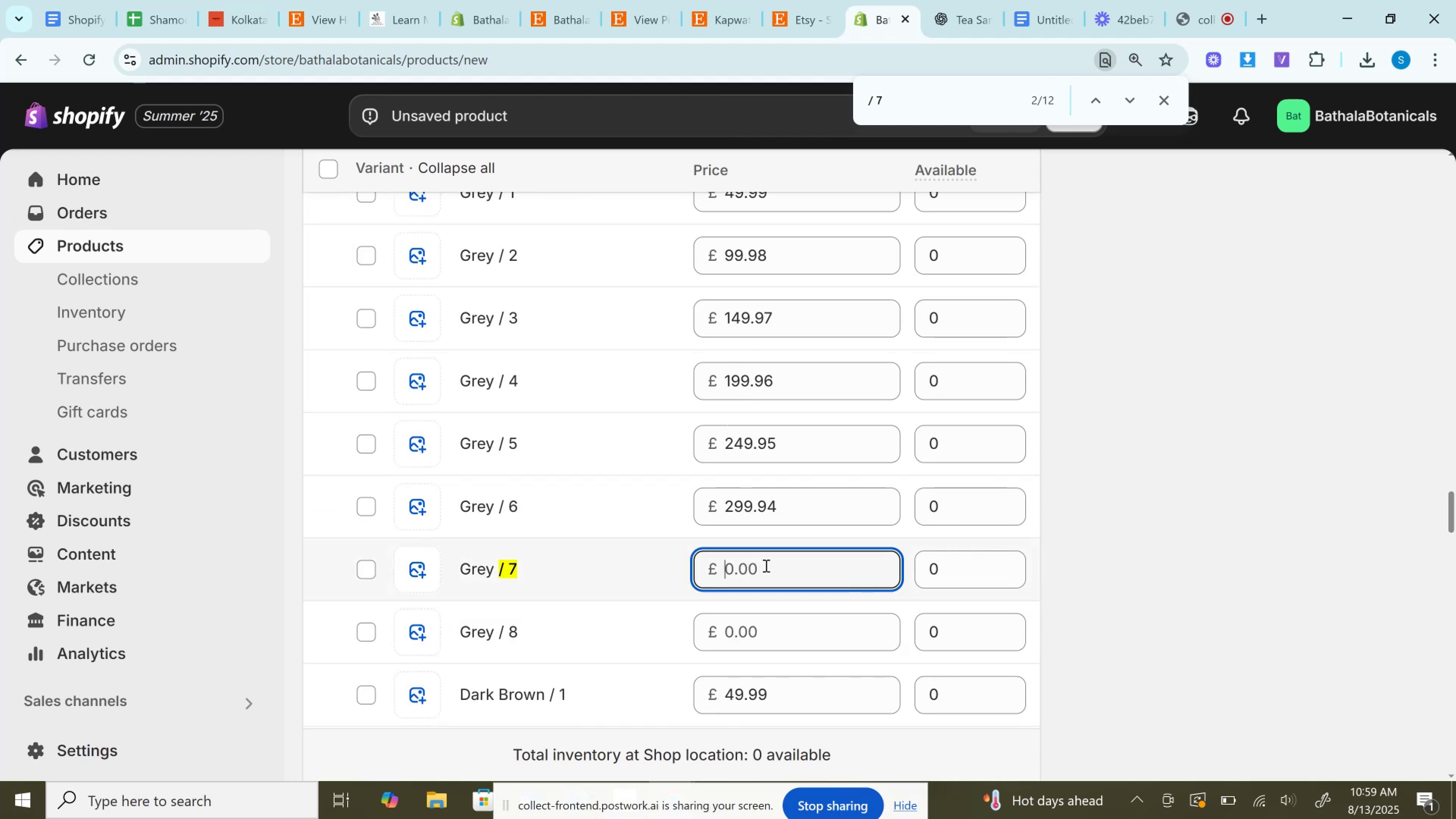 
key(Control+V)
 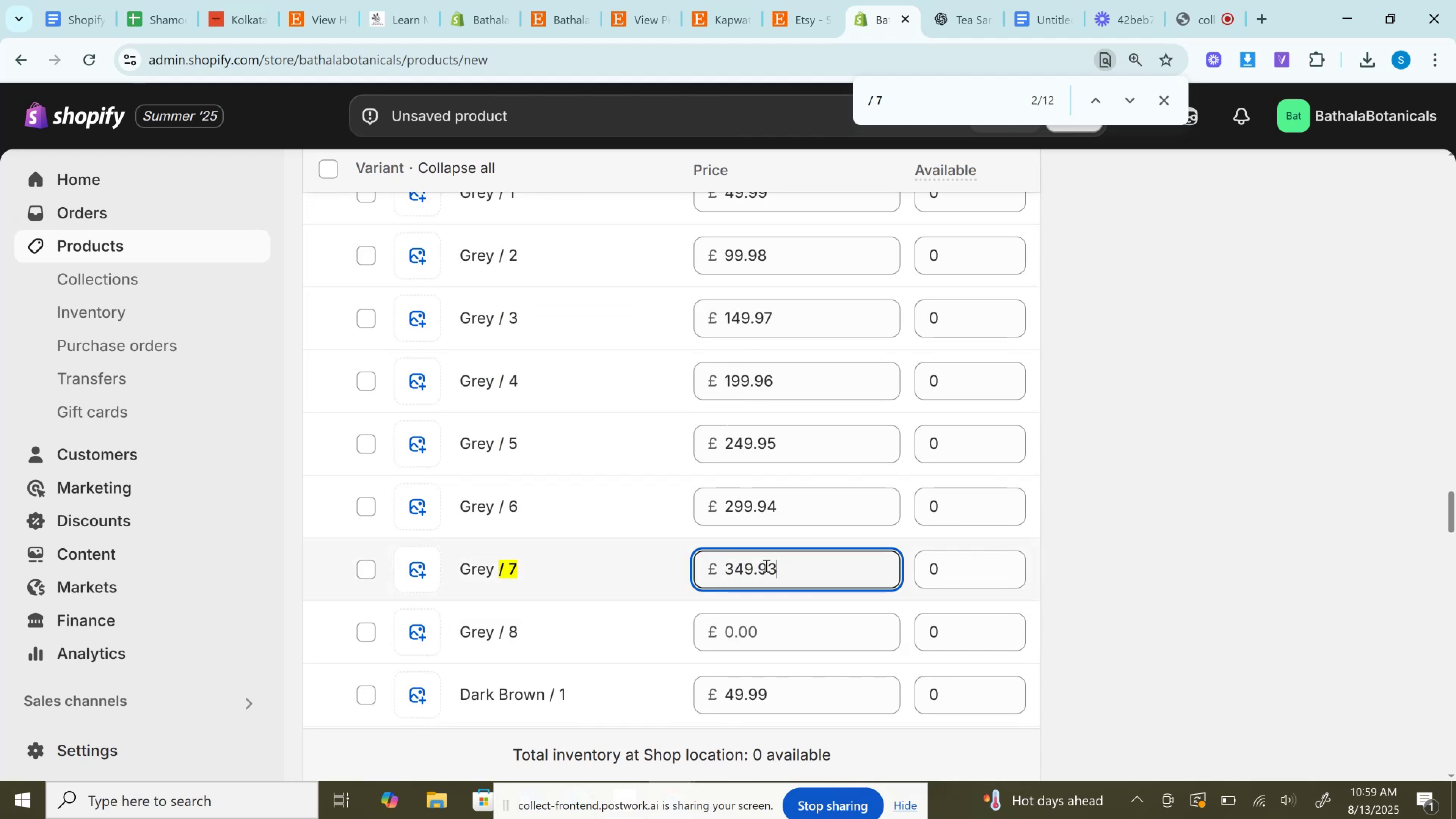 
scroll: coordinate [765, 565], scroll_direction: down, amount: 5.0
 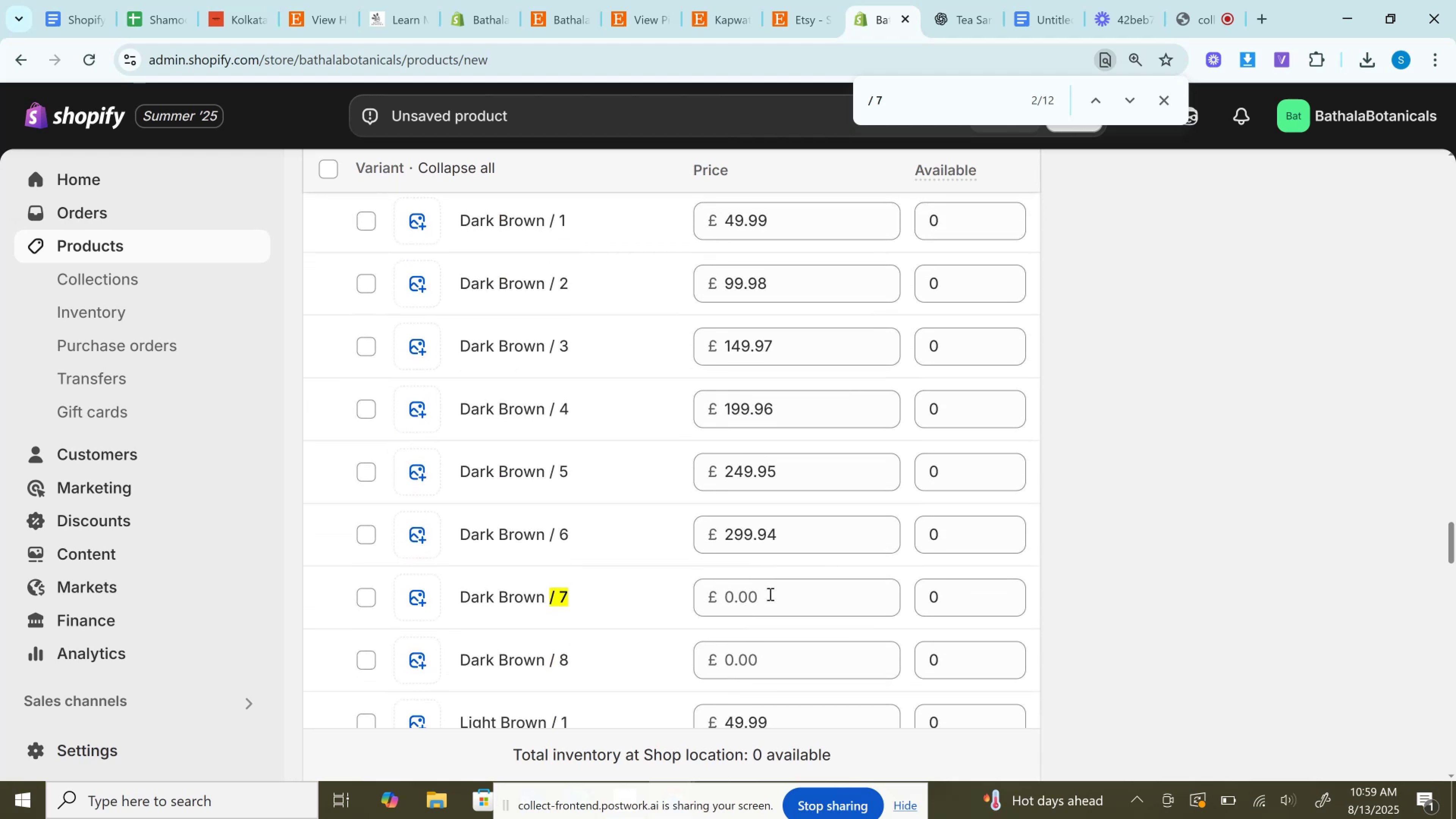 
left_click([769, 594])
 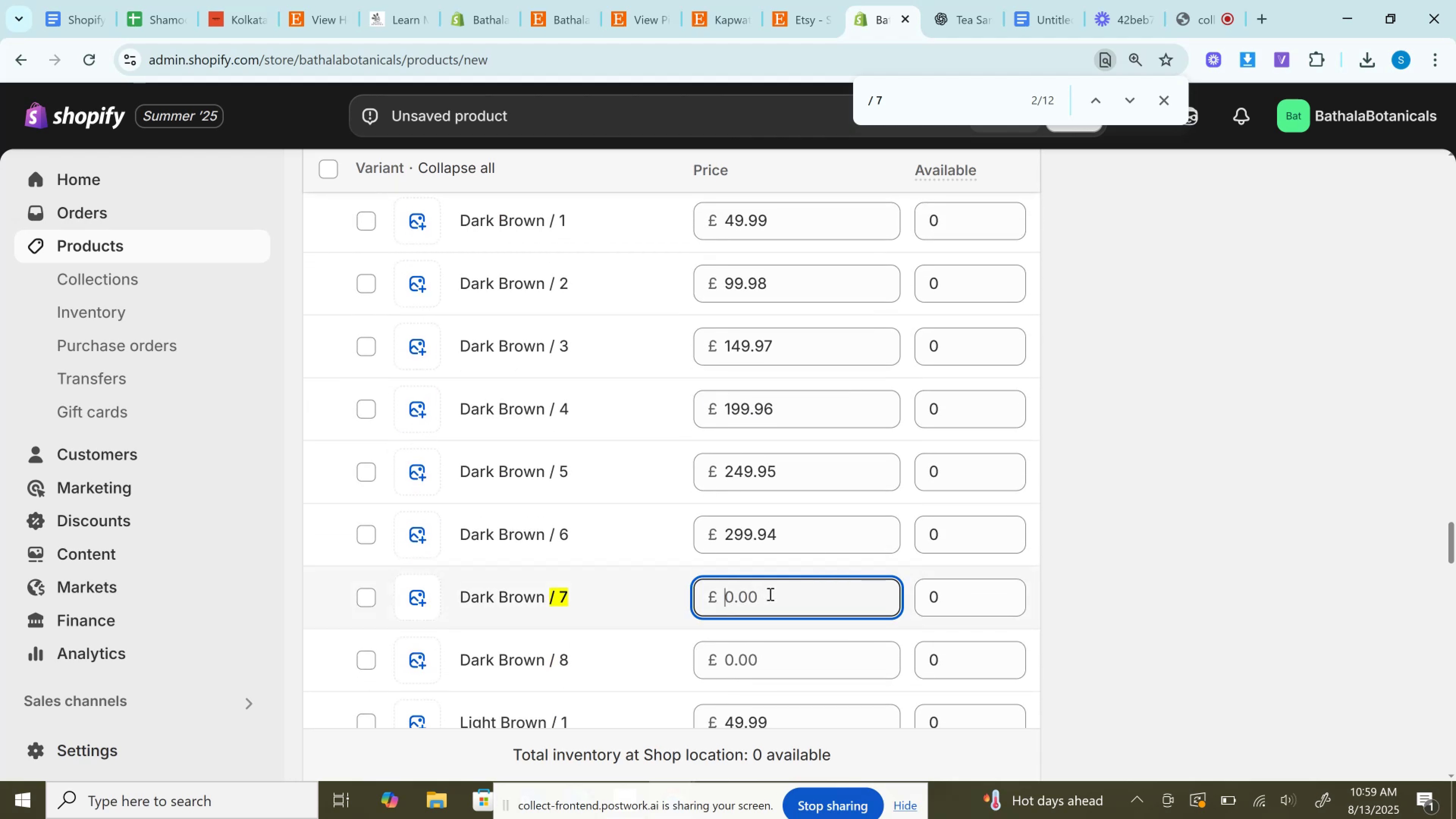 
key(Control+V)
 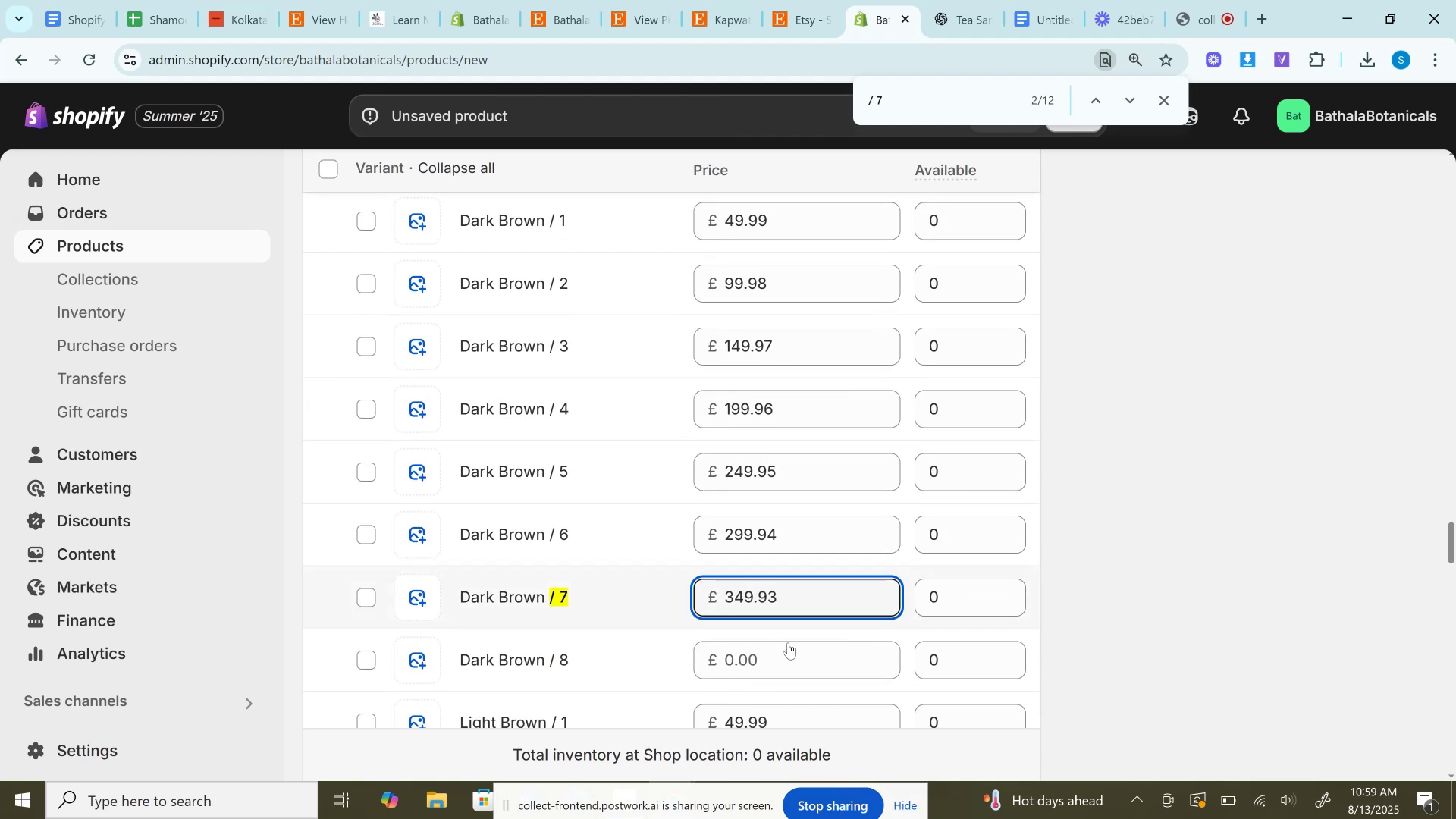 
scroll: coordinate [821, 560], scroll_direction: down, amount: 6.0
 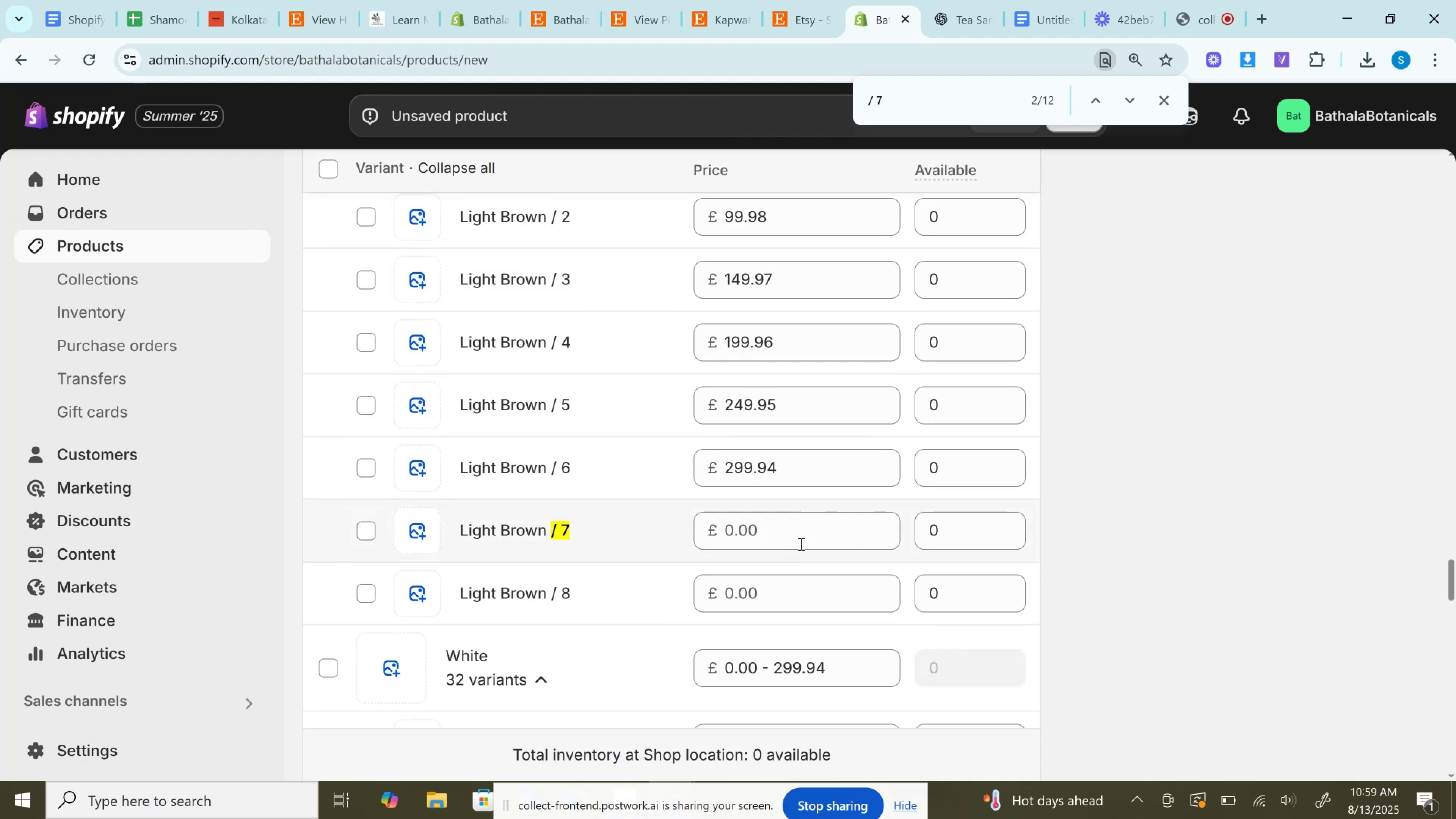 
left_click([790, 532])
 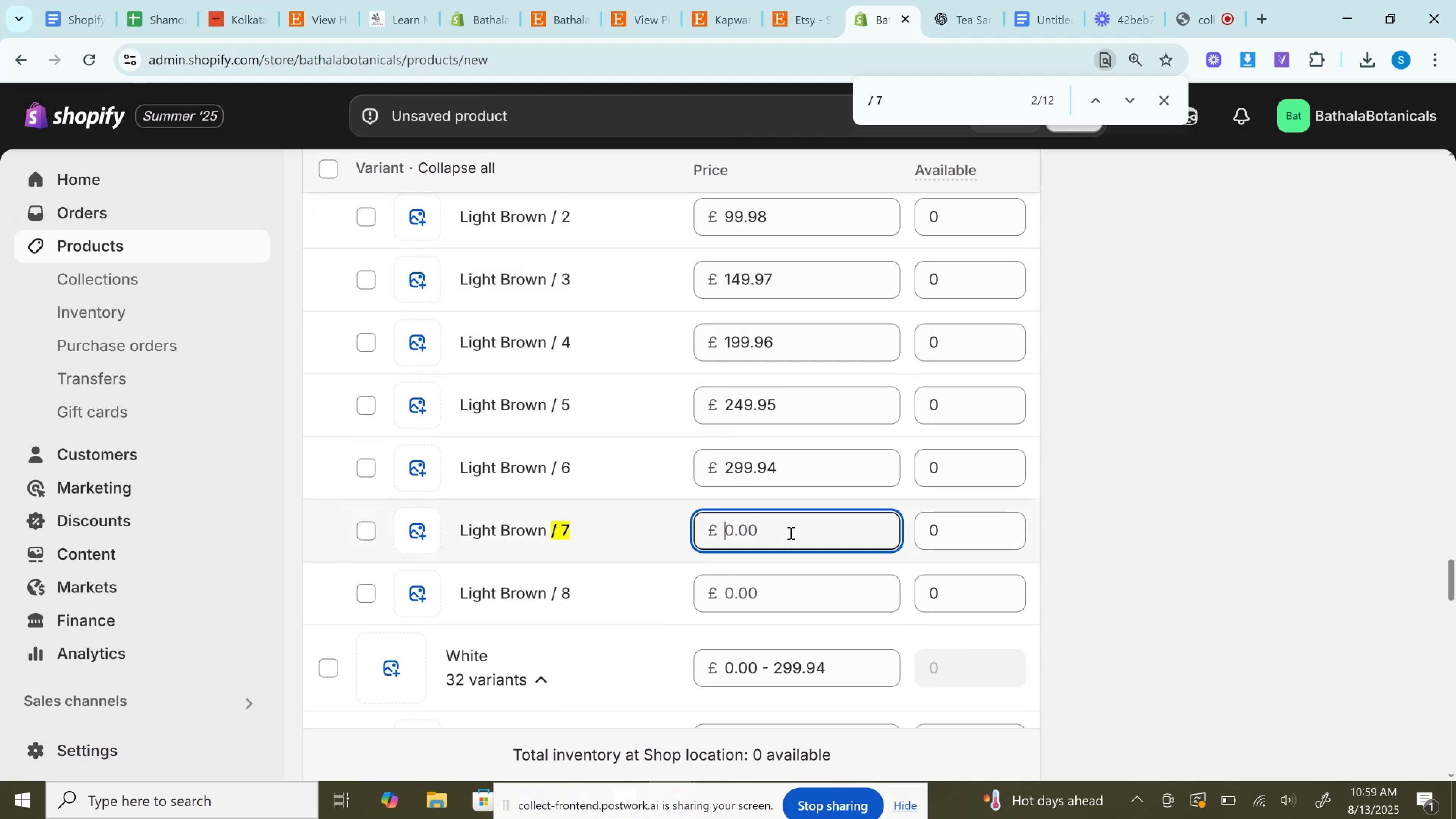 
key(Control+V)
 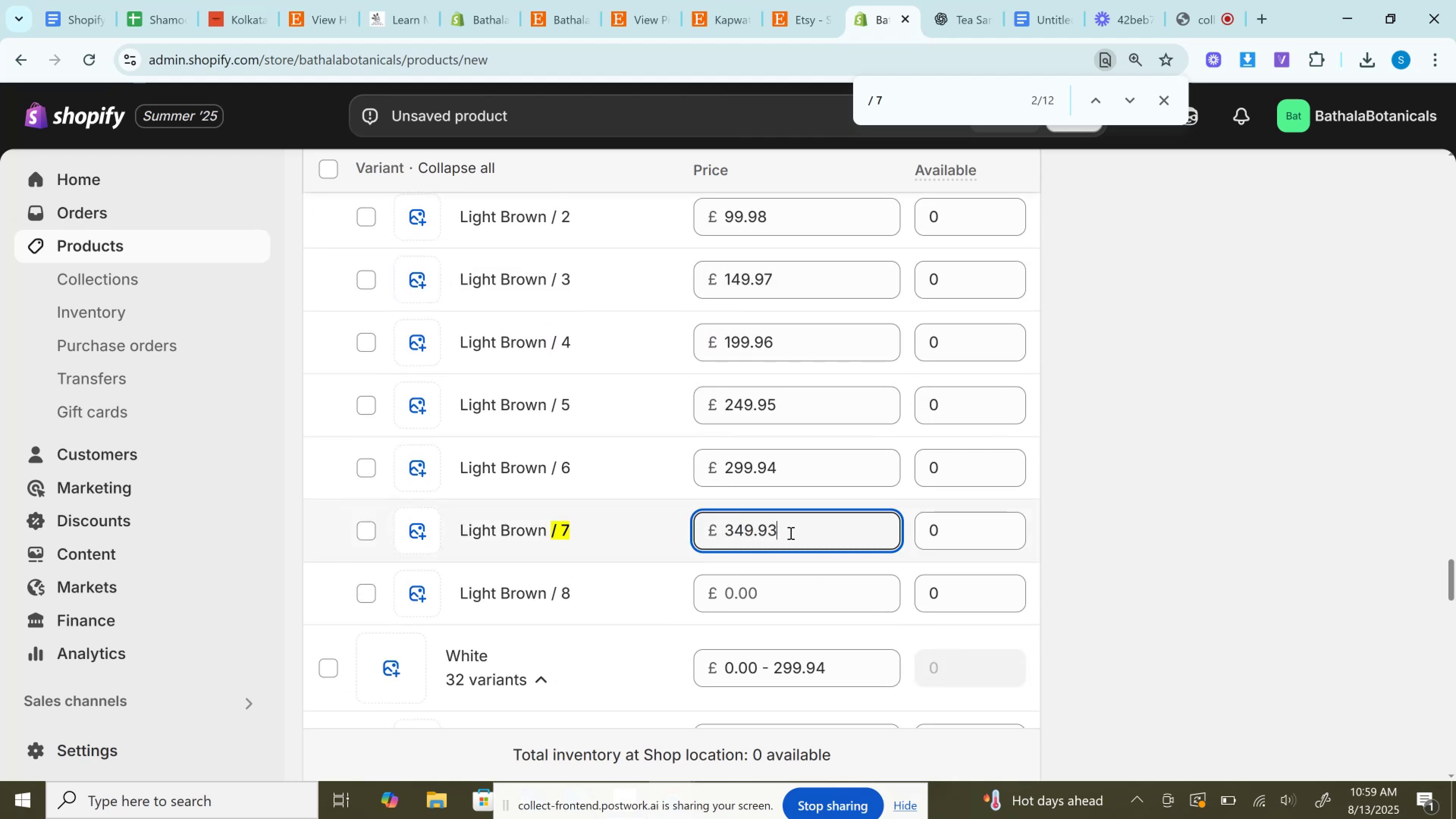 
scroll: coordinate [790, 533], scroll_direction: down, amount: 2.0
 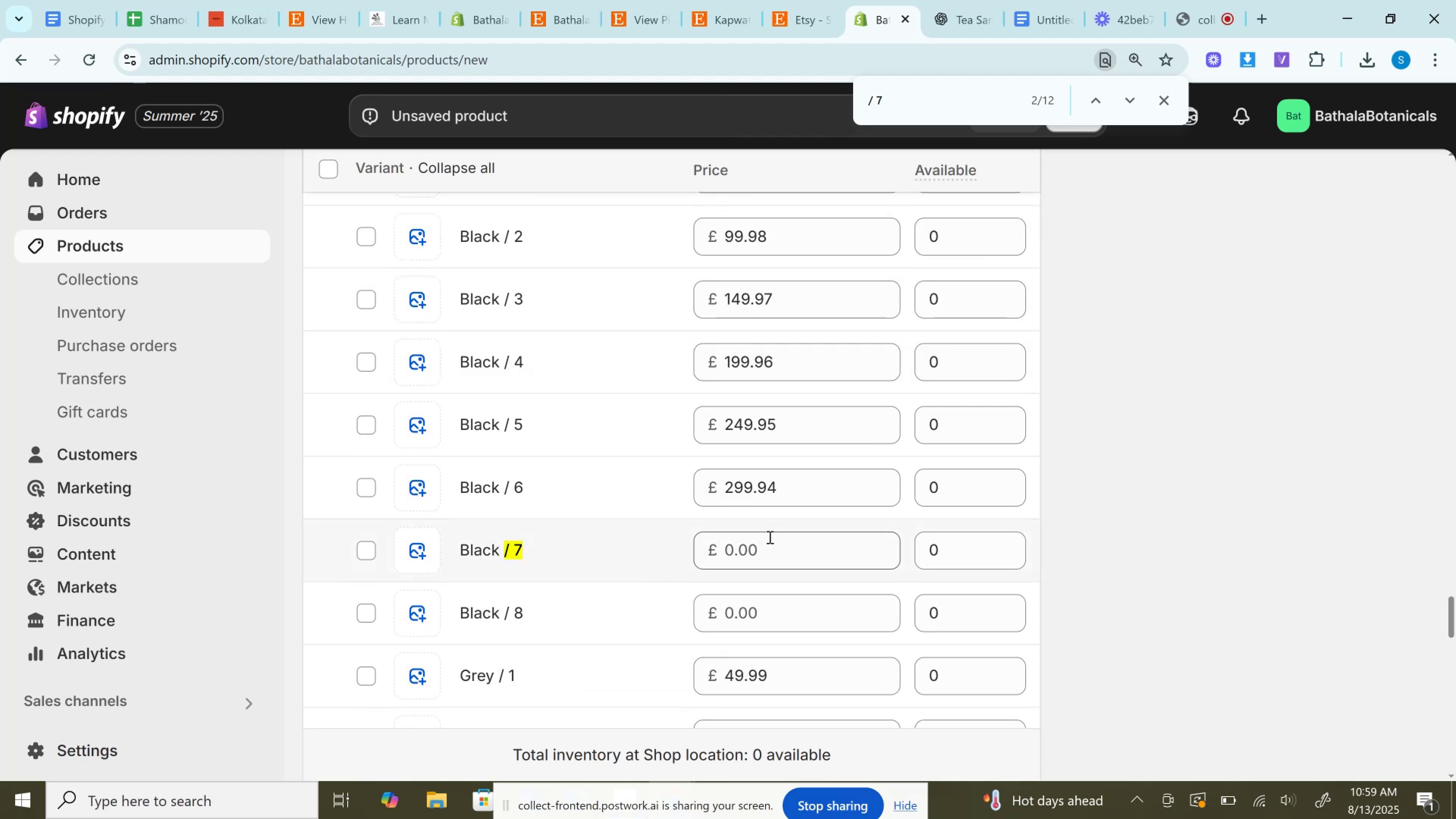 
left_click([759, 549])
 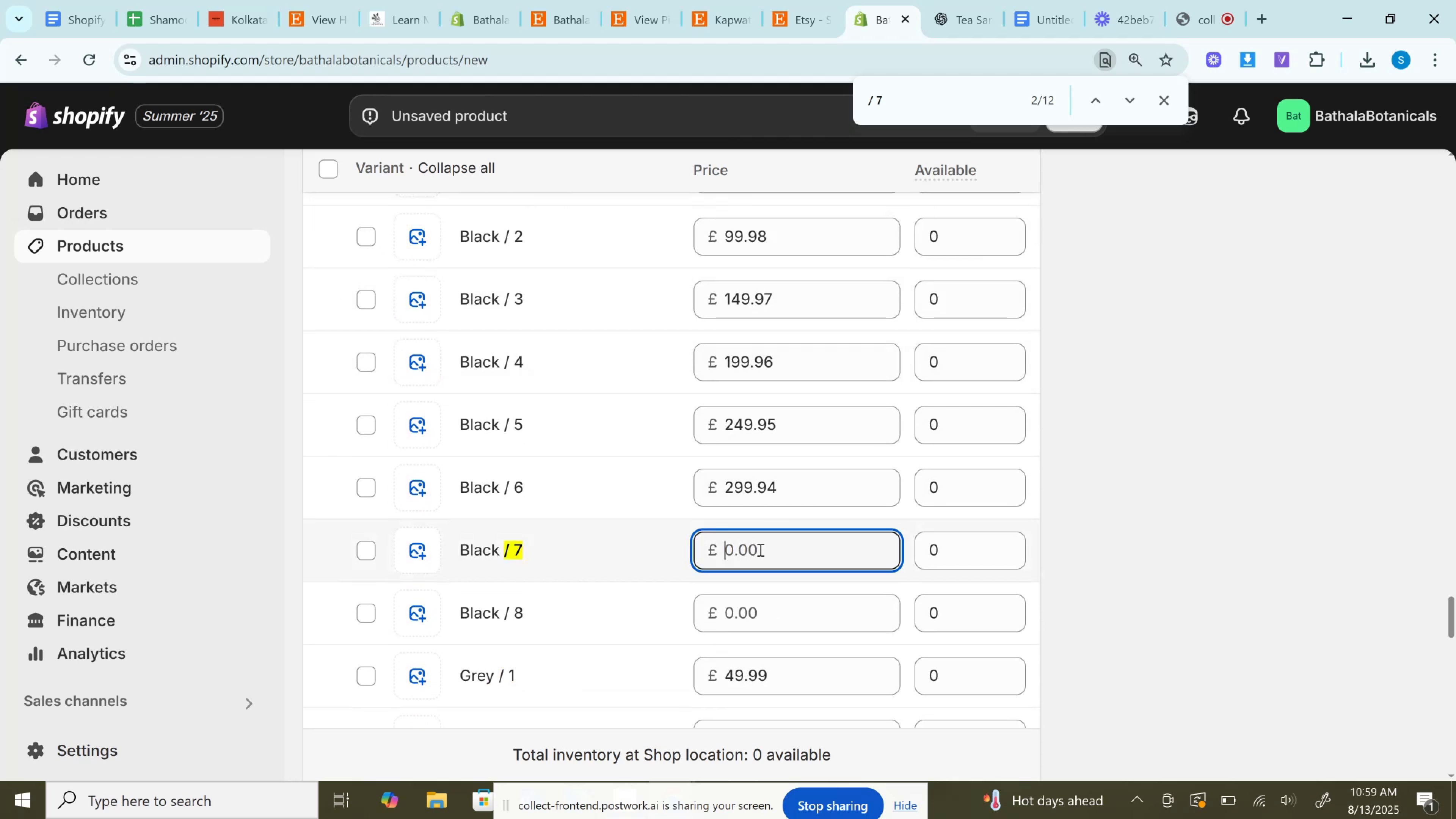 
key(Control+V)
 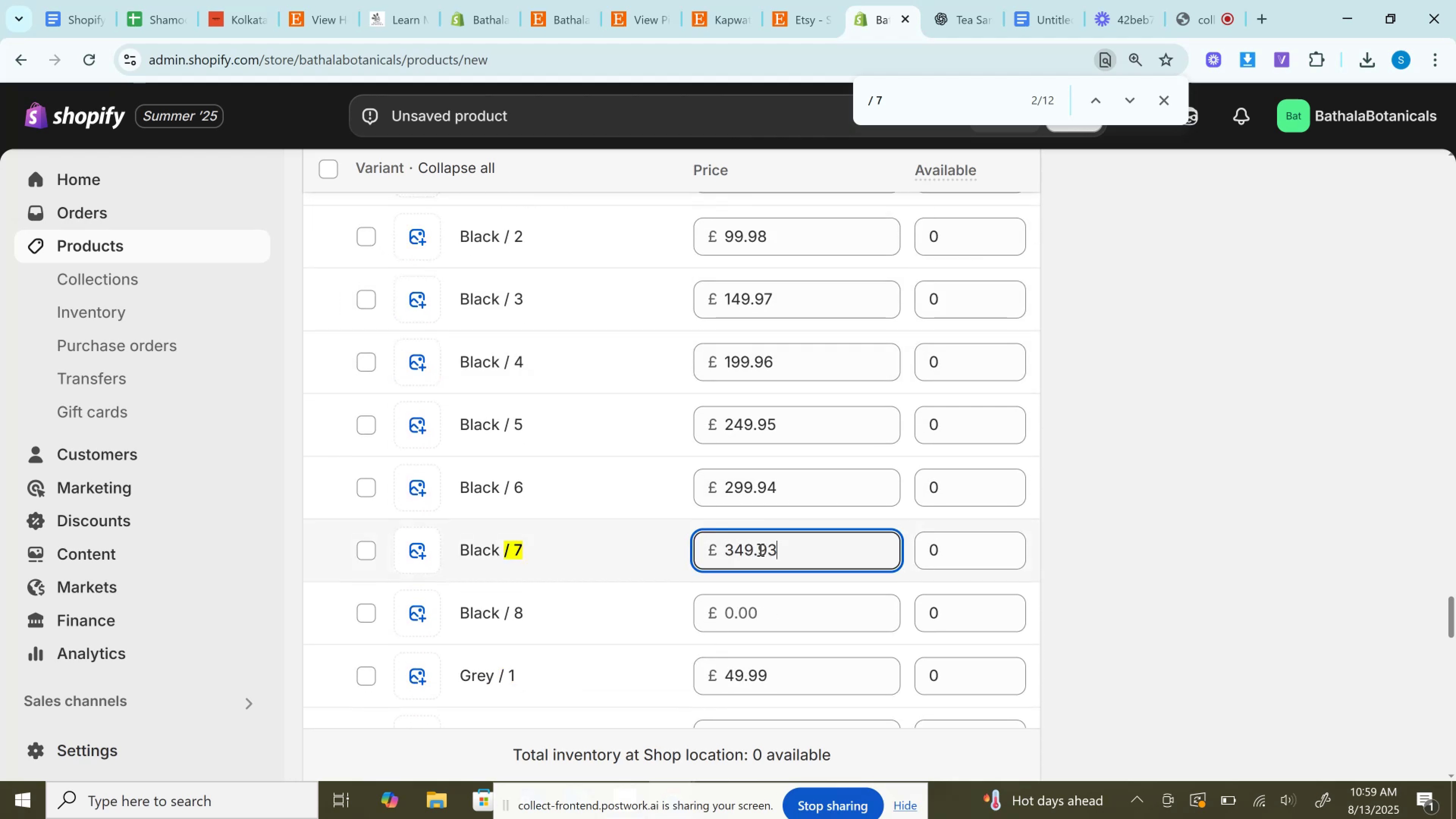 
scroll: coordinate [759, 549], scroll_direction: down, amount: 3.0
 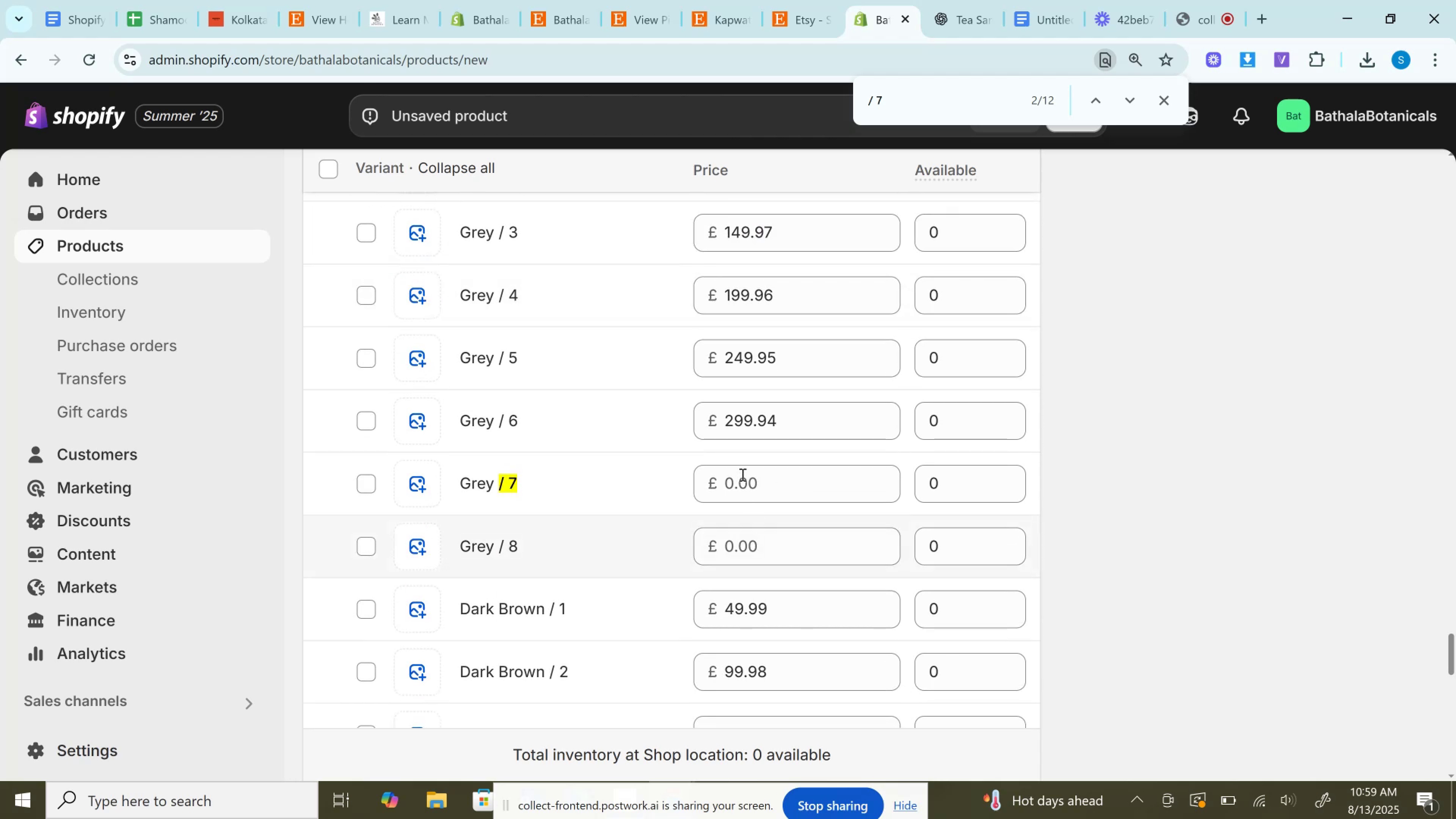 
left_click([742, 473])
 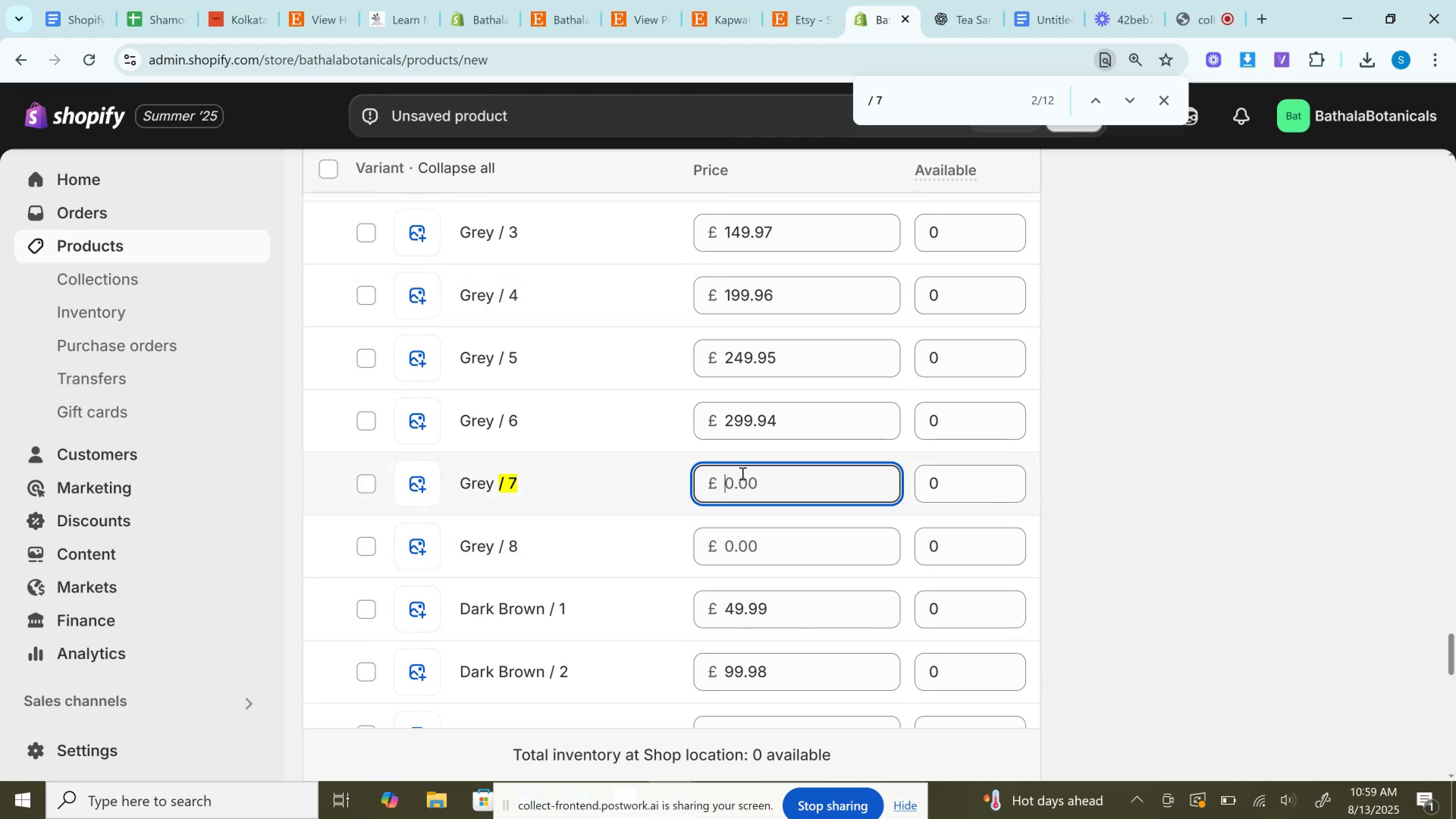 
key(Control+V)
 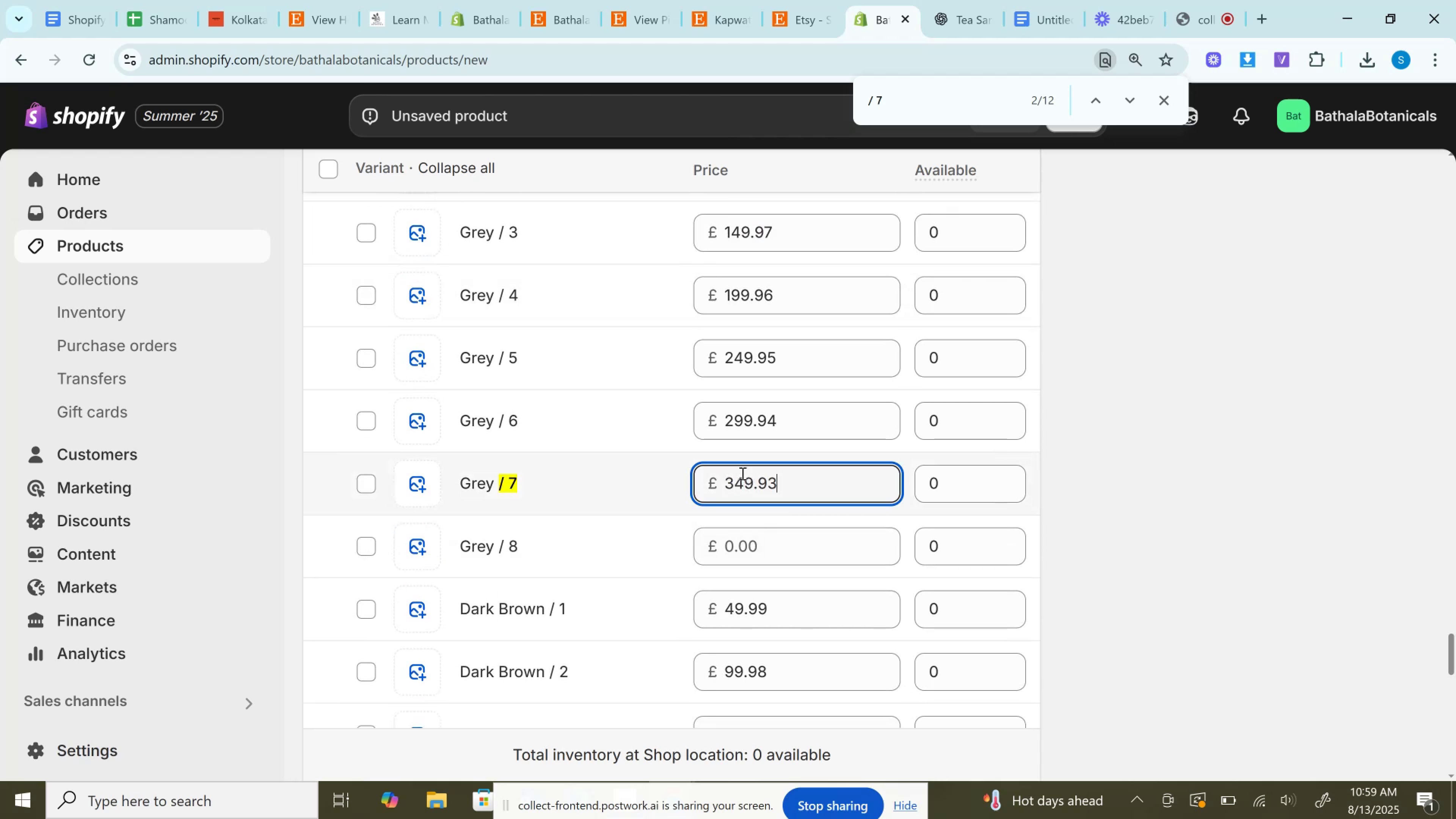 
scroll: coordinate [718, 483], scroll_direction: down, amount: 5.0
 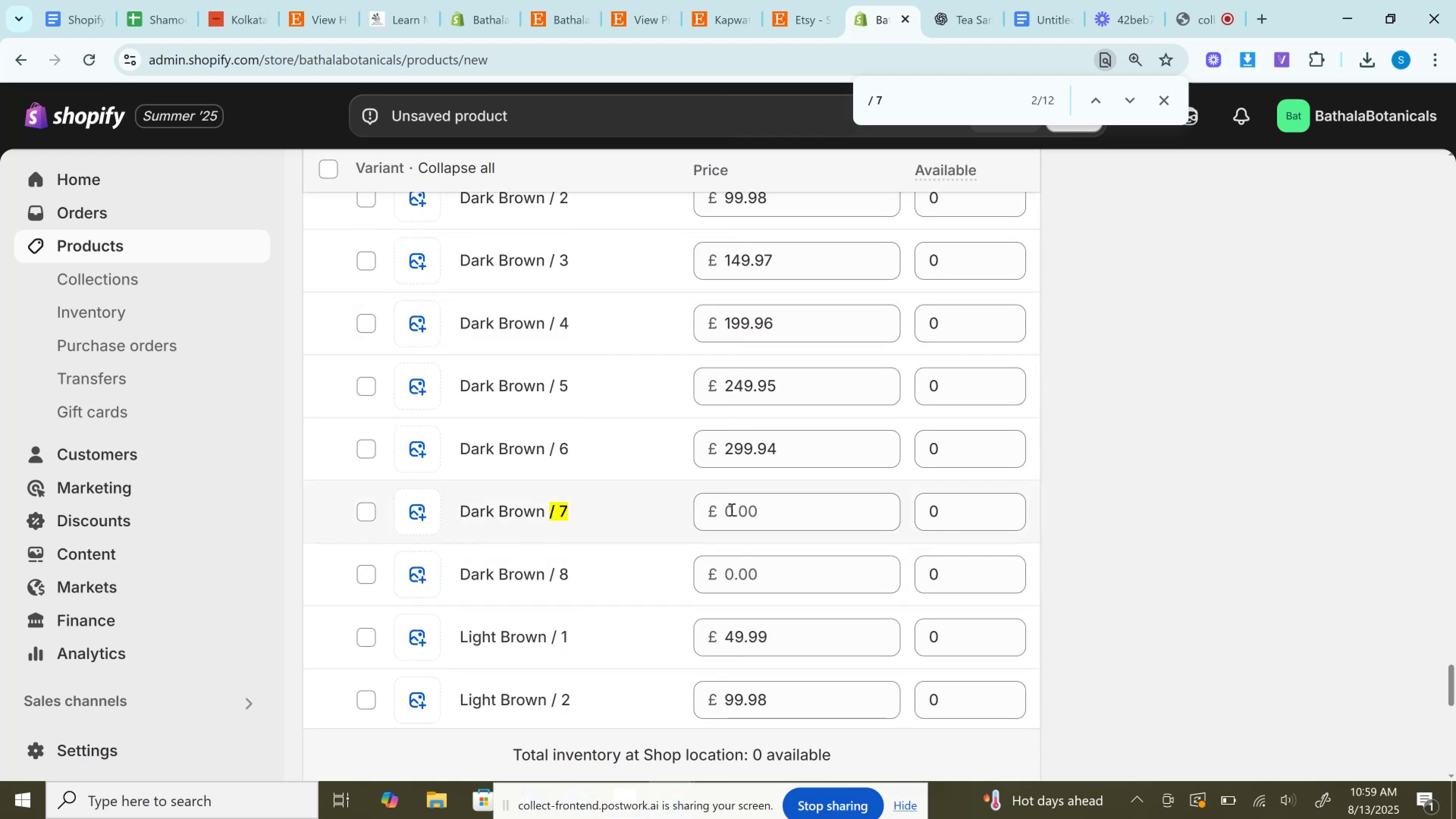 
left_click([731, 510])
 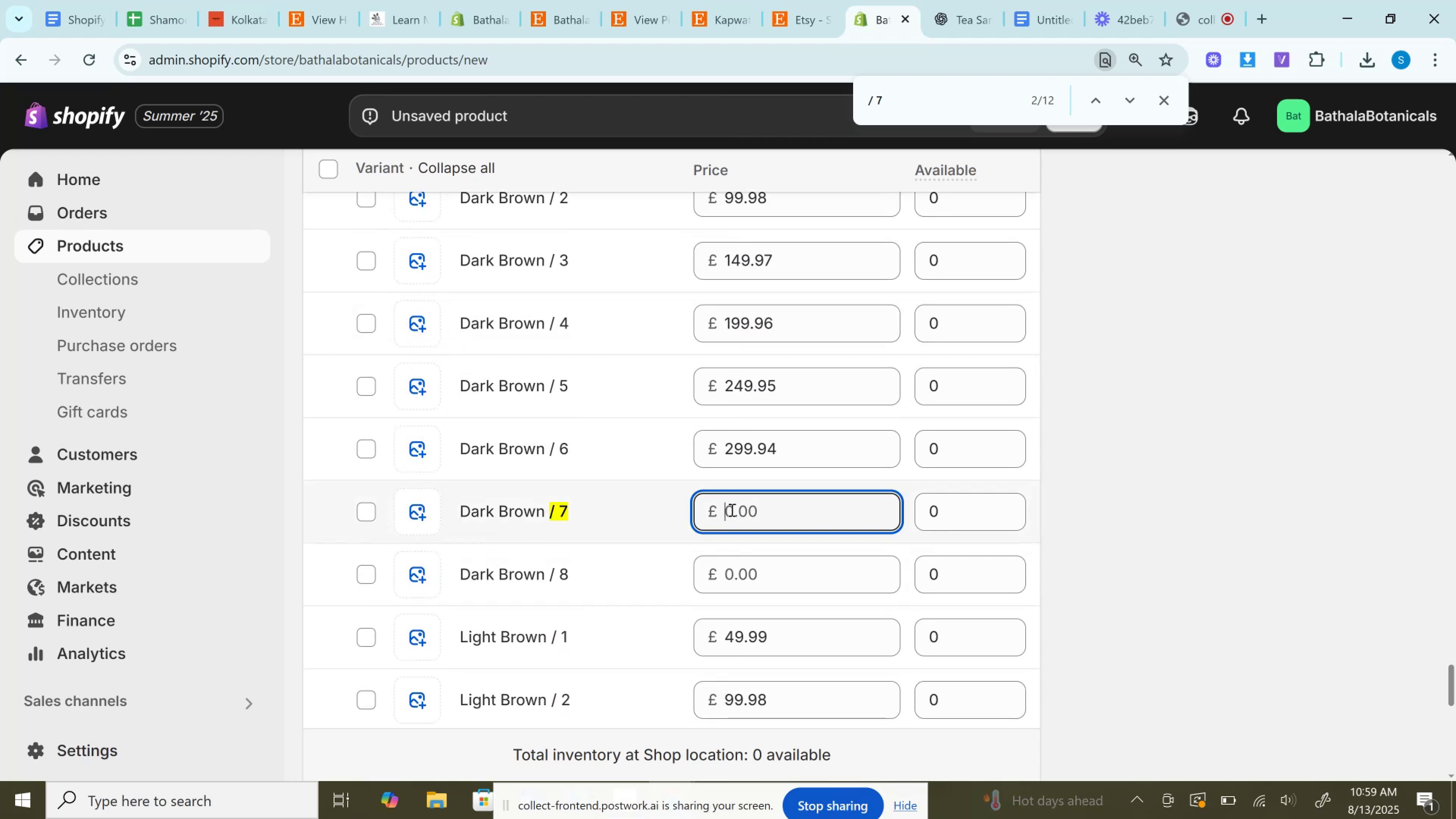 
key(Control+V)
 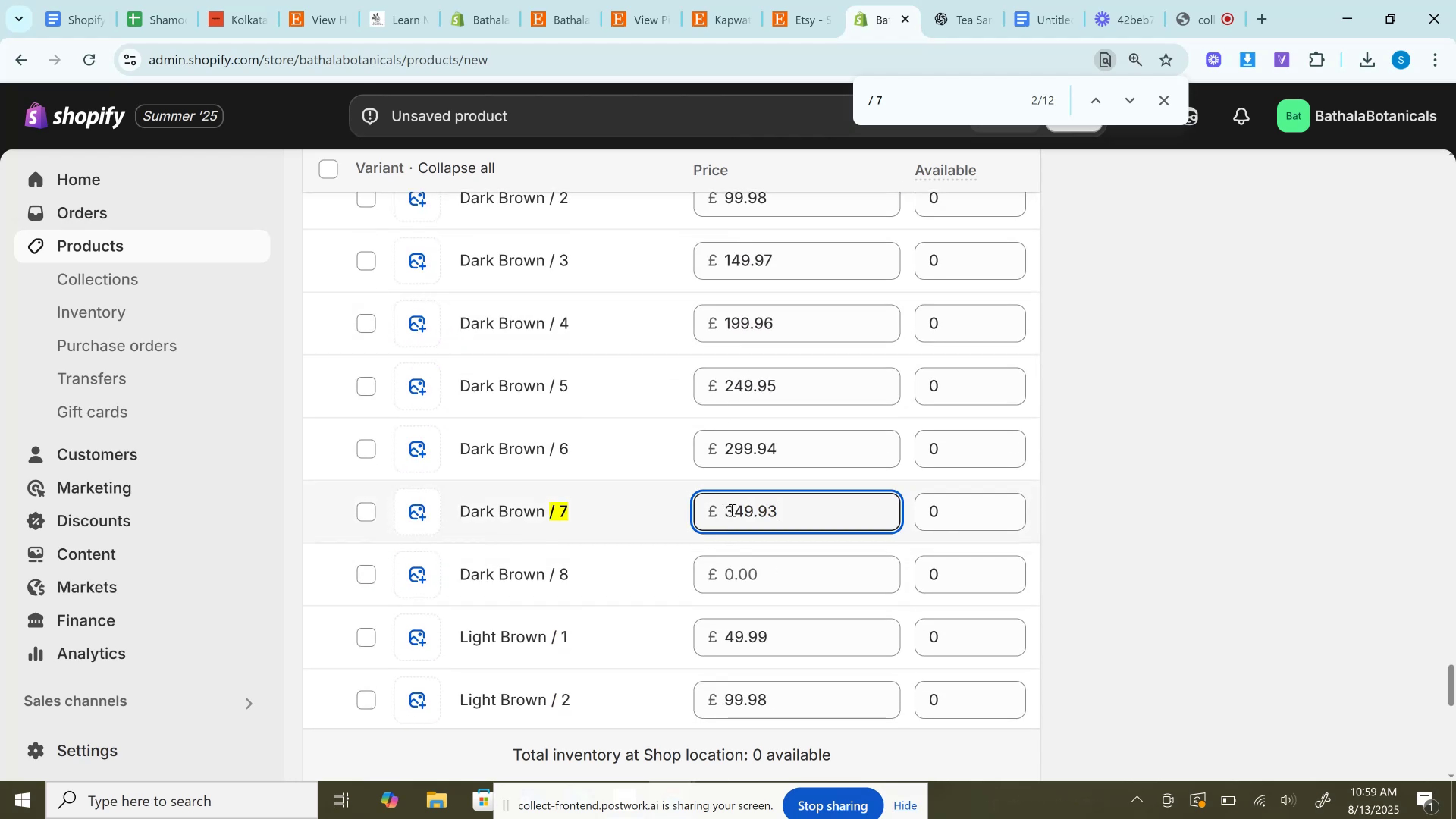 
scroll: coordinate [743, 514], scroll_direction: down, amount: 3.0
 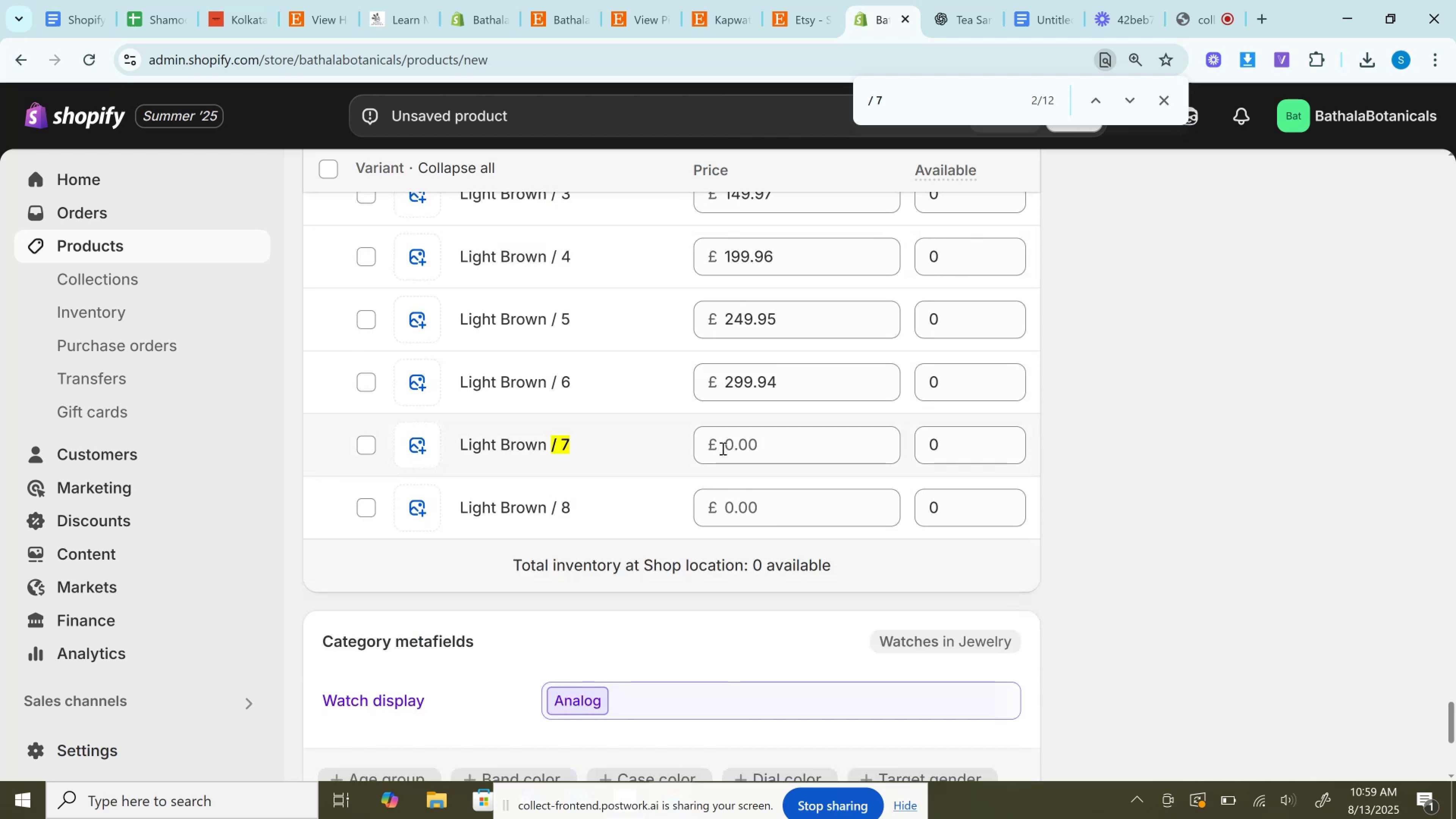 
left_click([734, 448])
 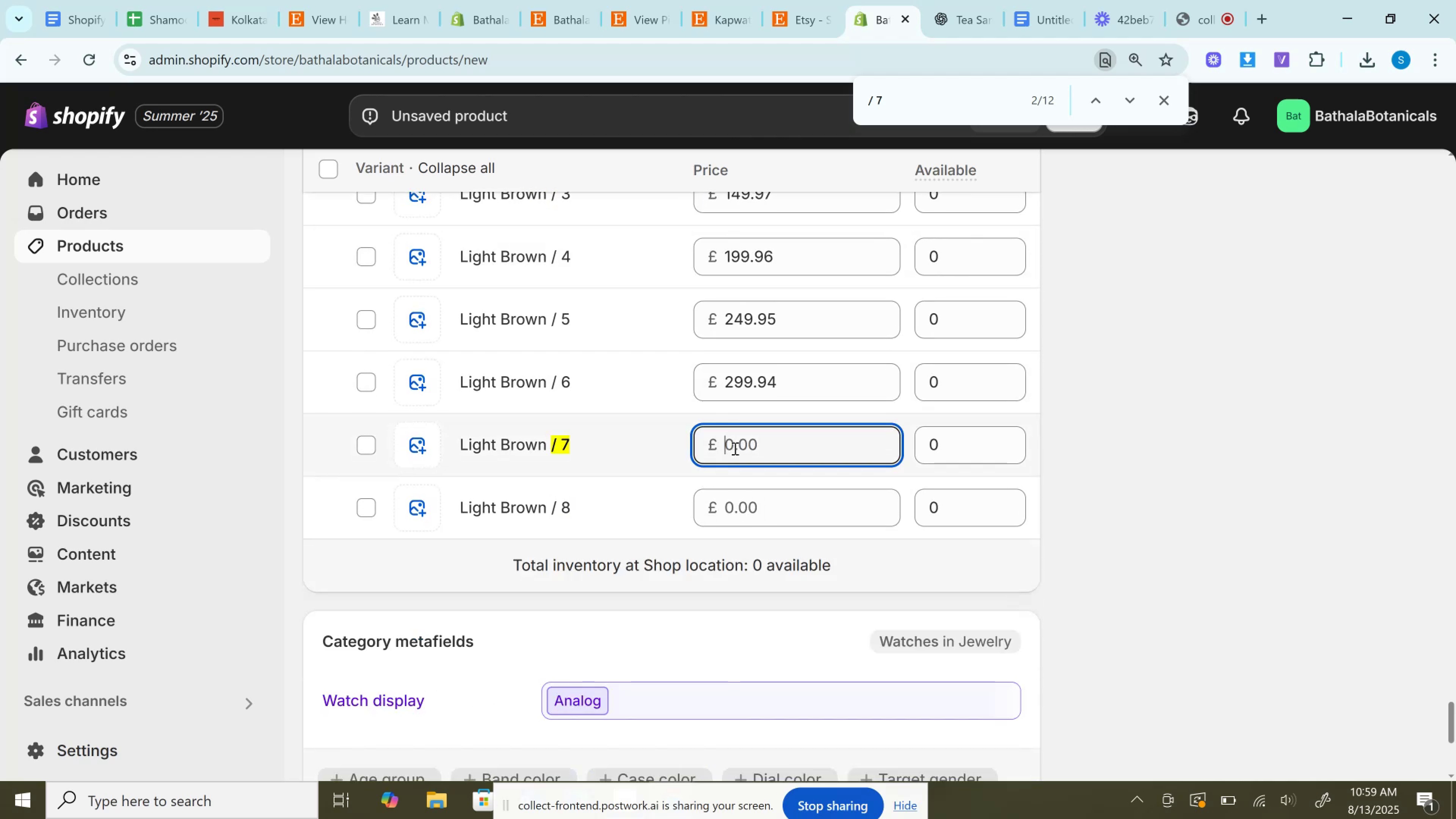 
key(Control+V)
 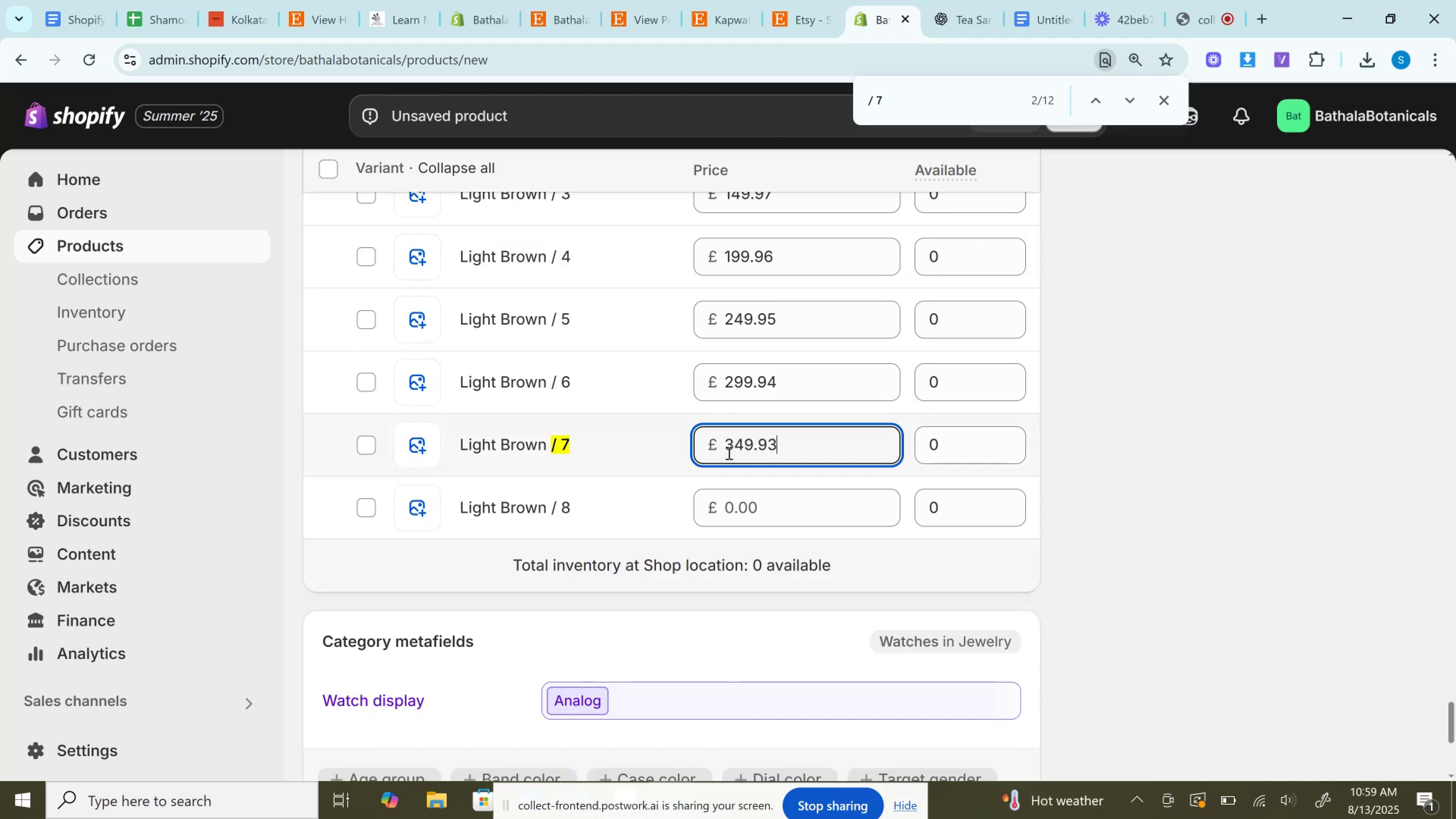 
scroll: coordinate [728, 453], scroll_direction: up, amount: 69.0
 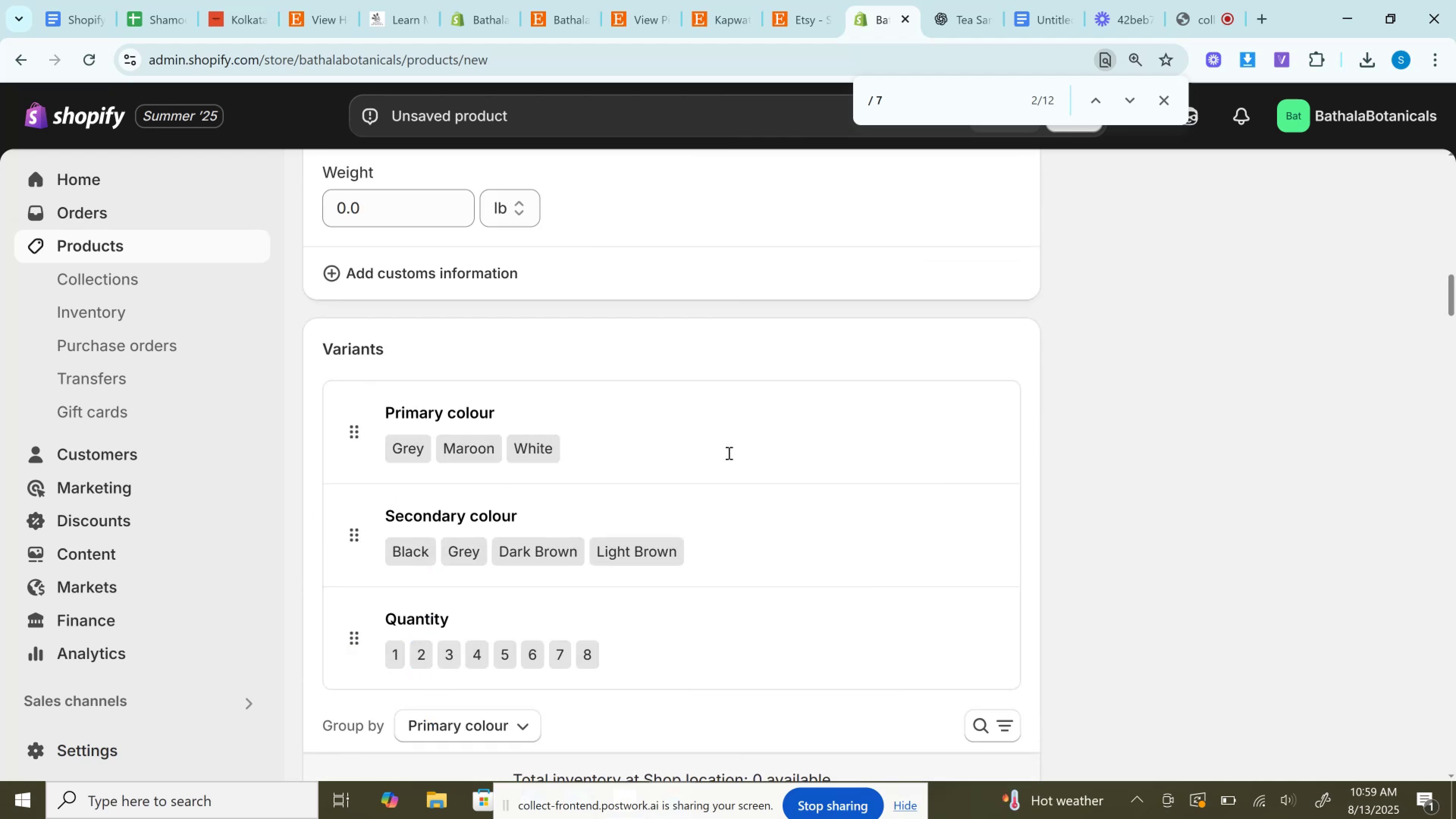 
scroll: coordinate [728, 453], scroll_direction: down, amount: 9.0
 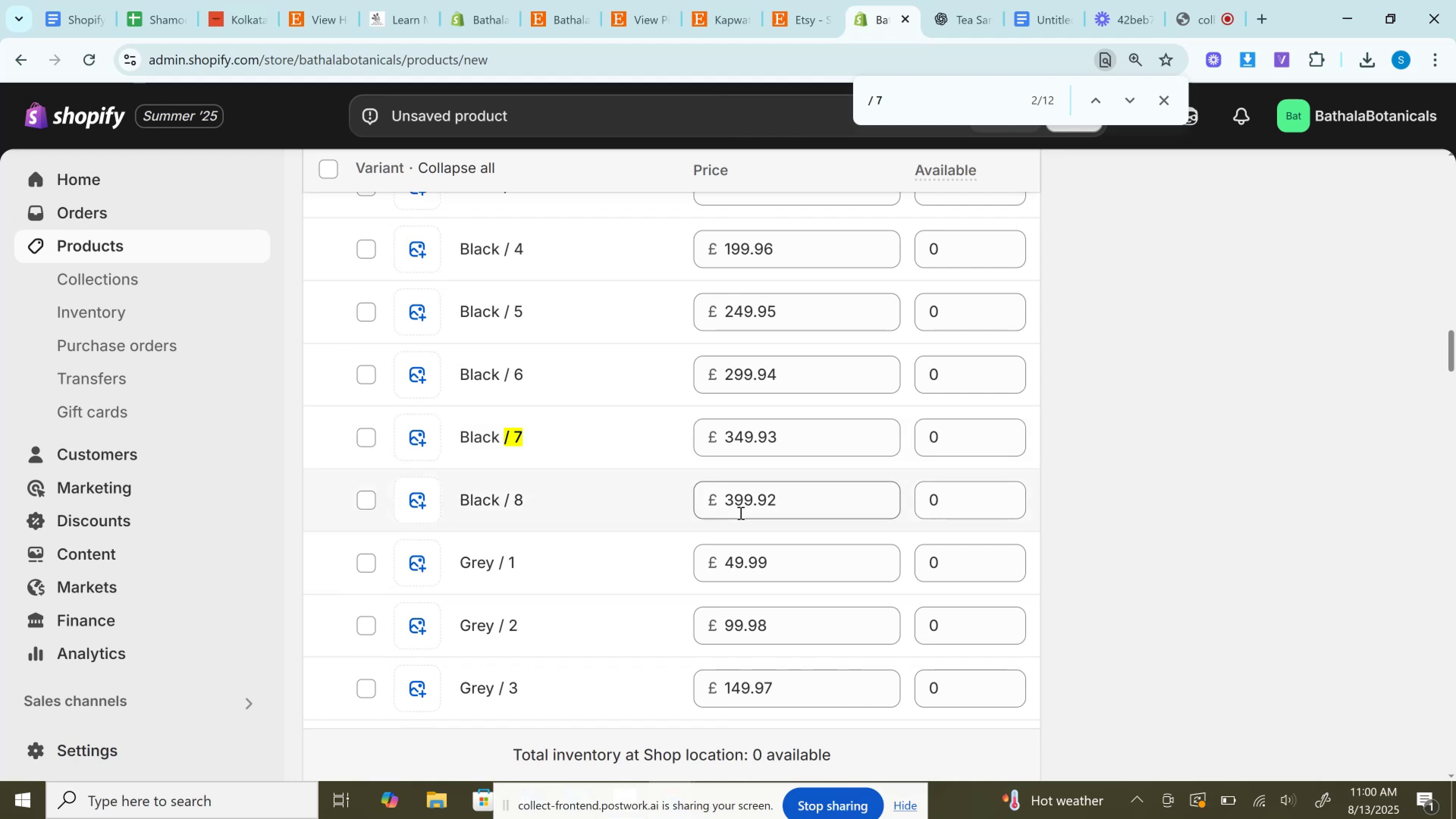 
left_click([741, 509])
 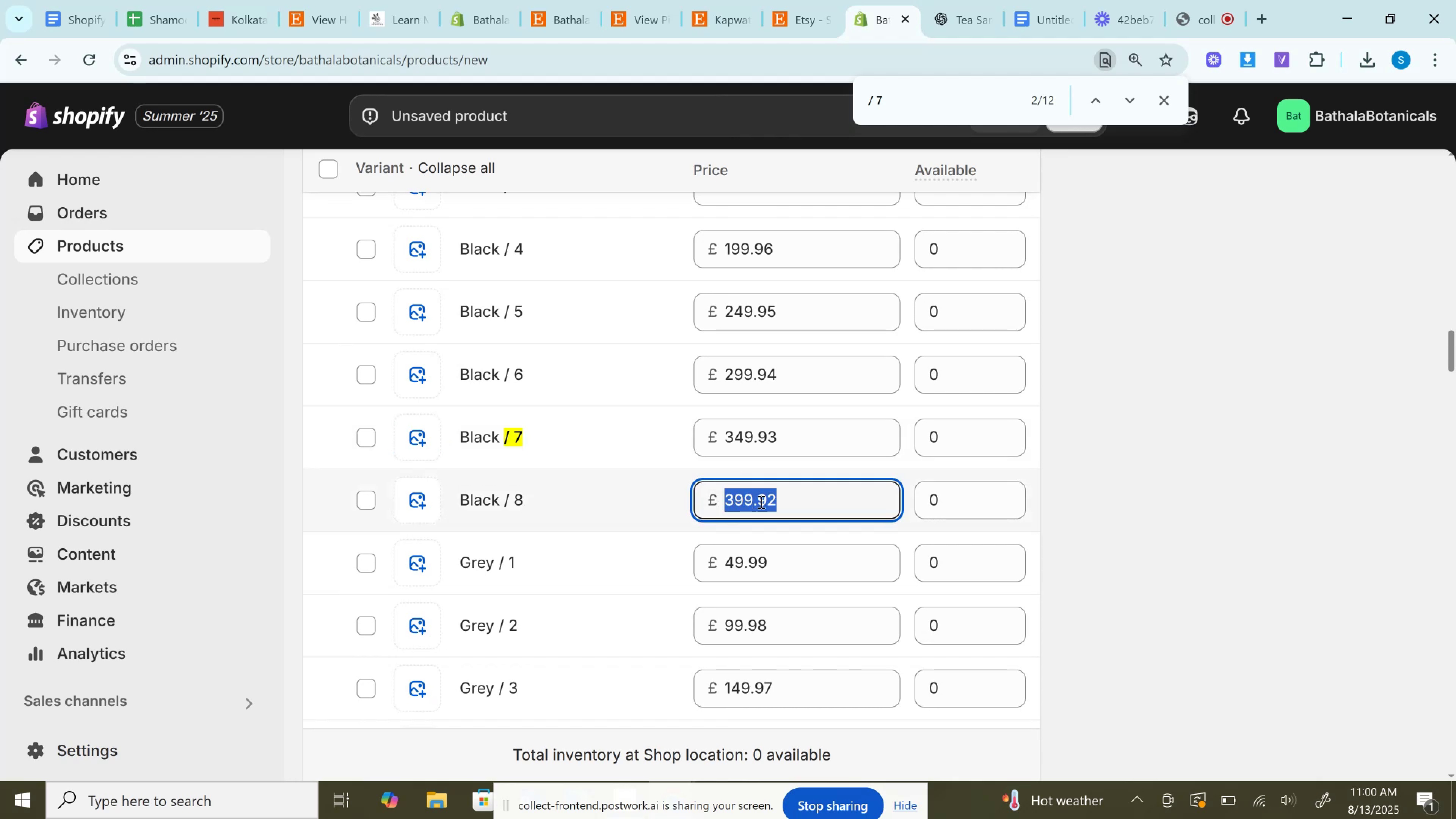 
right_click([760, 502])
 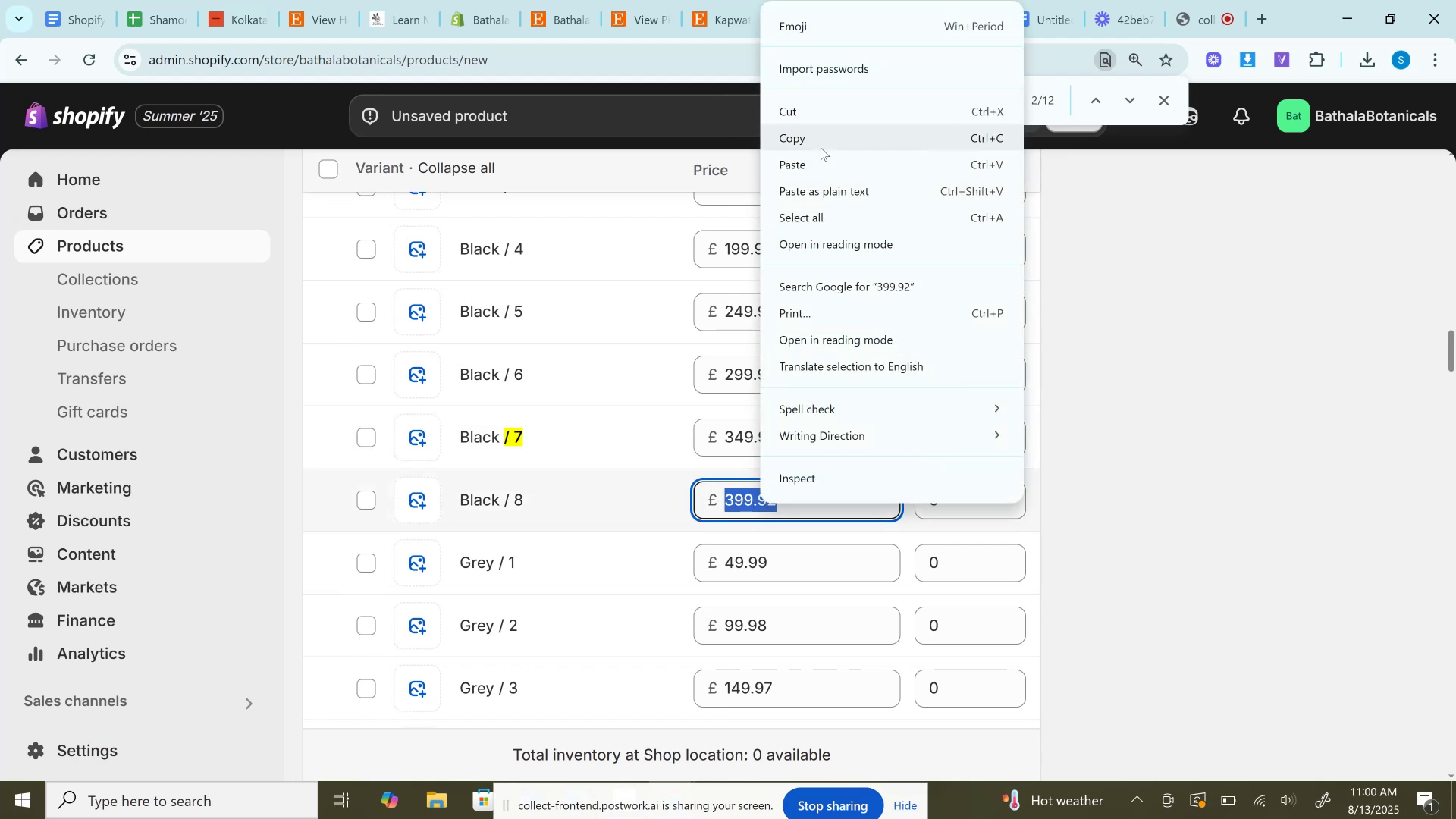 
left_click([821, 147])
 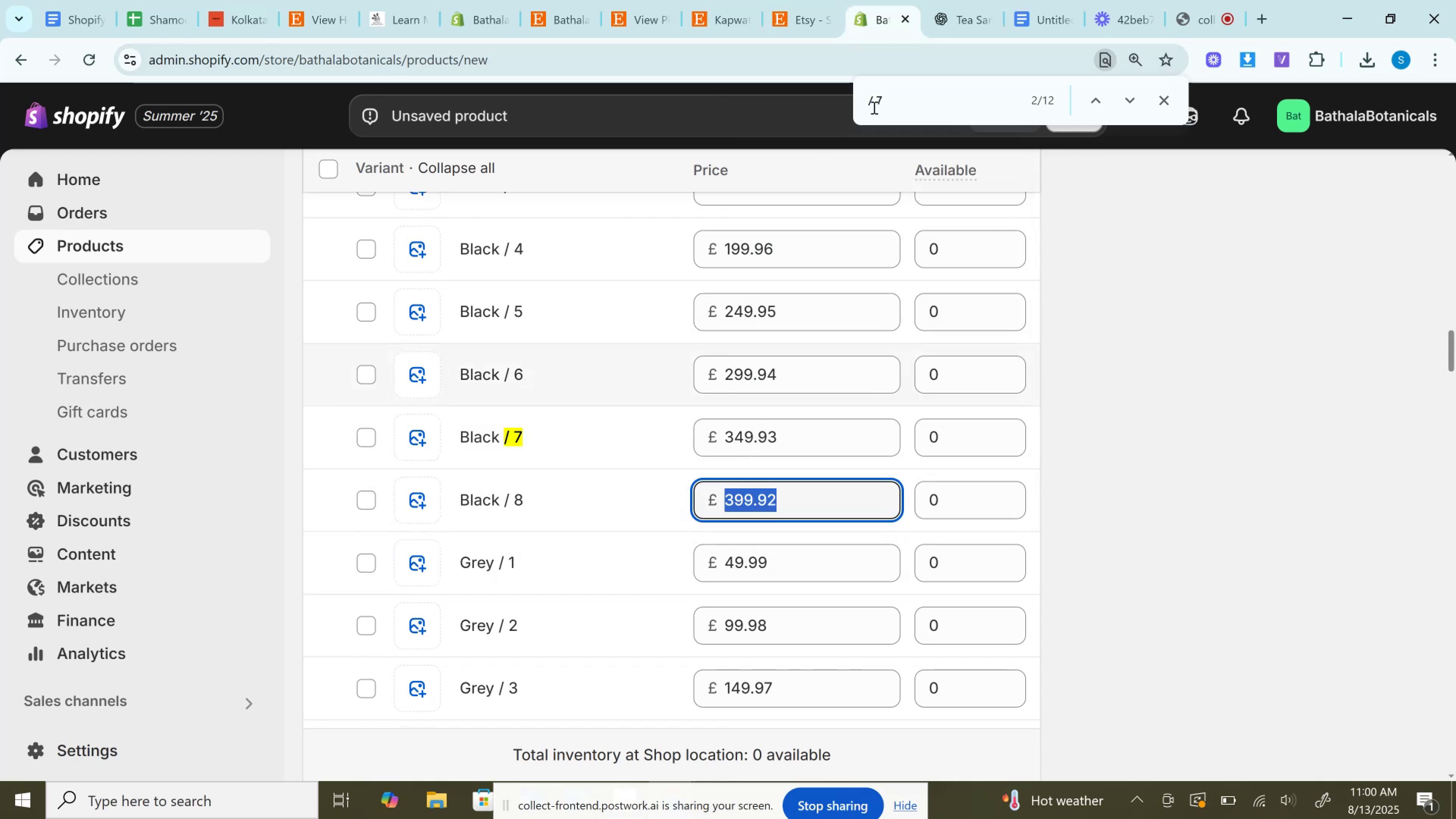 
left_click([891, 99])
 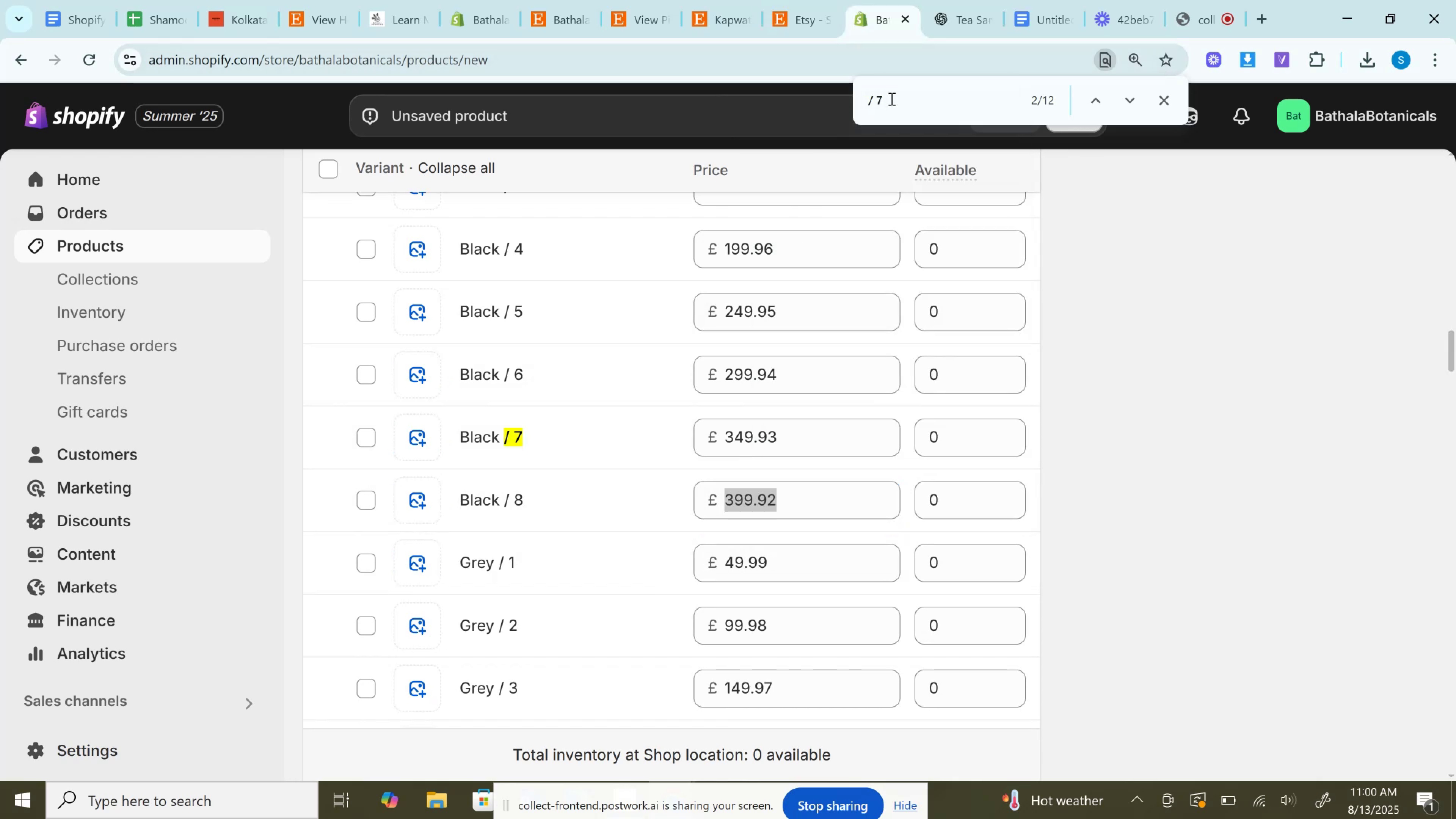 
key(Backspace)
 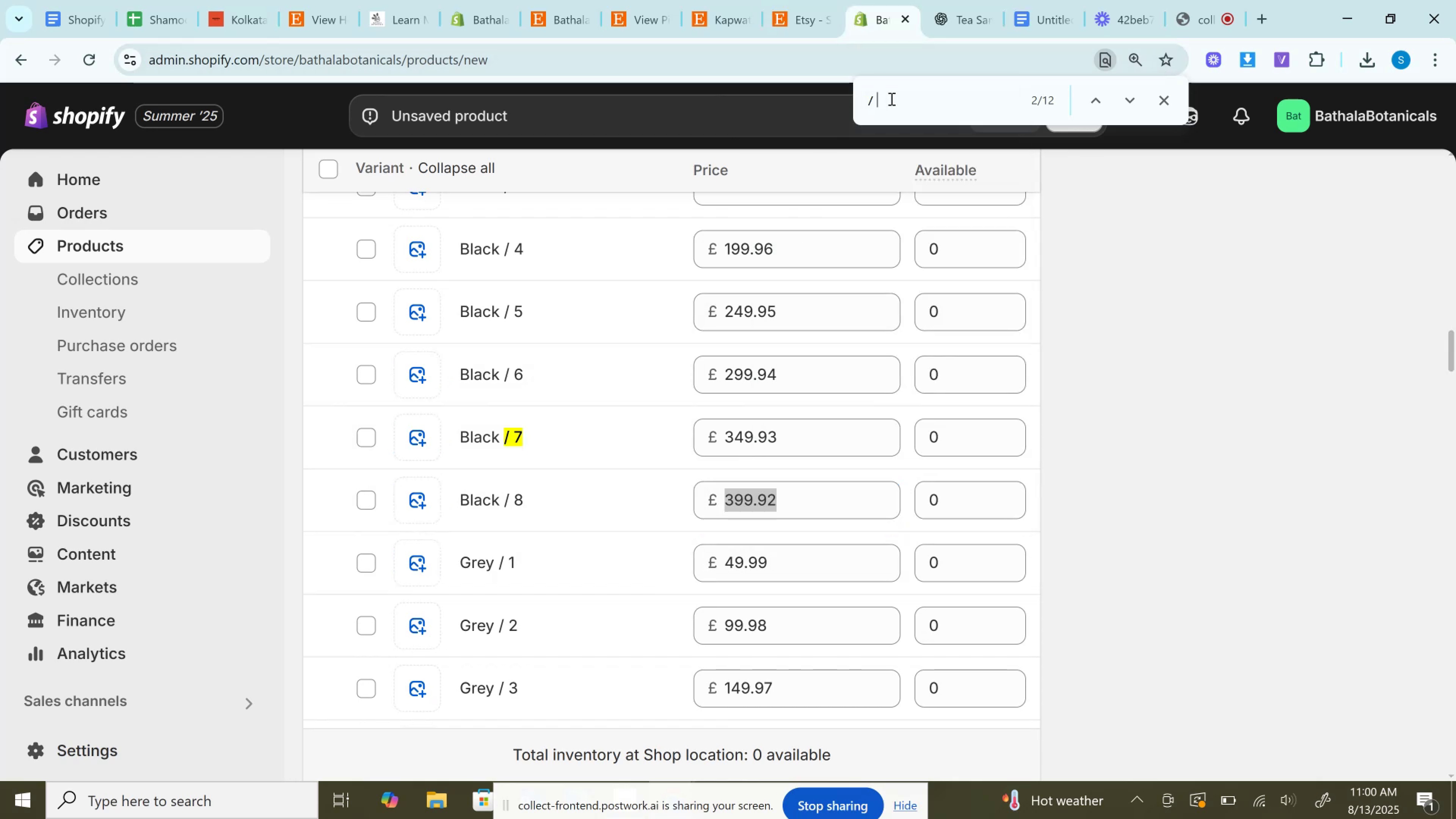 
key(8)
 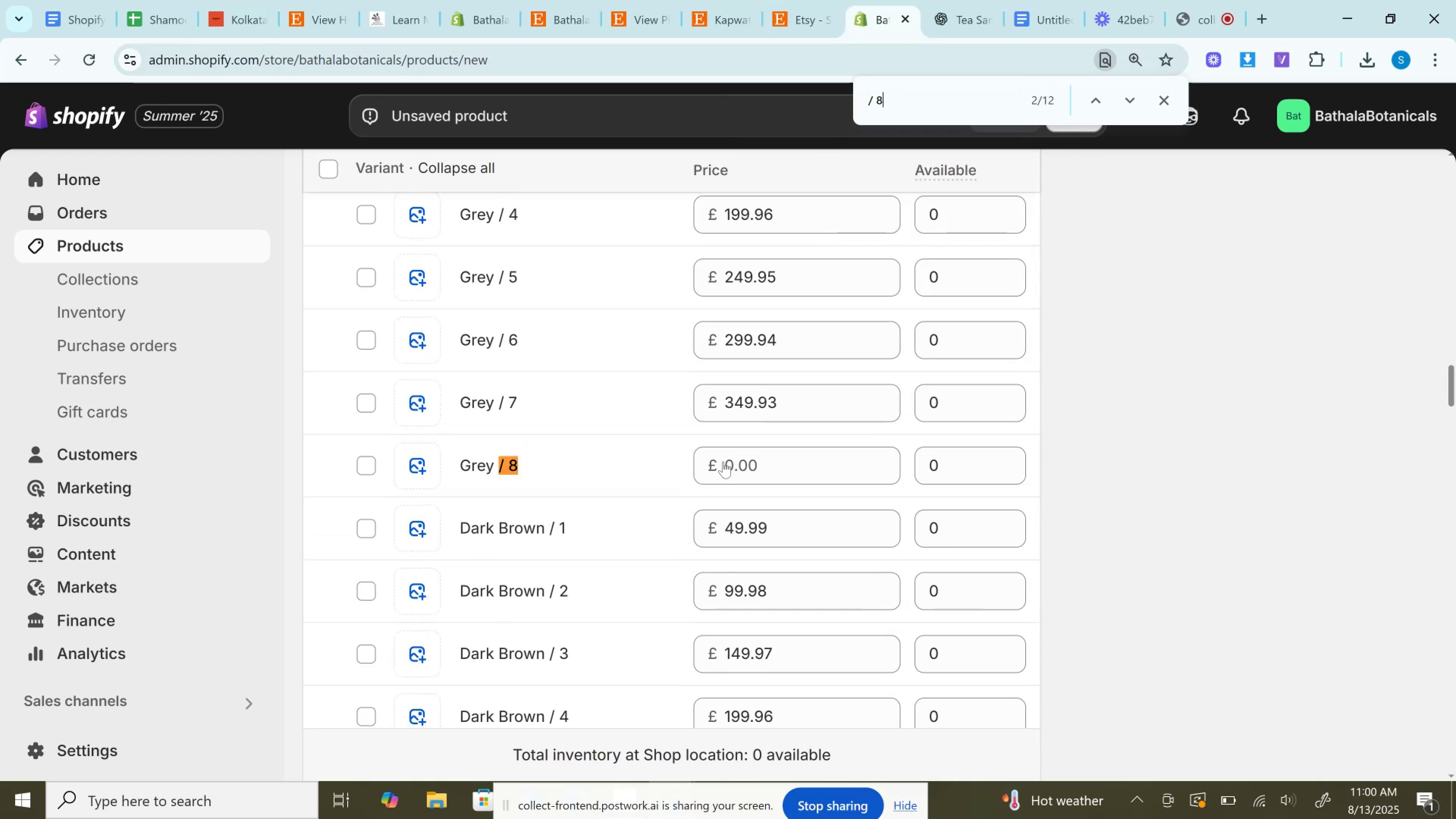 
left_click([753, 458])
 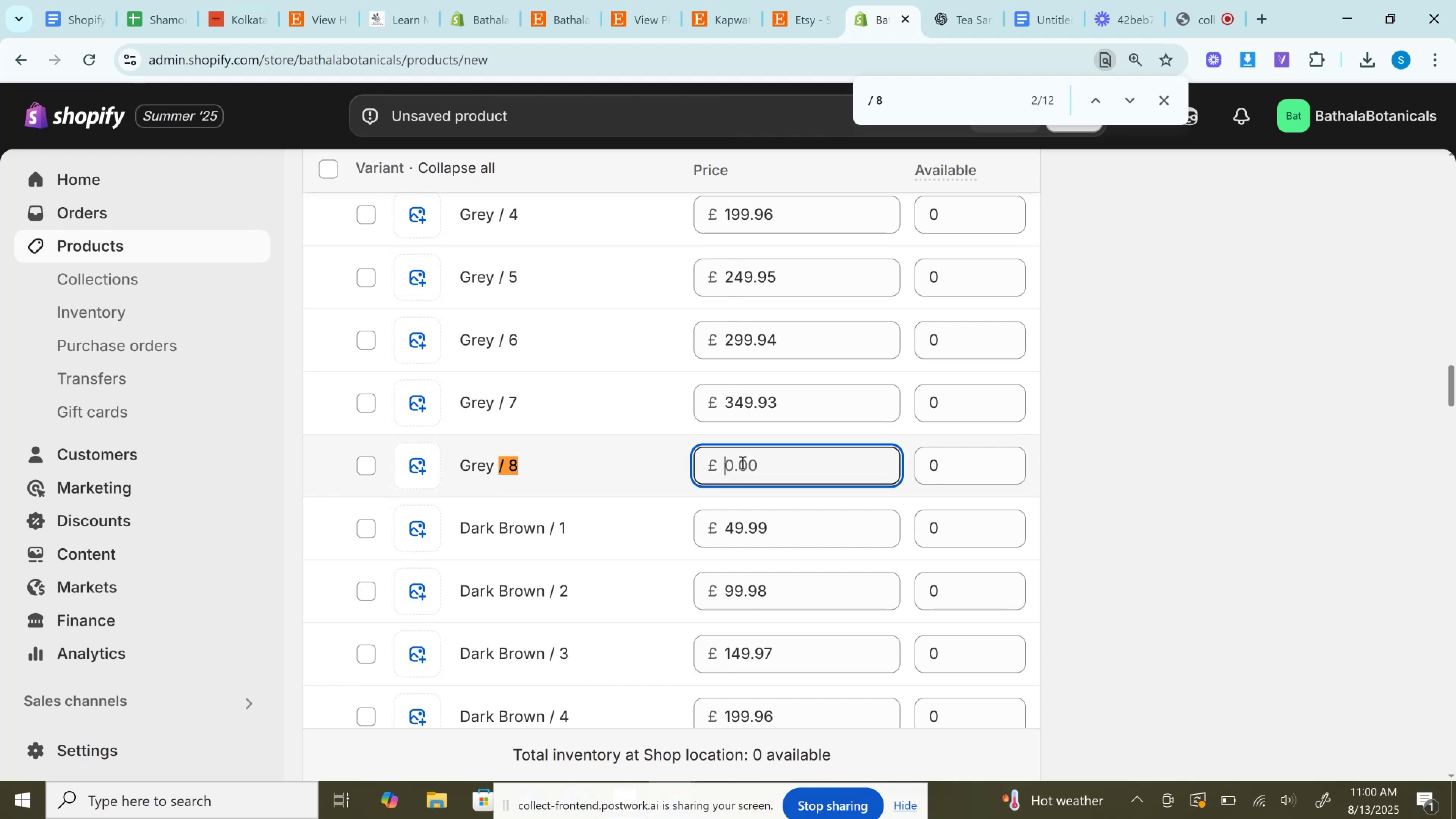 
key(Control+V)
 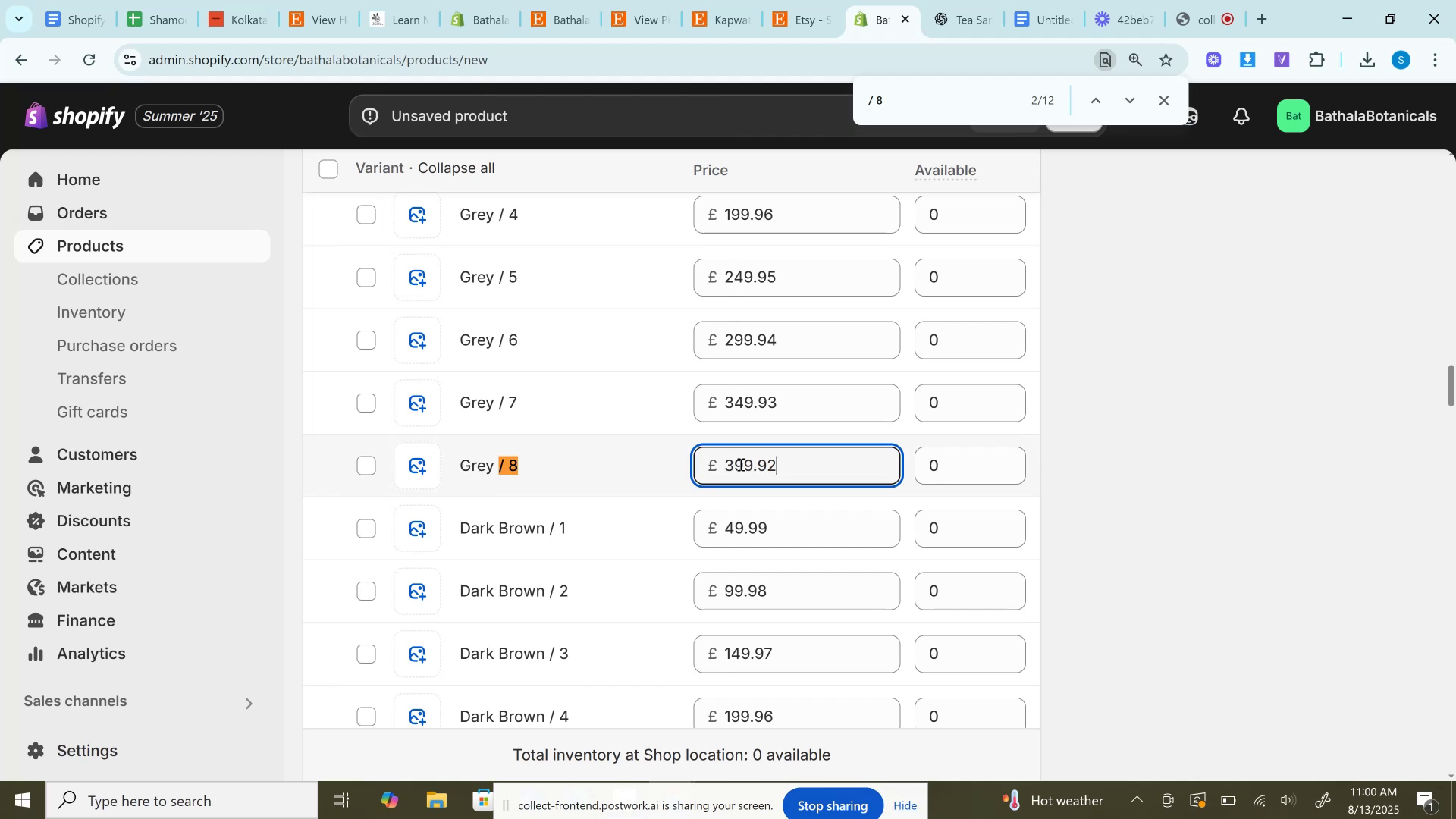 
scroll: coordinate [740, 467], scroll_direction: down, amount: 4.0
 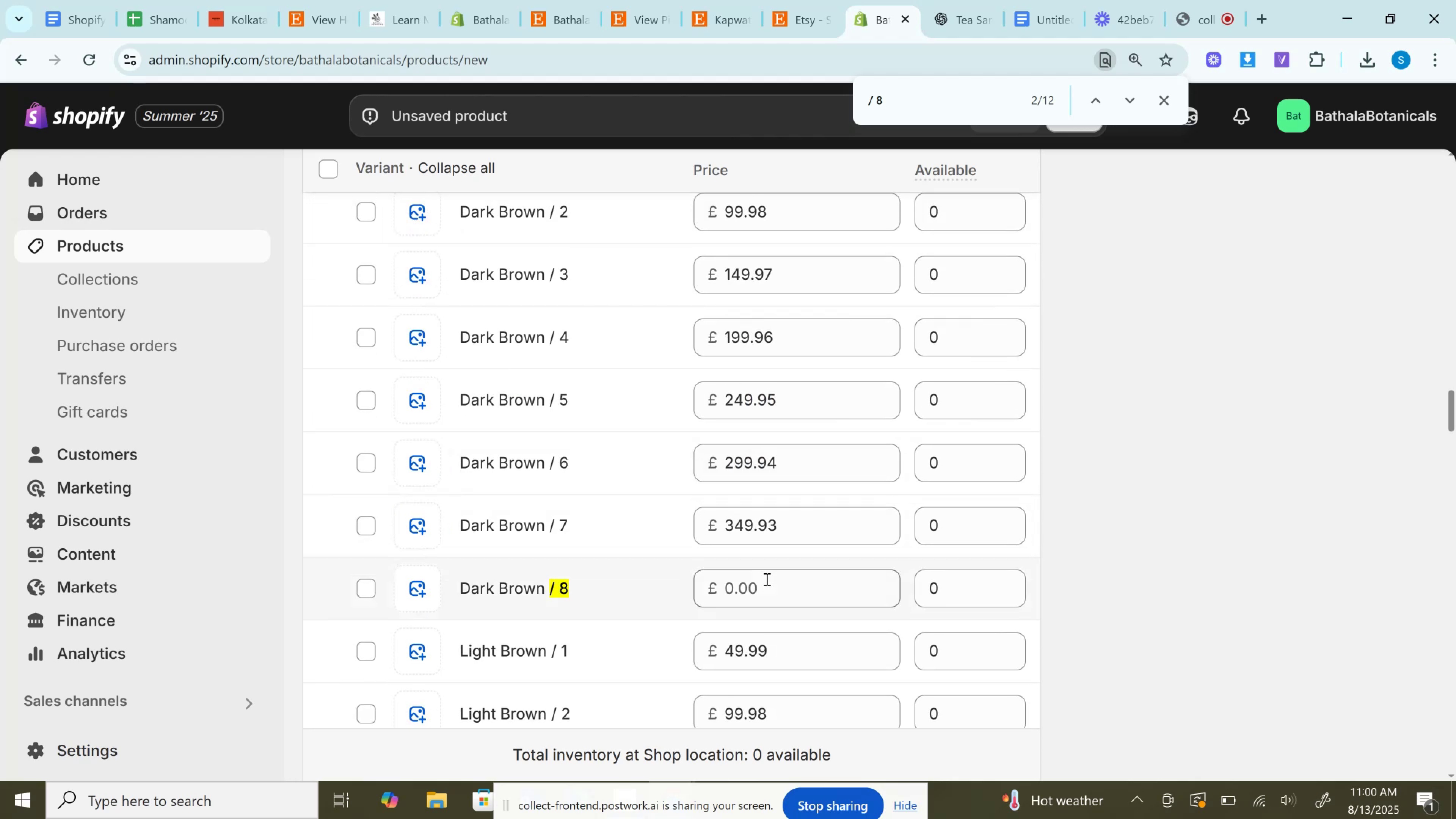 
left_click([766, 579])
 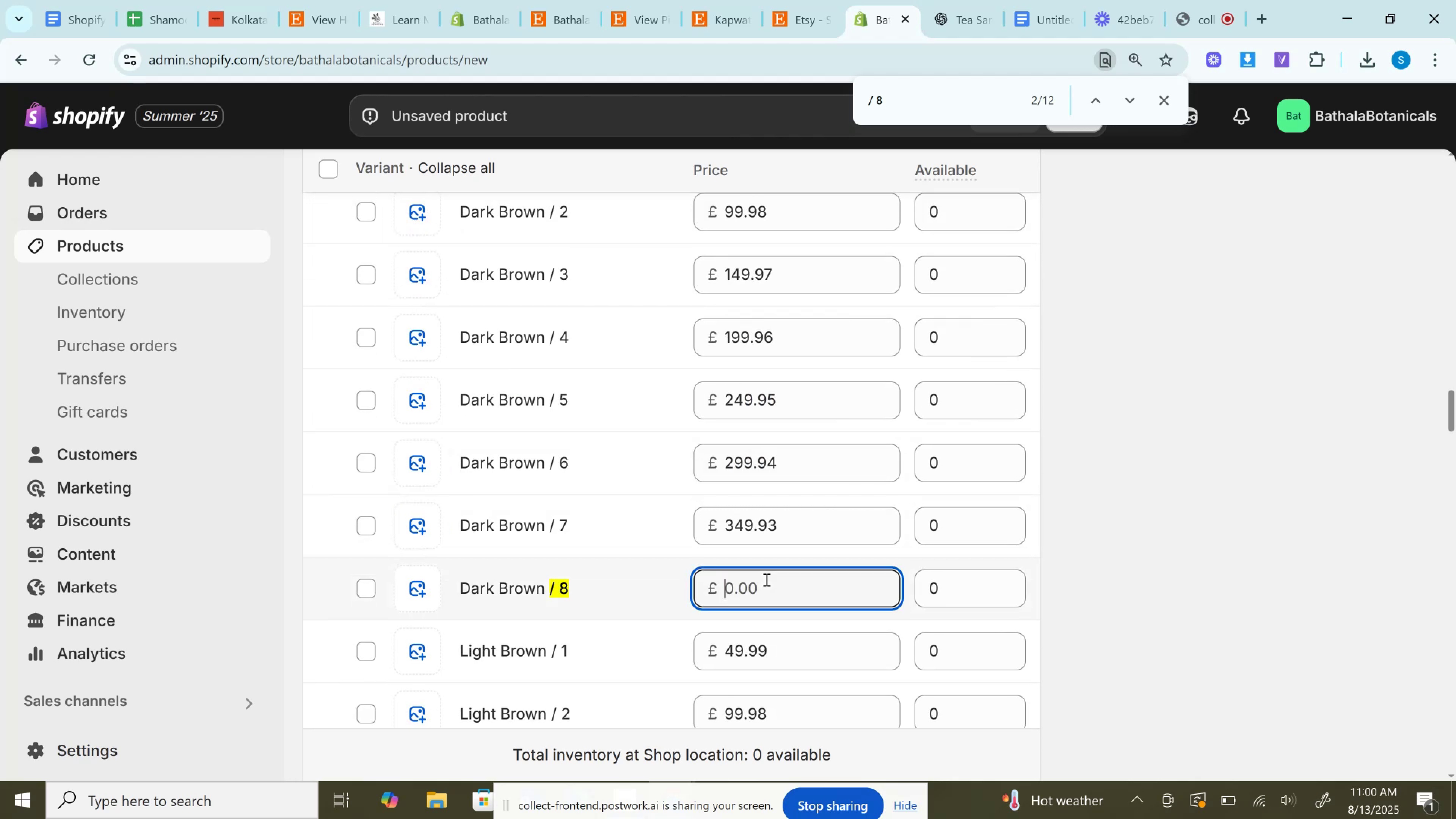 
key(Control+V)
 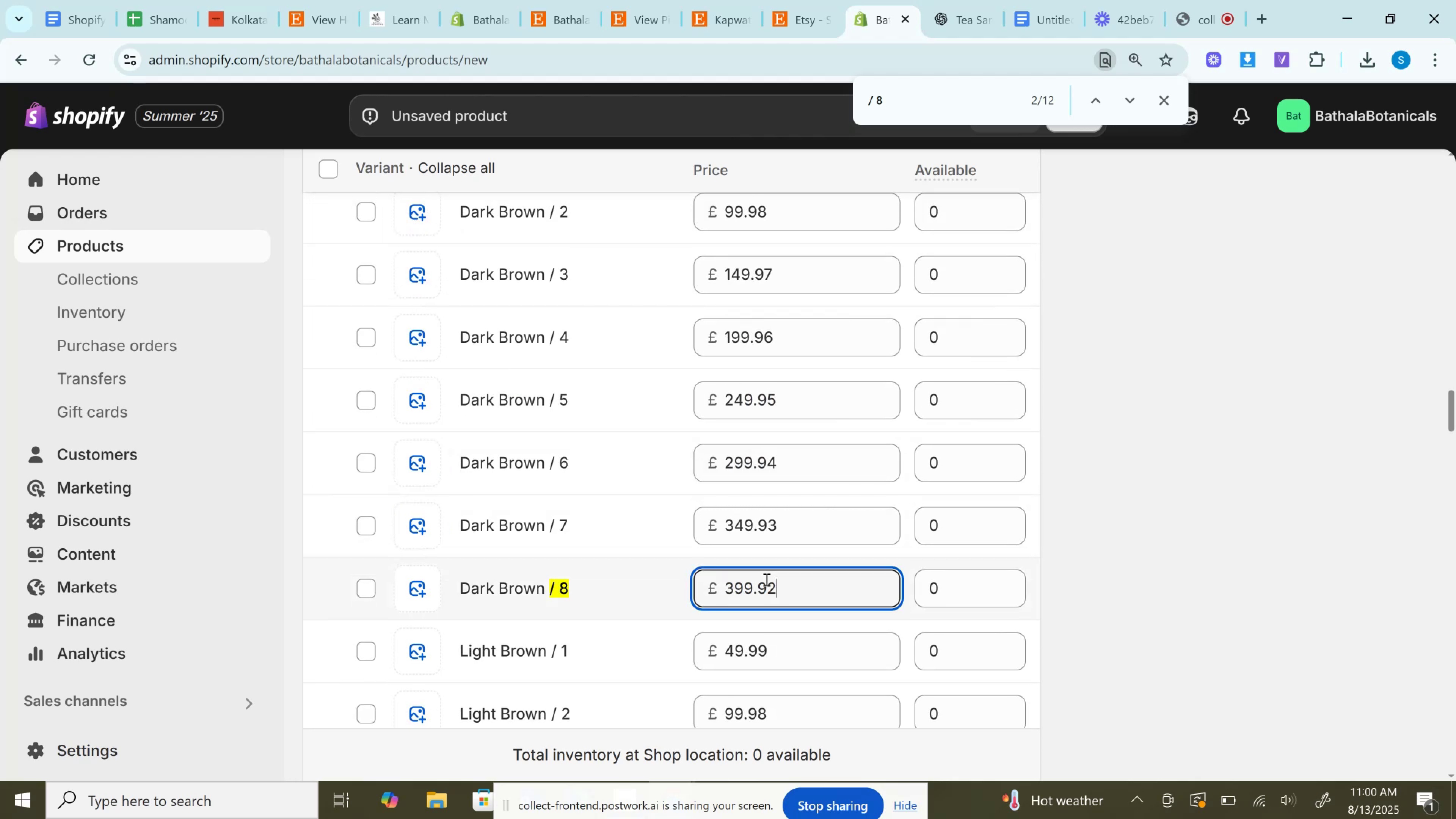 
scroll: coordinate [766, 579], scroll_direction: down, amount: 4.0
 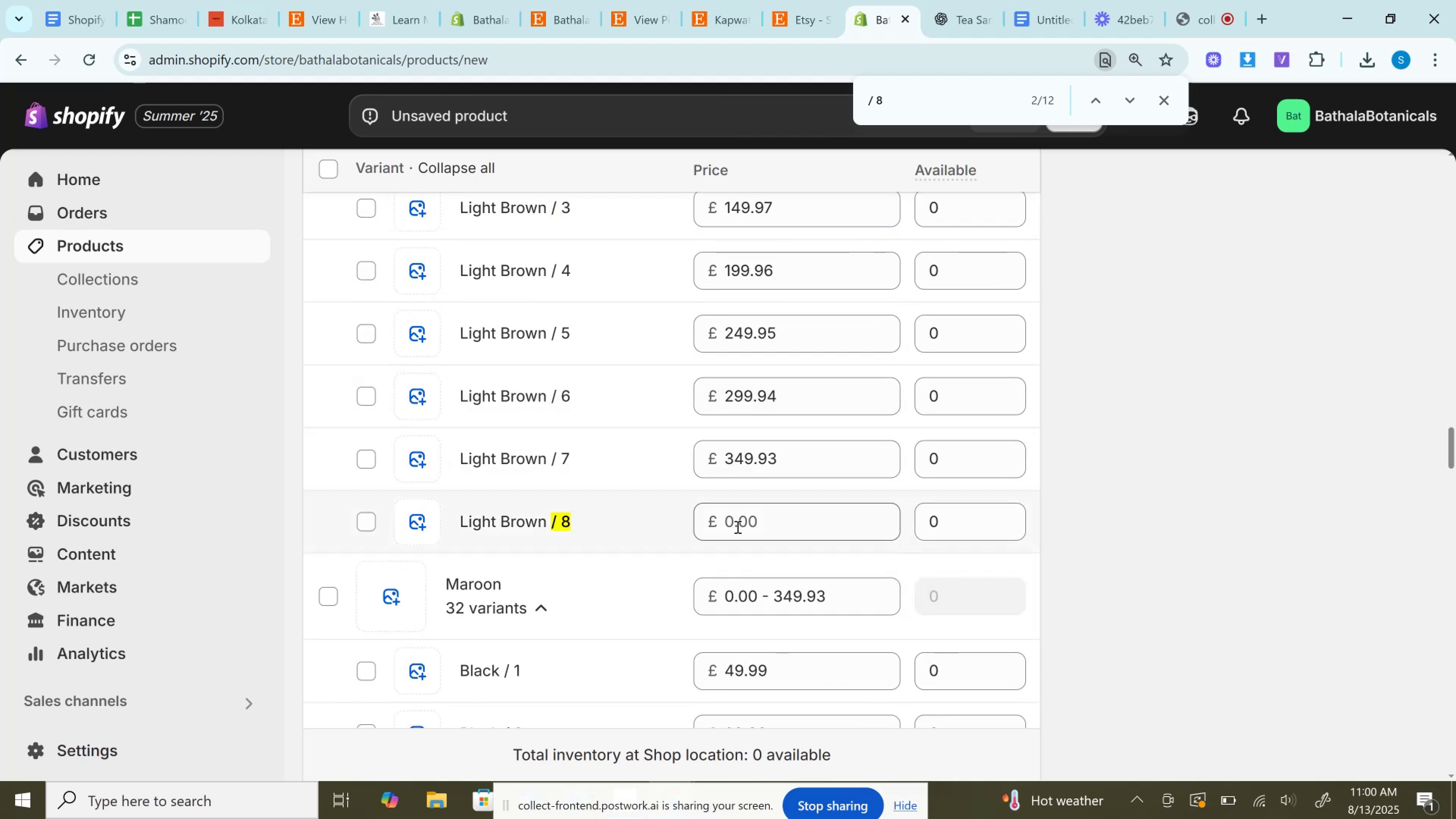 
left_click([737, 527])
 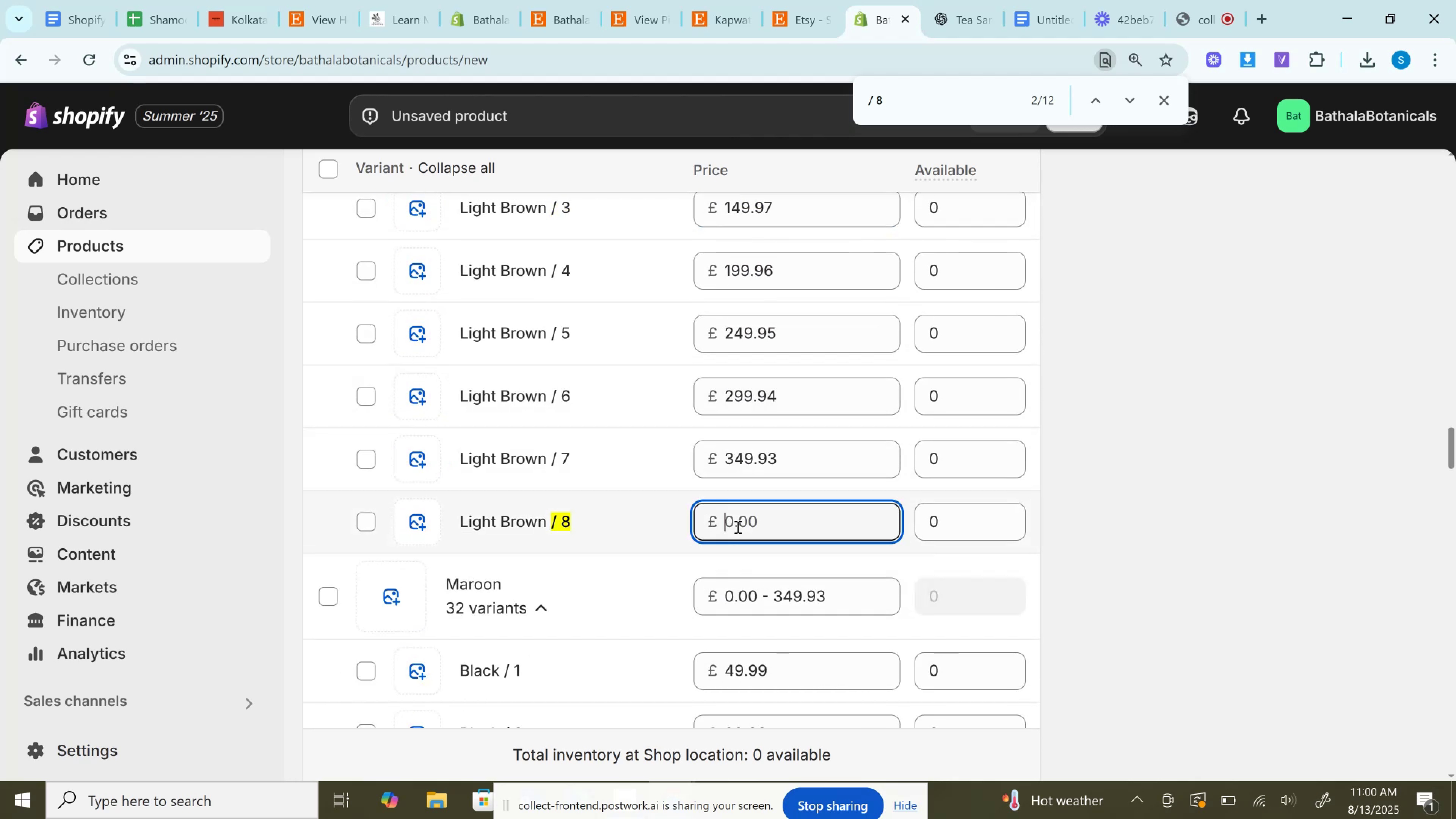 
key(Control+V)
 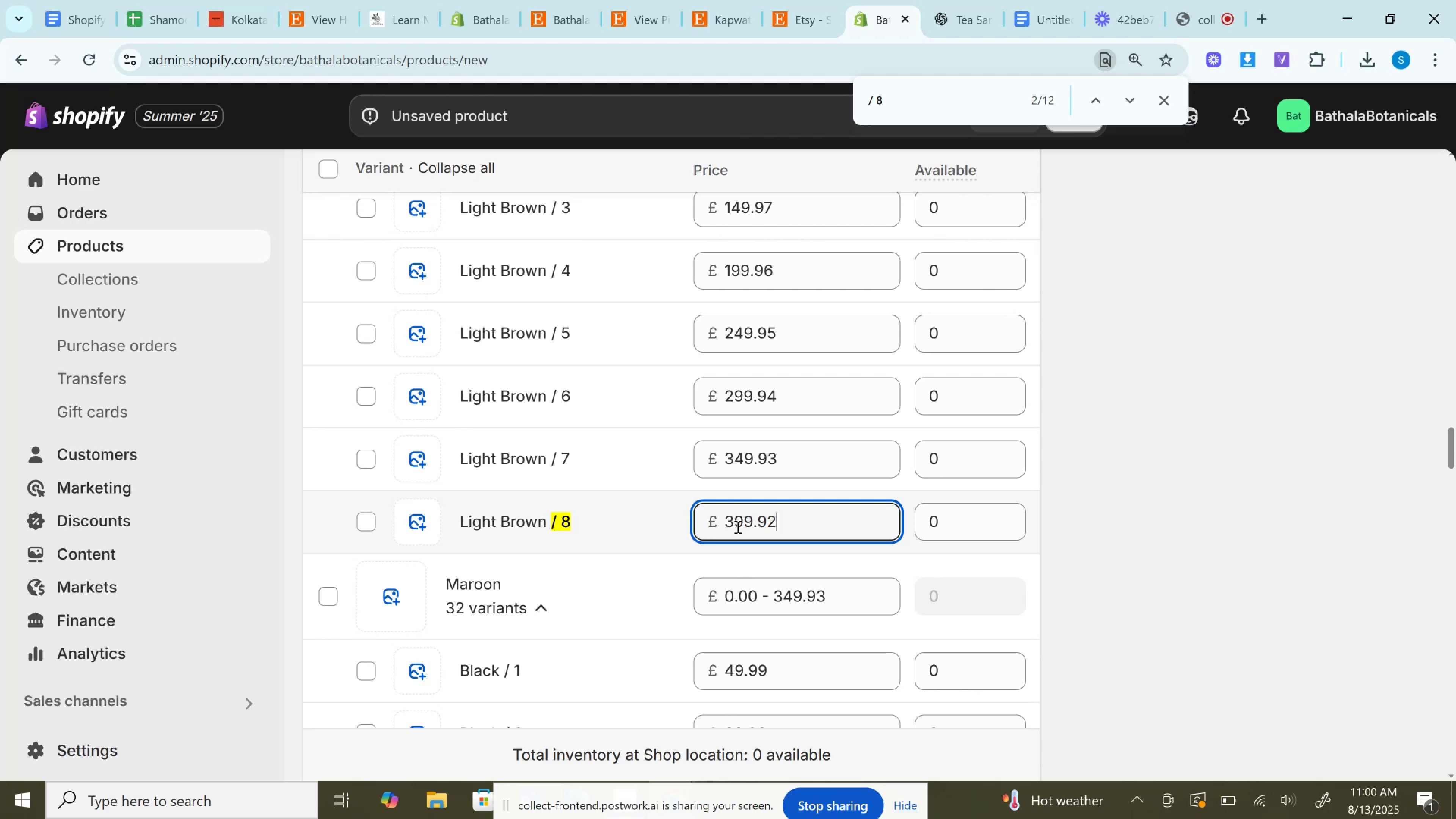 
scroll: coordinate [737, 527], scroll_direction: down, amount: 3.0
 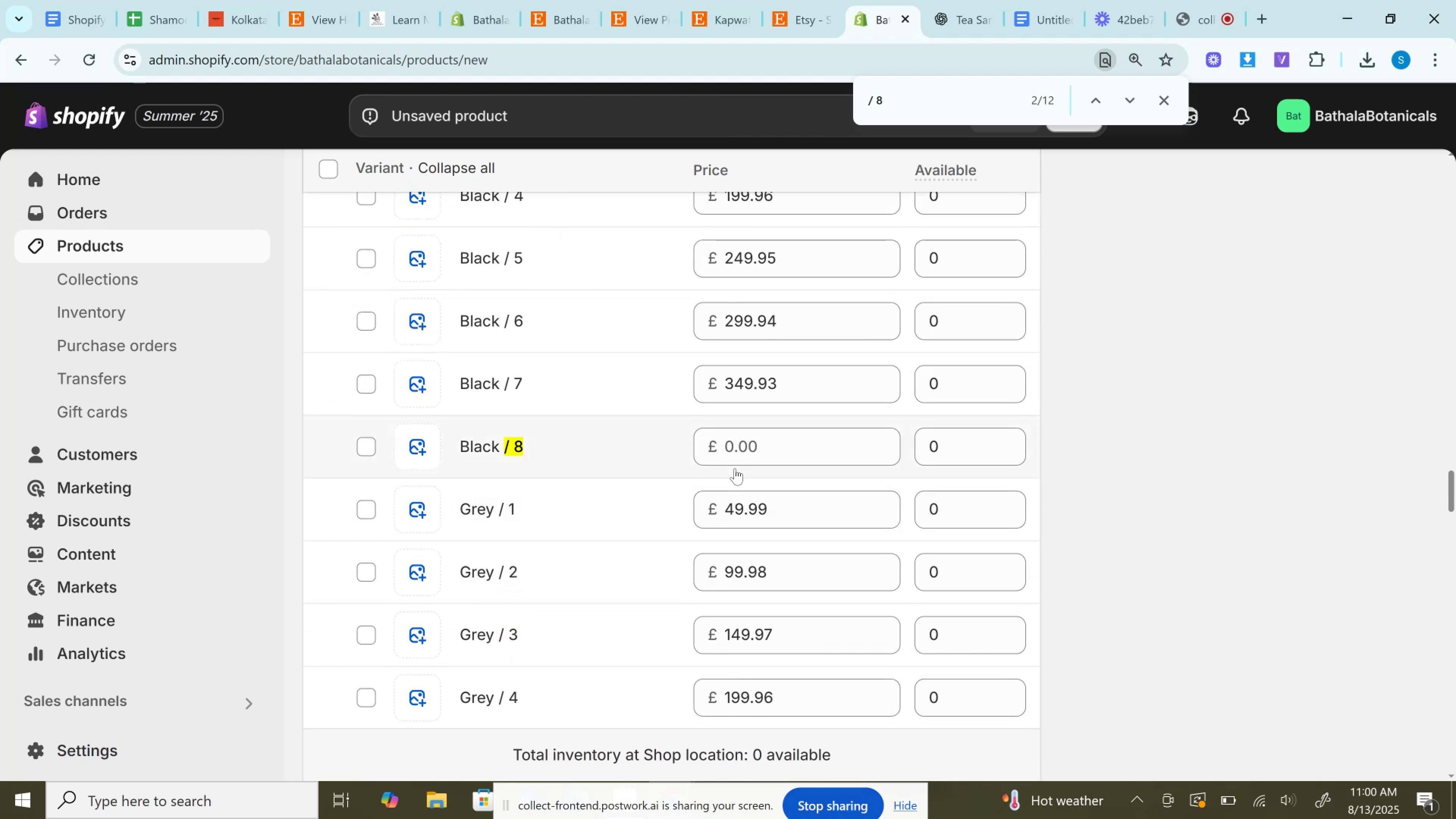 
left_click([737, 437])
 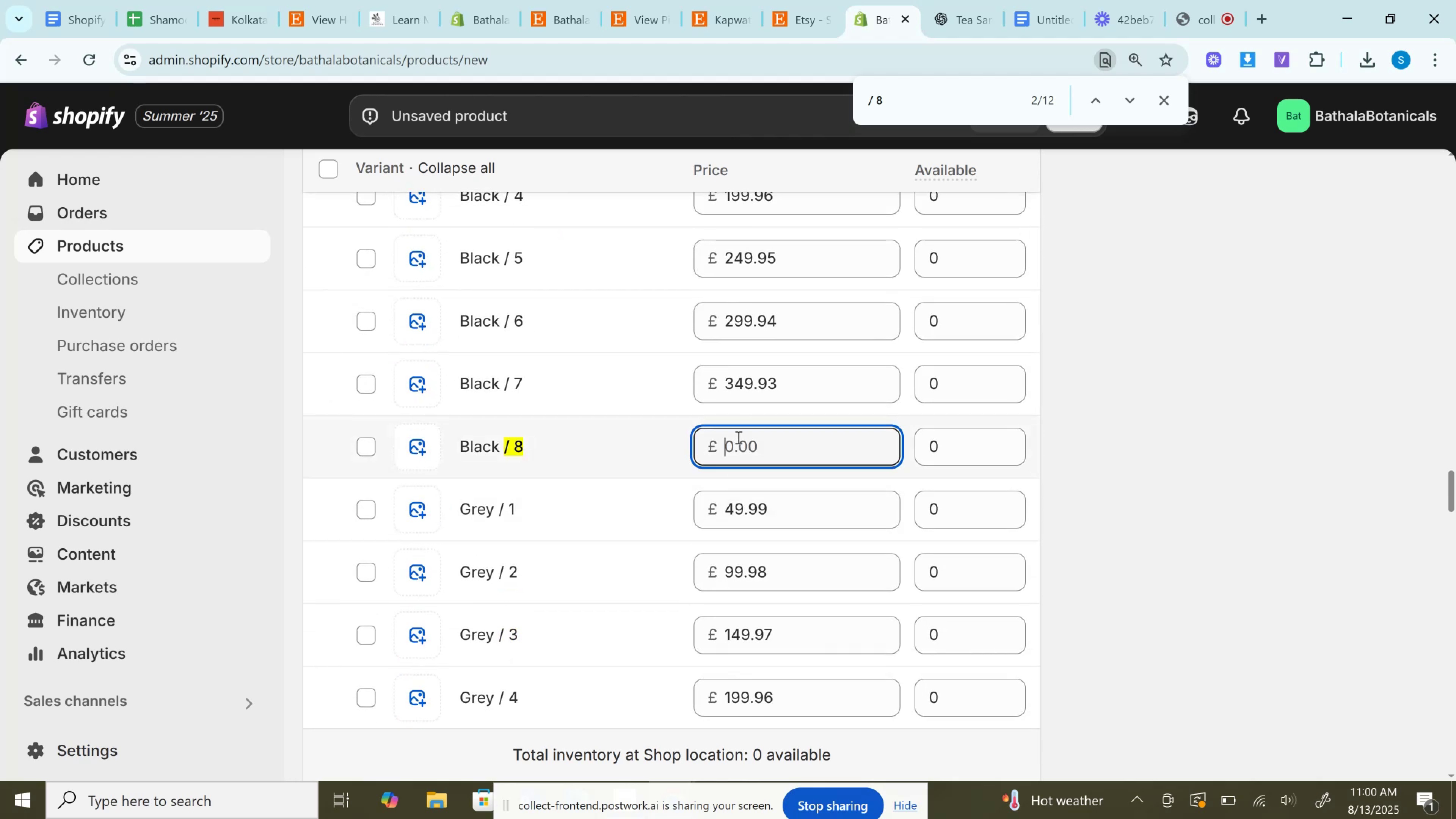 
key(Control+V)
 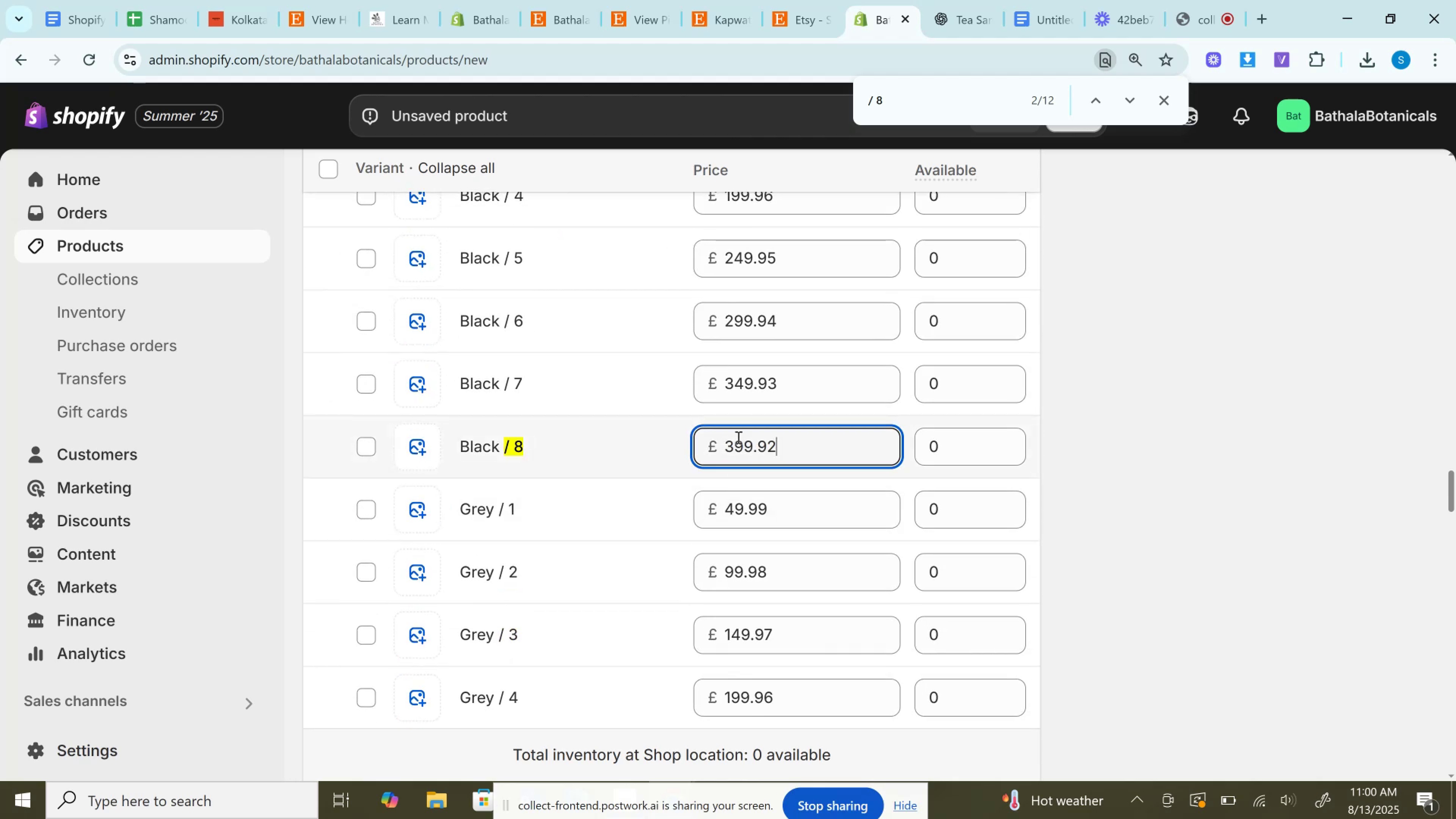 
scroll: coordinate [737, 455], scroll_direction: down, amount: 4.0
 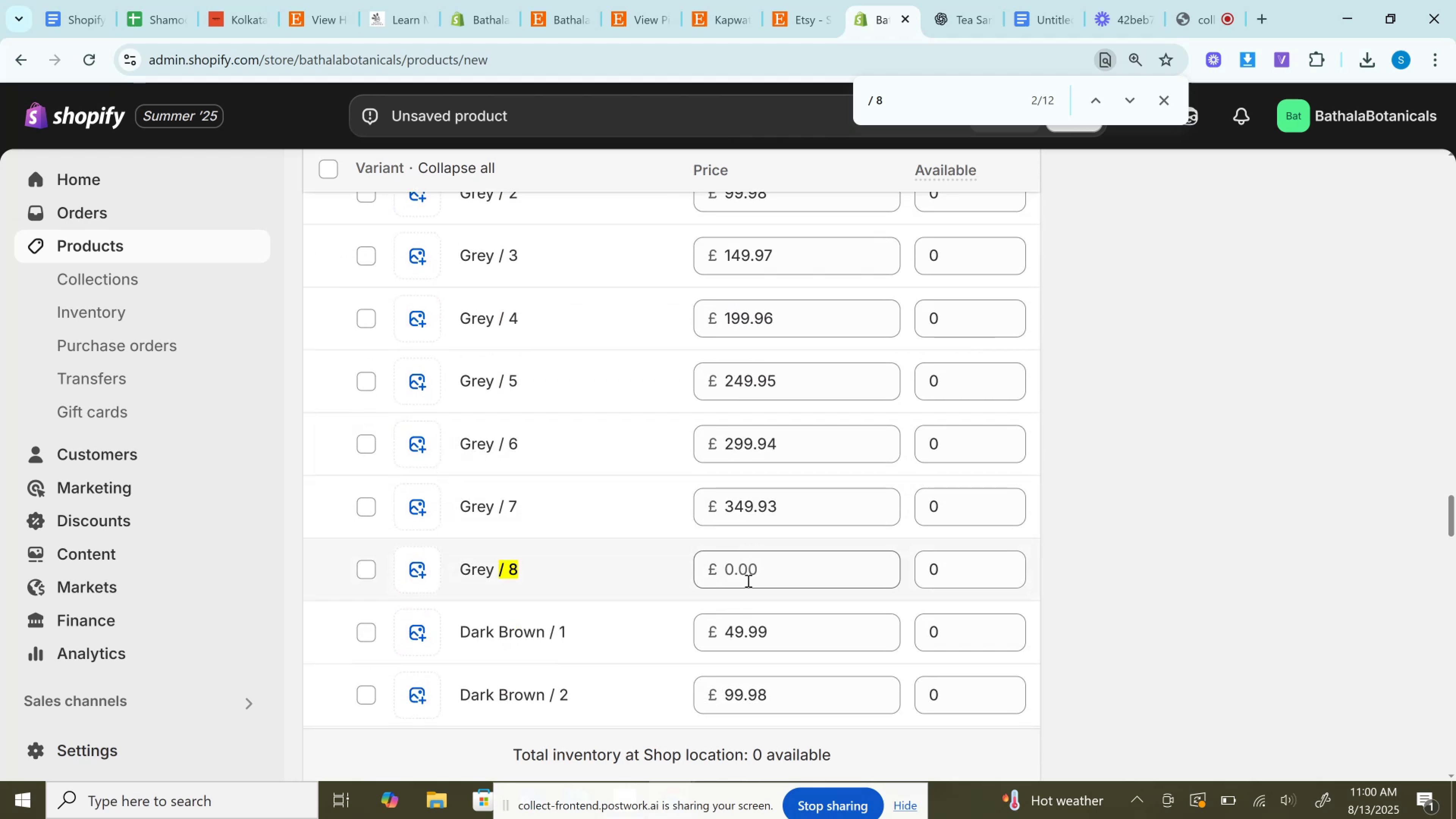 
left_click([748, 576])
 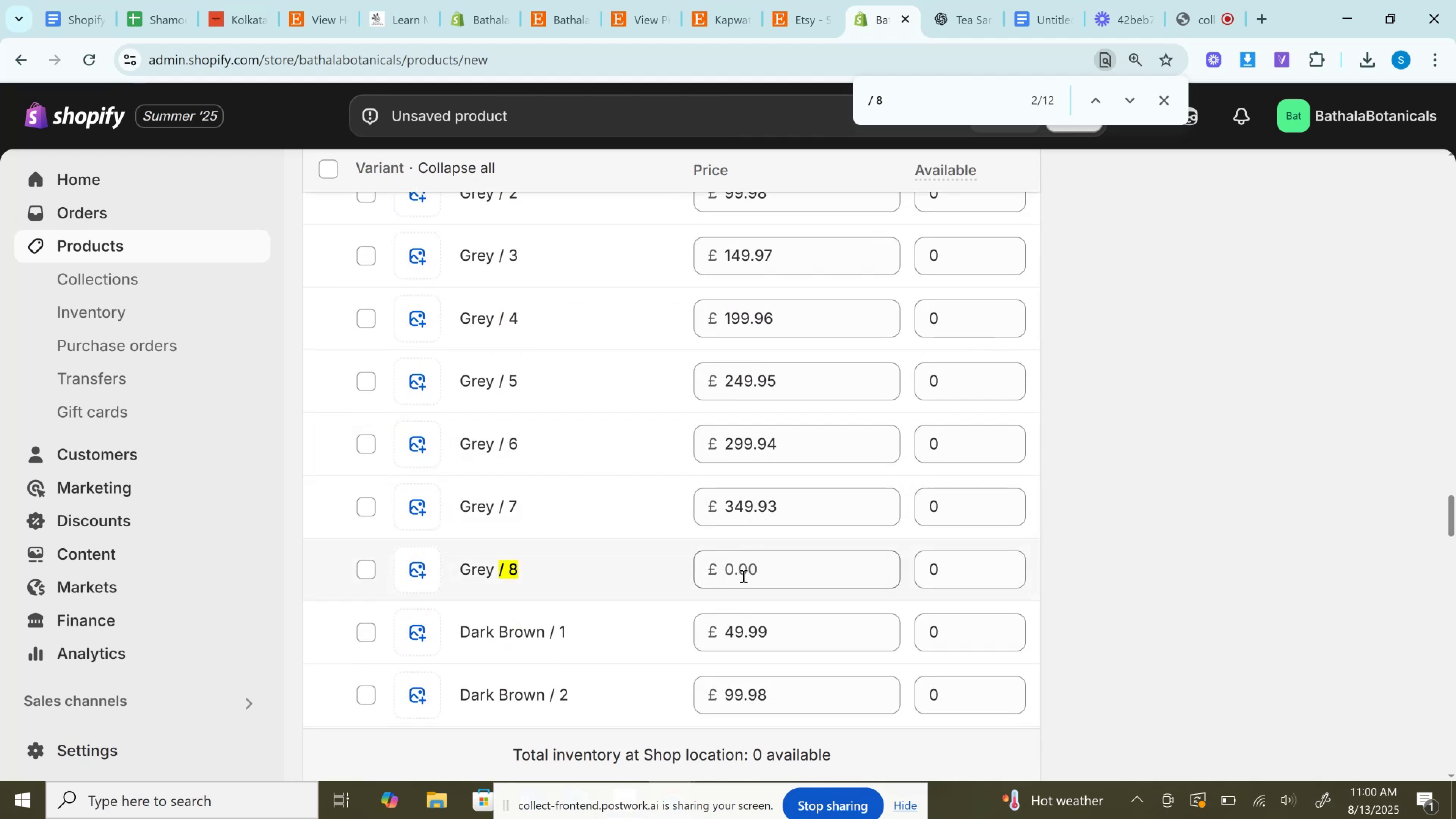 
key(Control+V)
 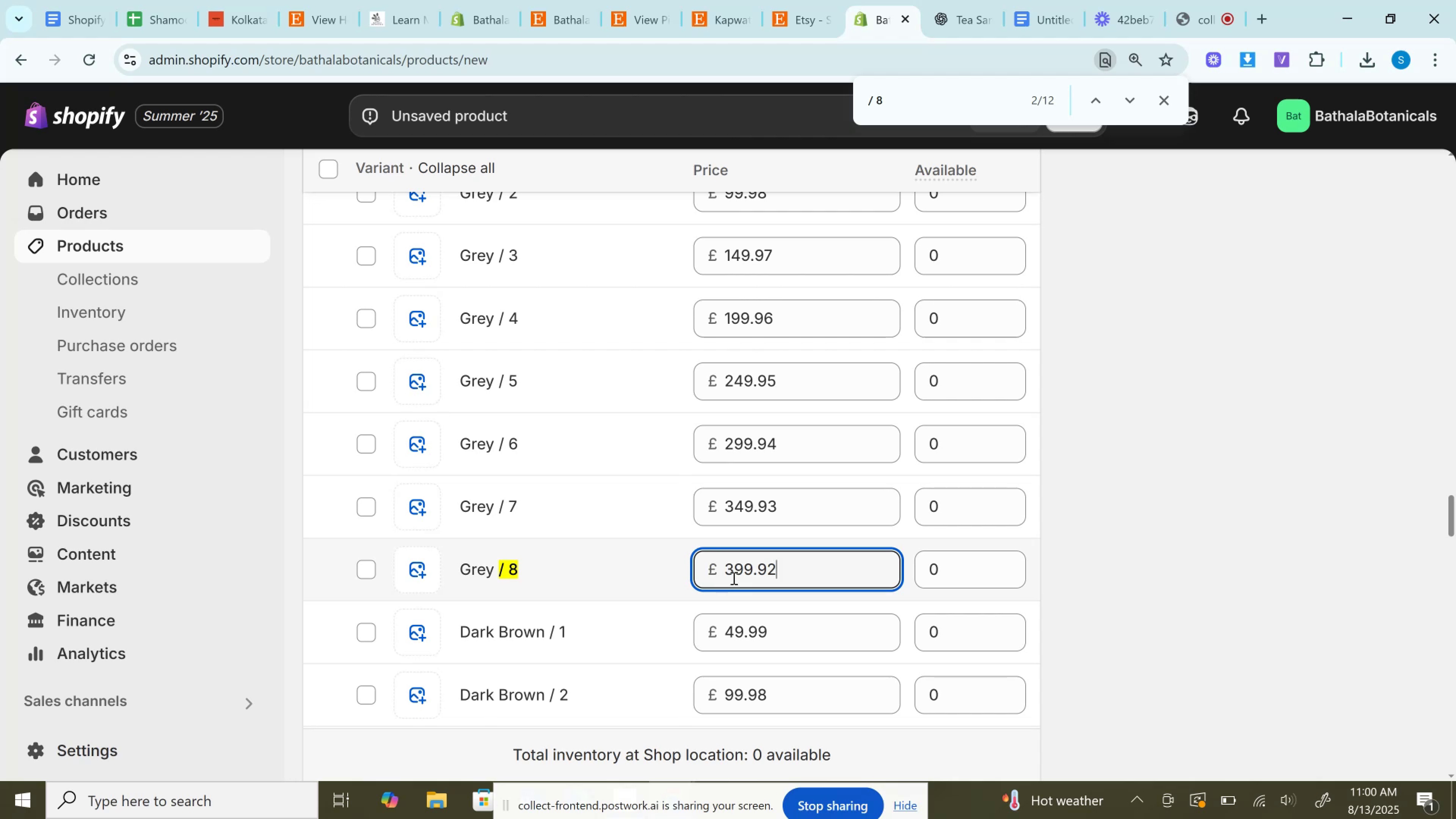 
scroll: coordinate [733, 578], scroll_direction: down, amount: 4.0
 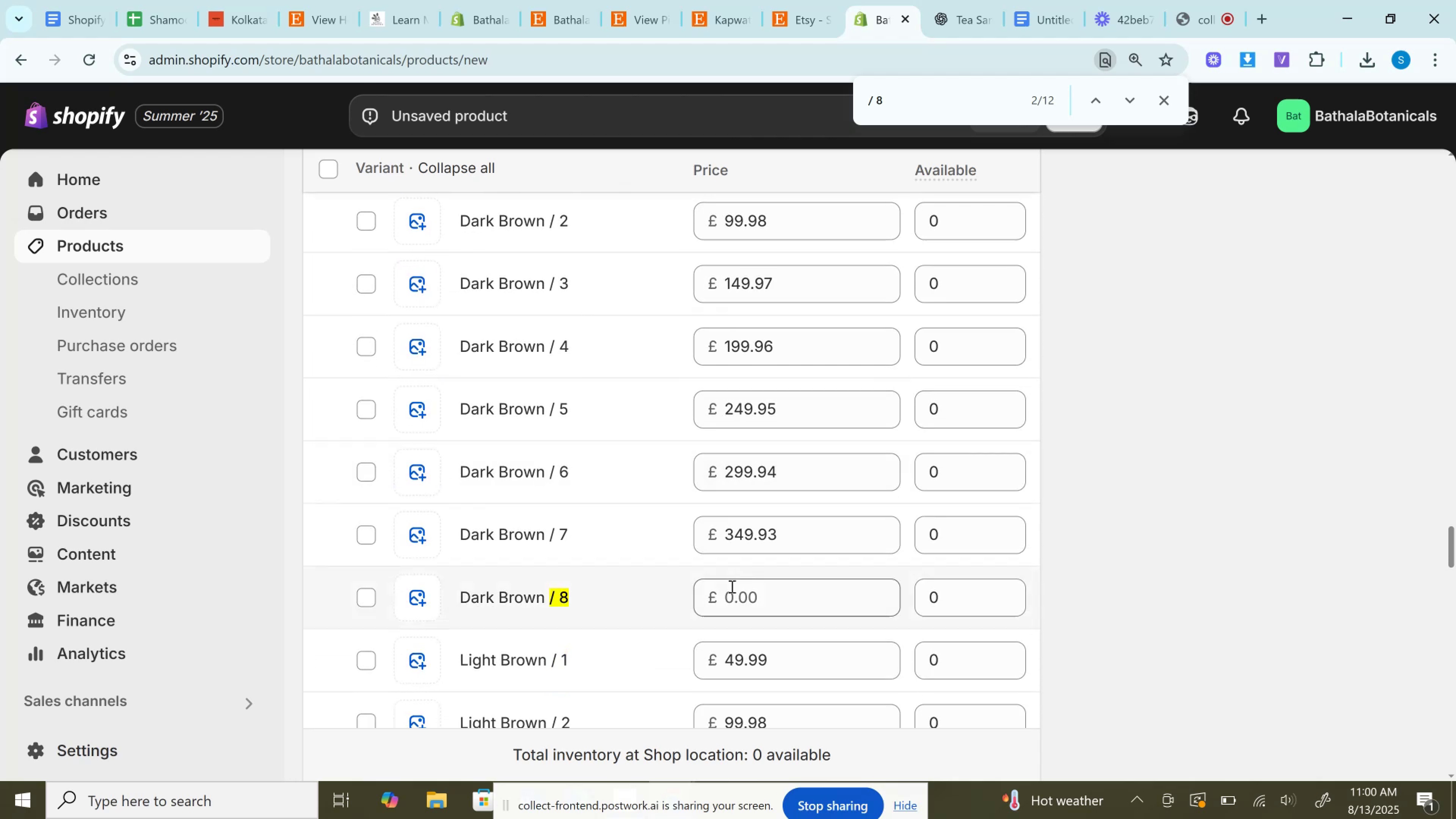 
left_click([731, 587])
 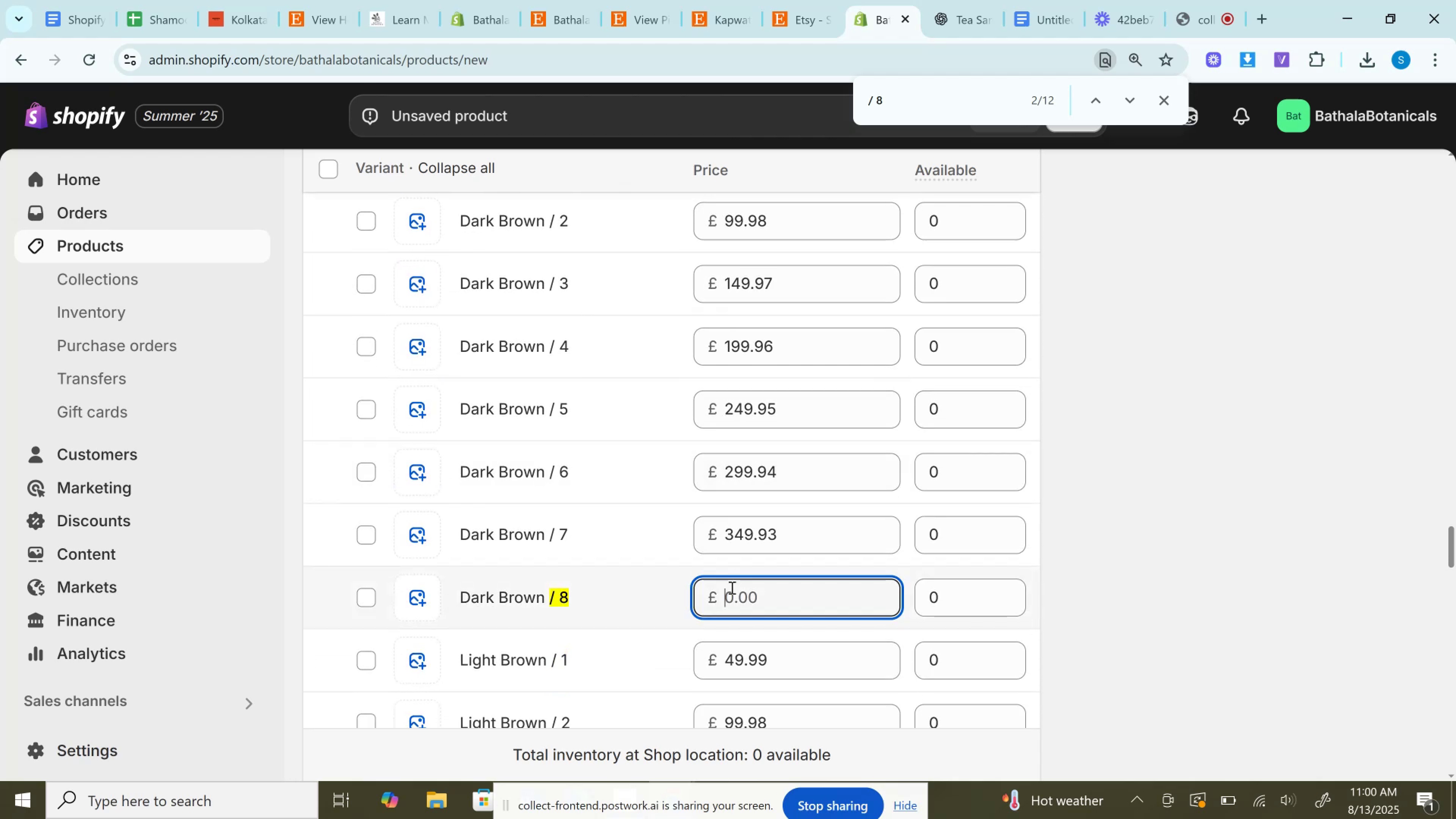 
key(Control+V)
 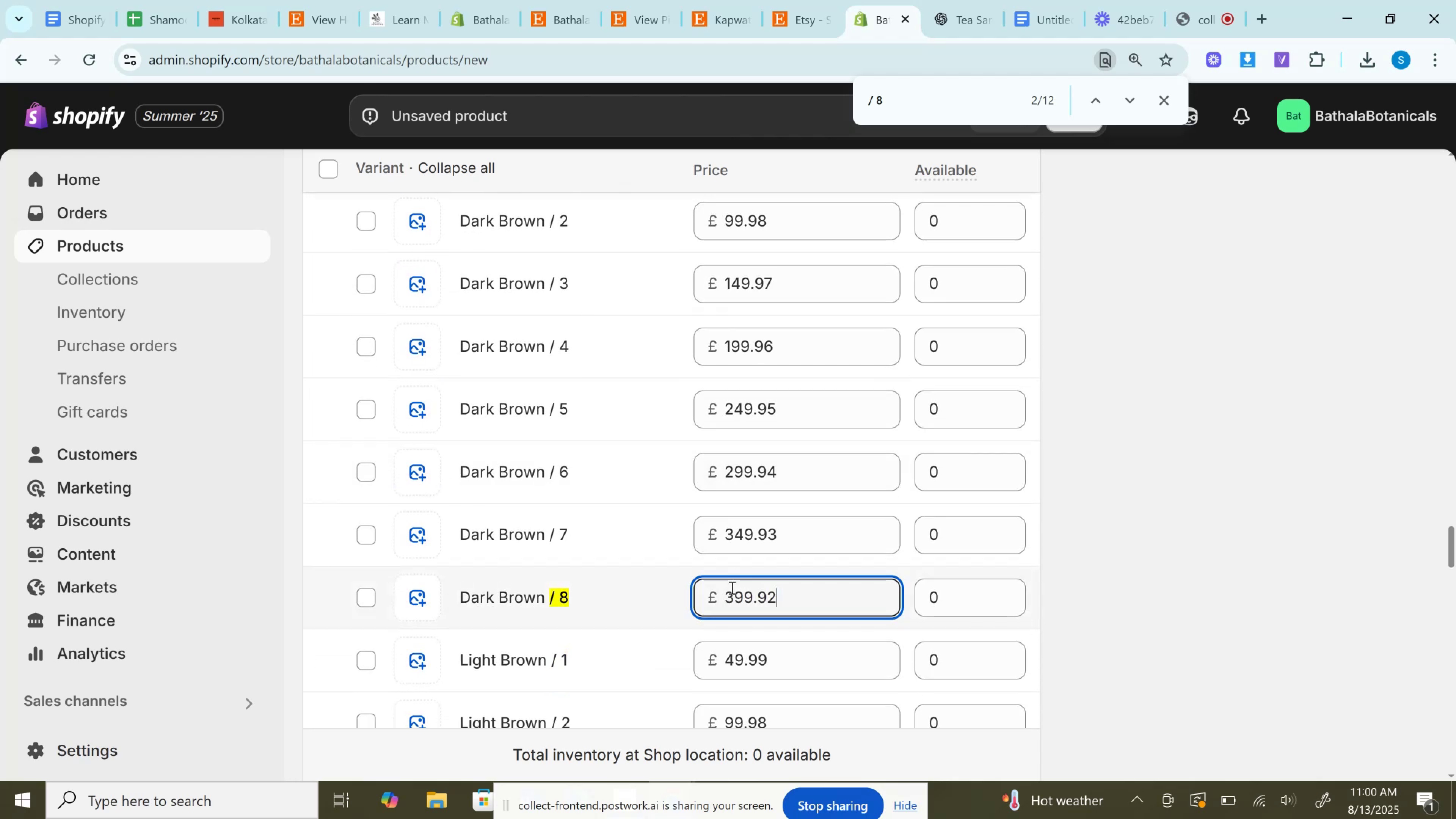 
scroll: coordinate [733, 511], scroll_direction: down, amount: 5.0
 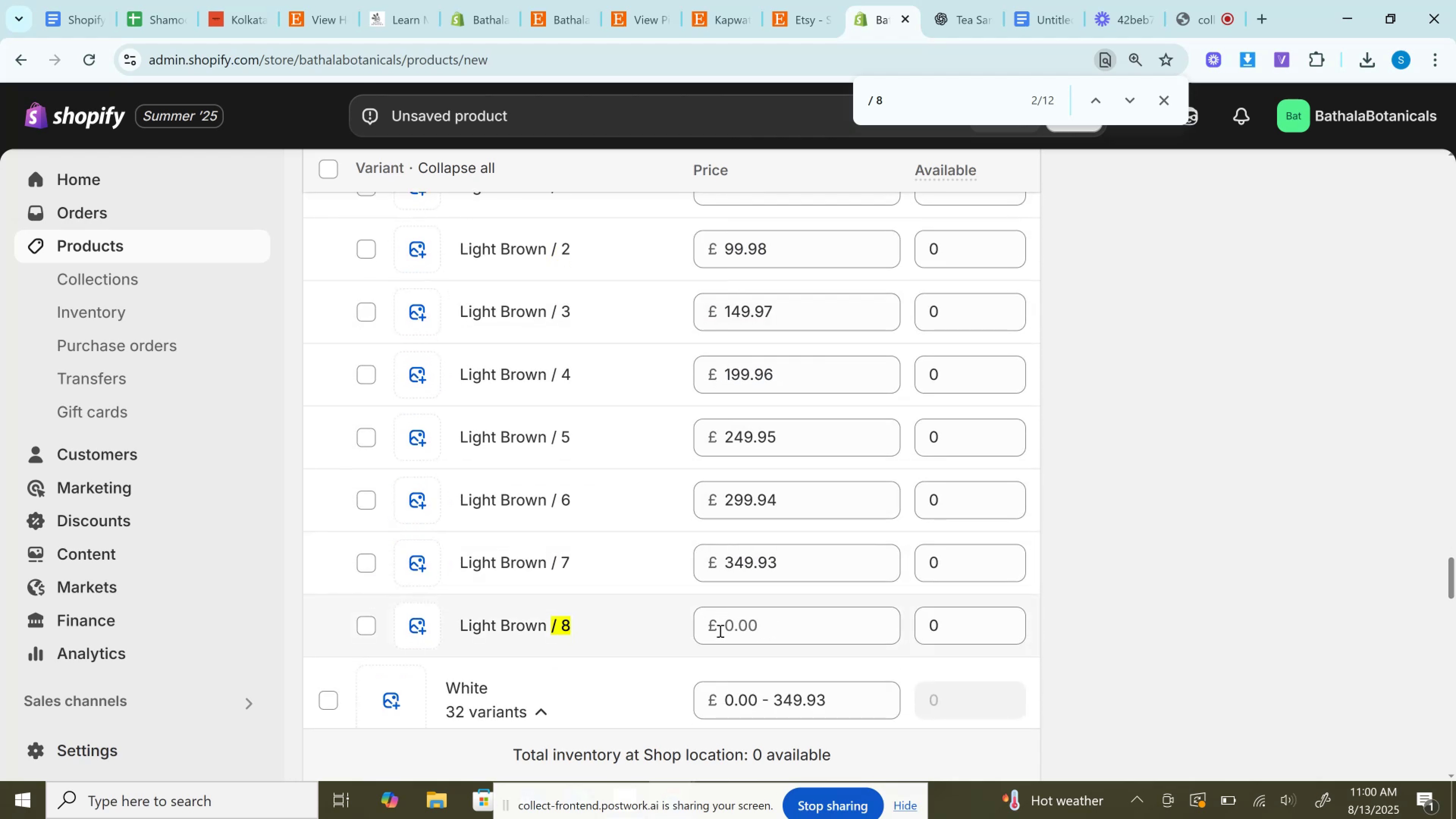 
left_click([733, 630])
 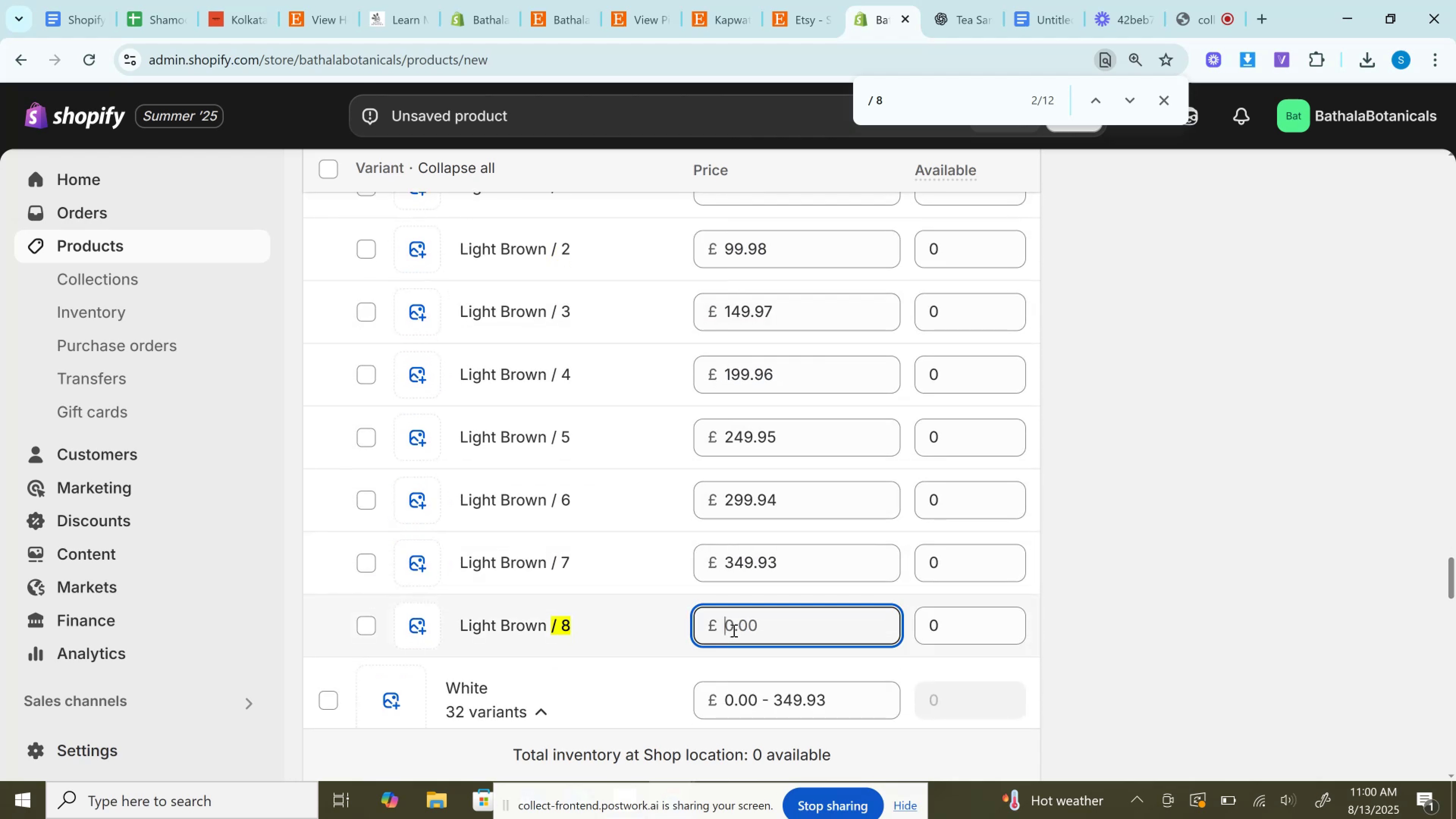 
key(Control+V)
 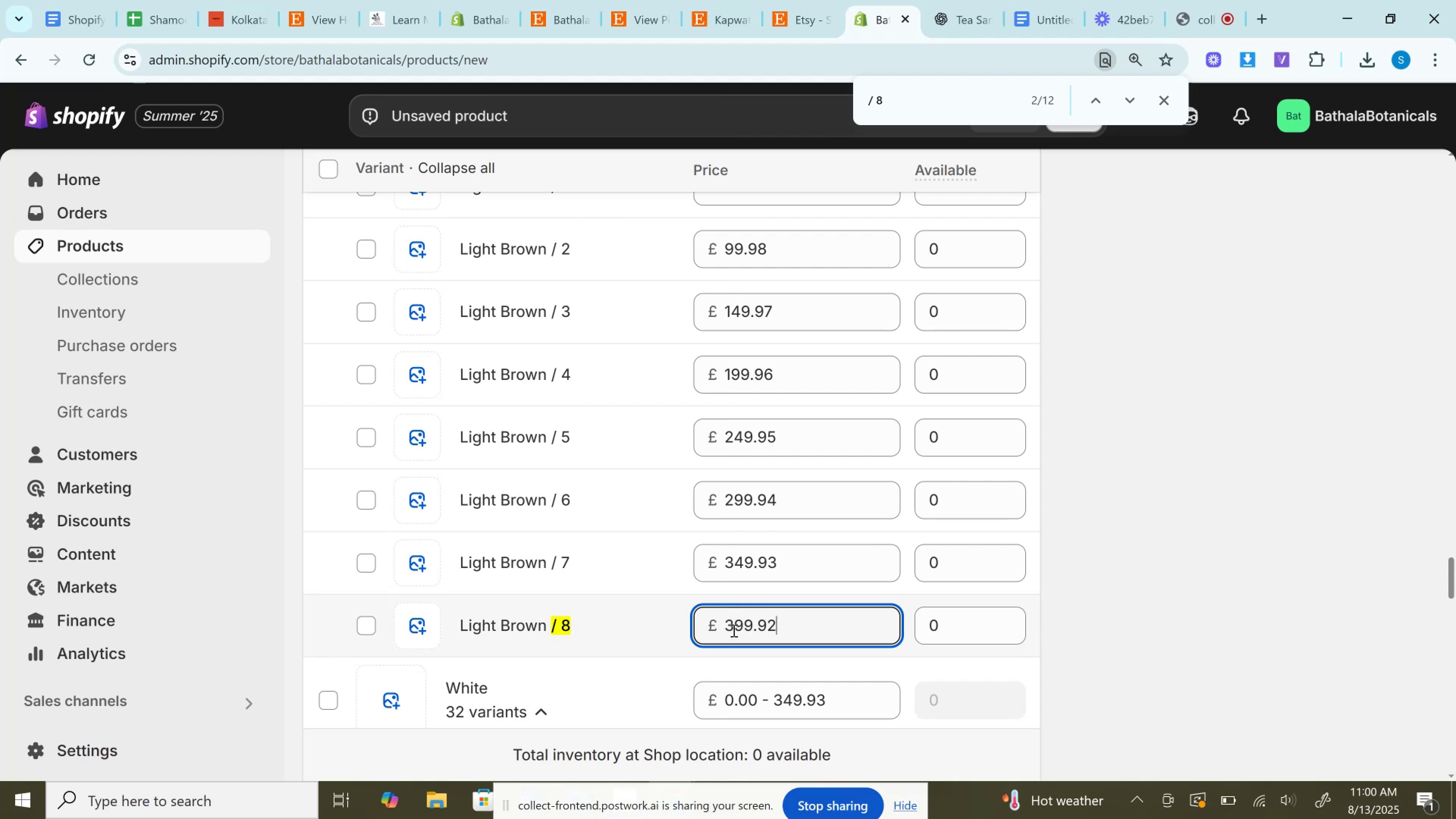 
scroll: coordinate [729, 482], scroll_direction: down, amount: 8.0
 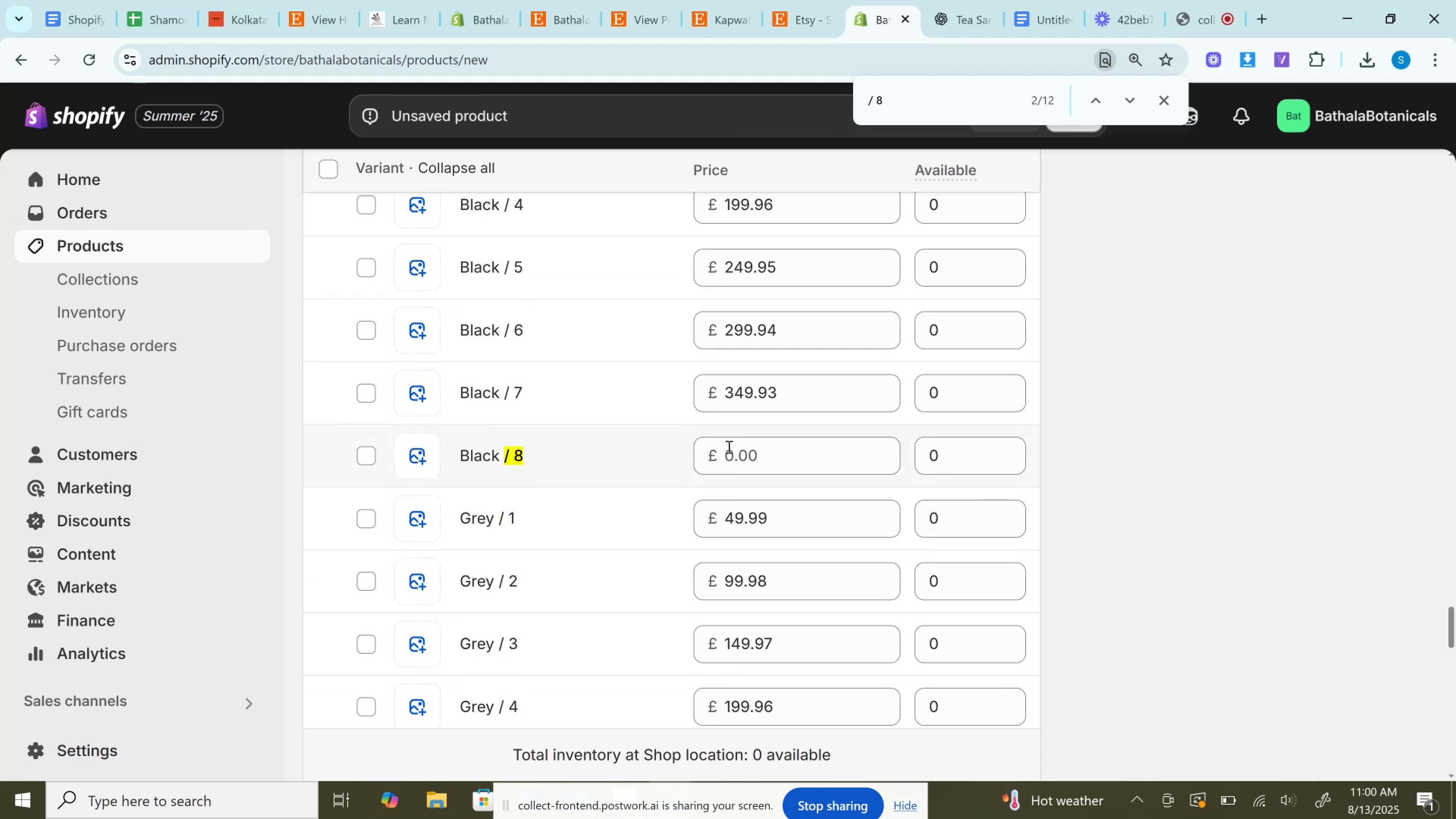 
left_click([728, 453])
 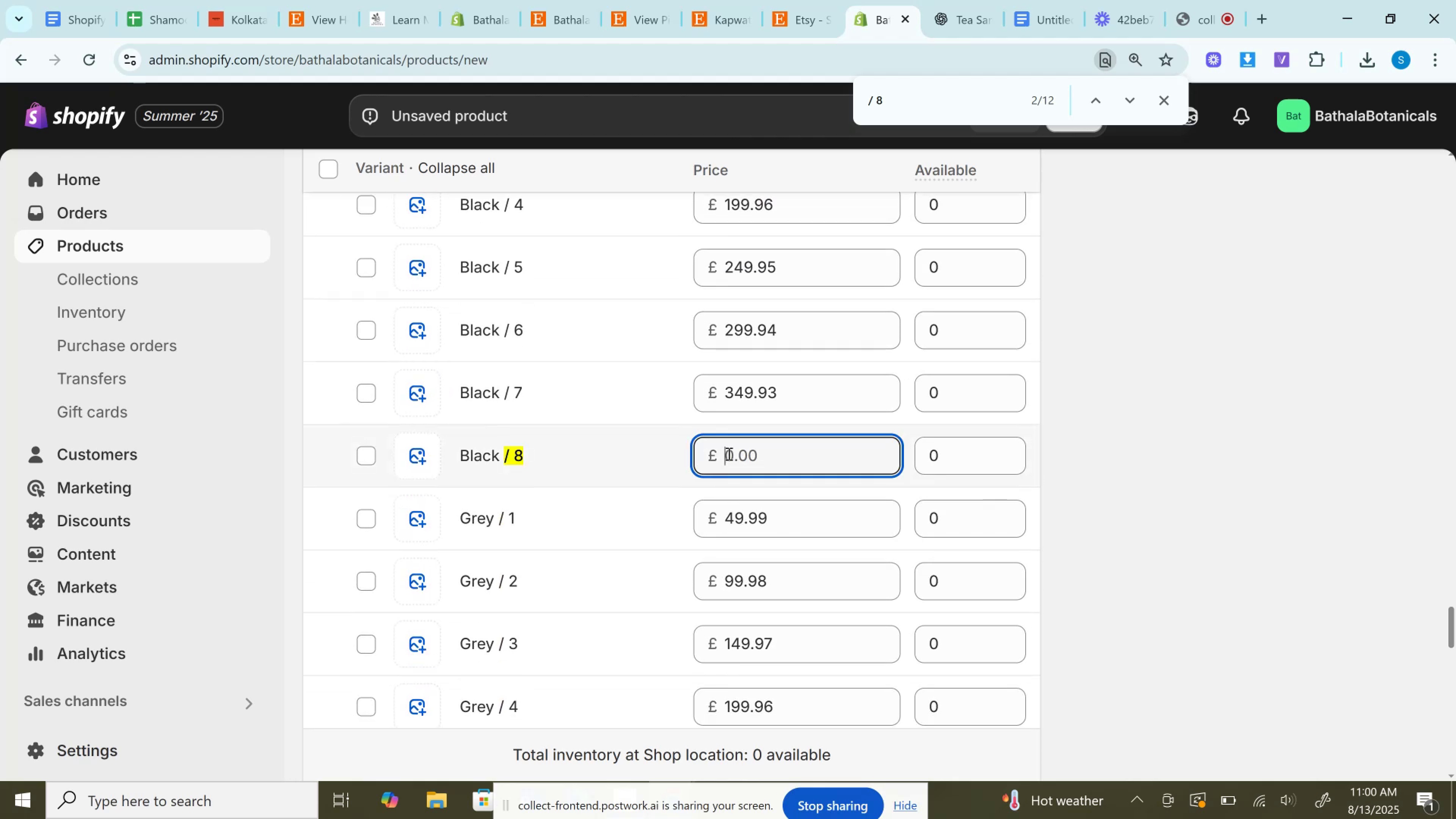 
hold_key(key=ControlLeft, duration=1.52)
 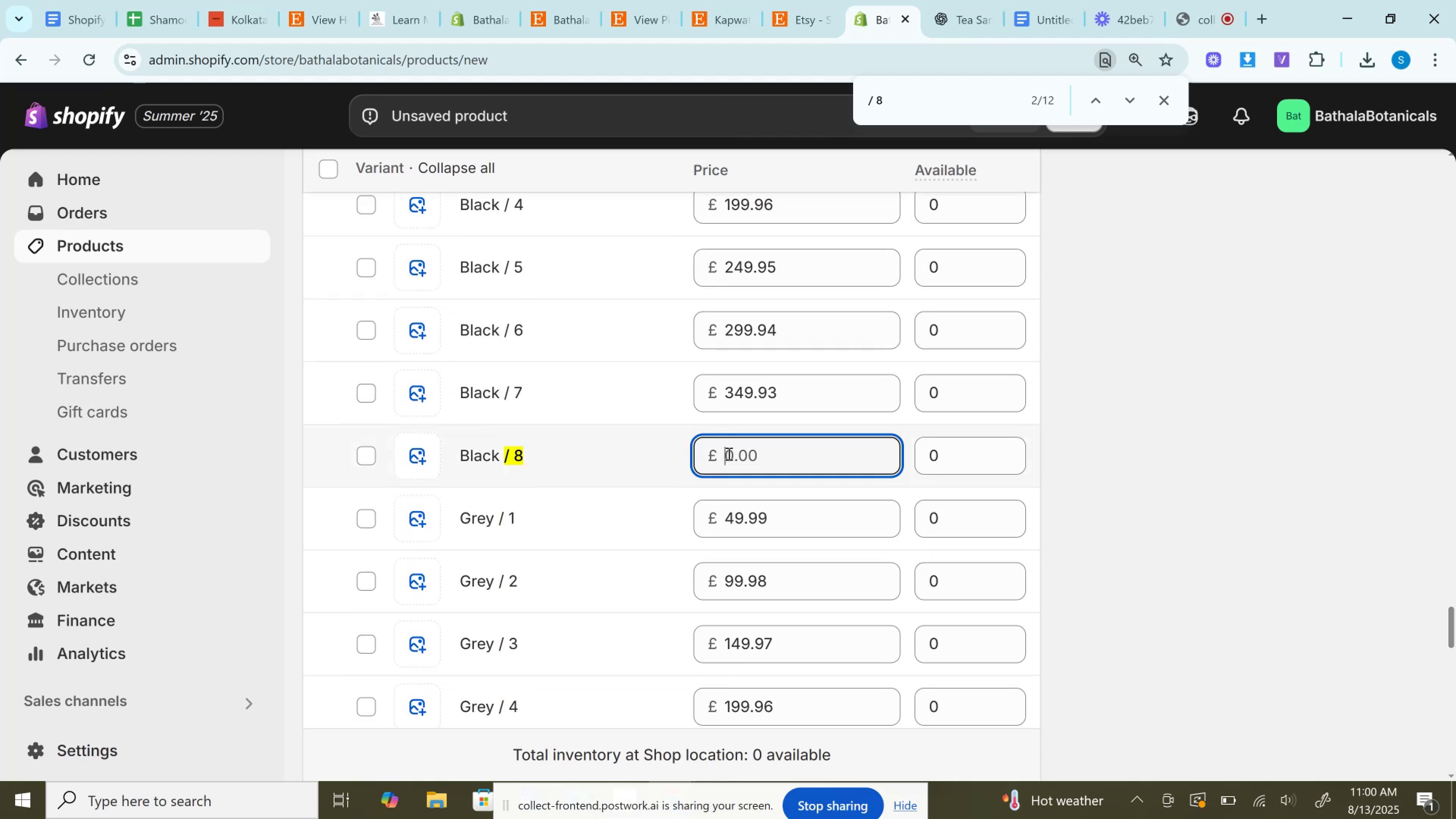 
key(Control+V)
 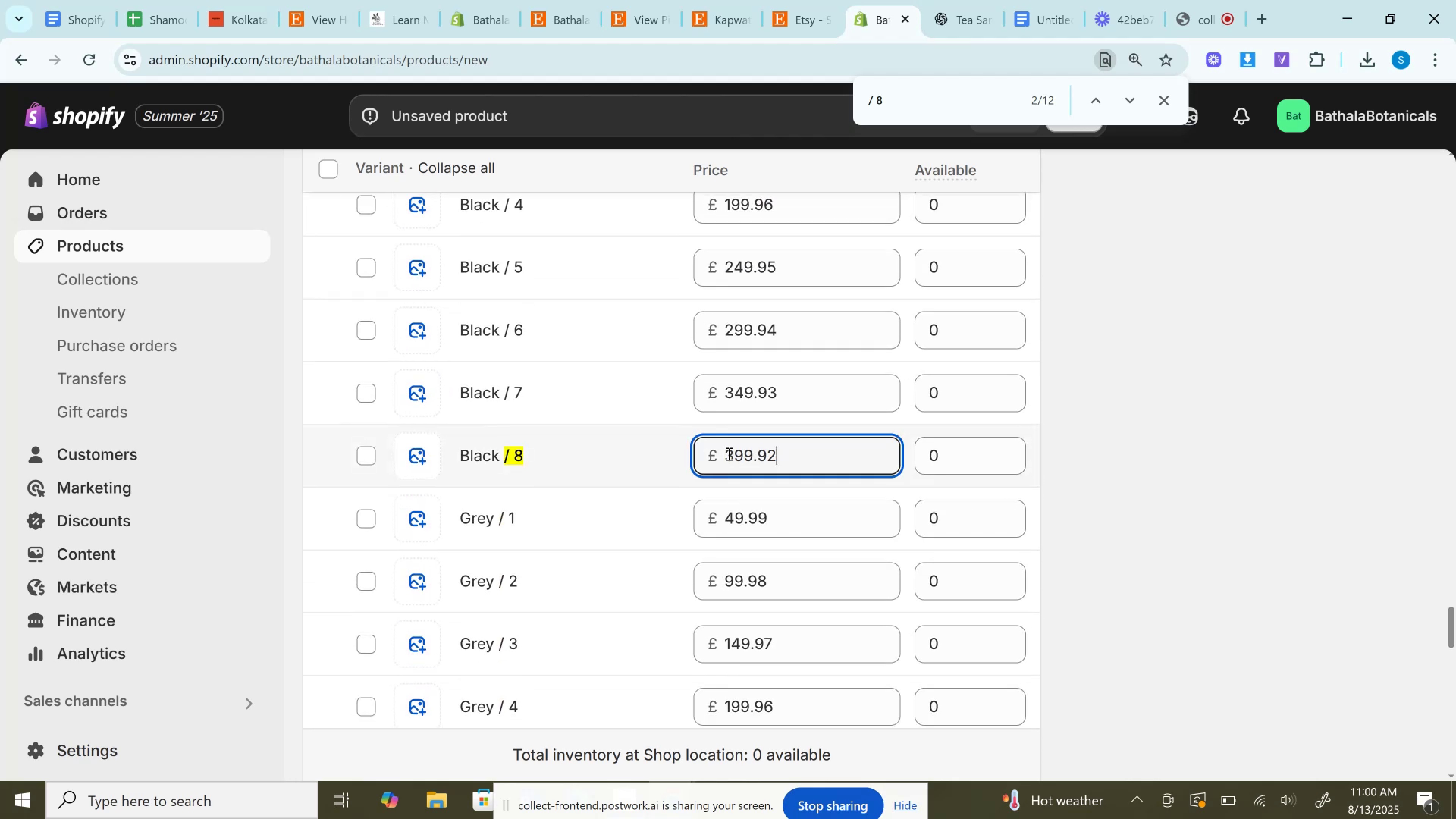 
scroll: coordinate [728, 453], scroll_direction: down, amount: 5.0
 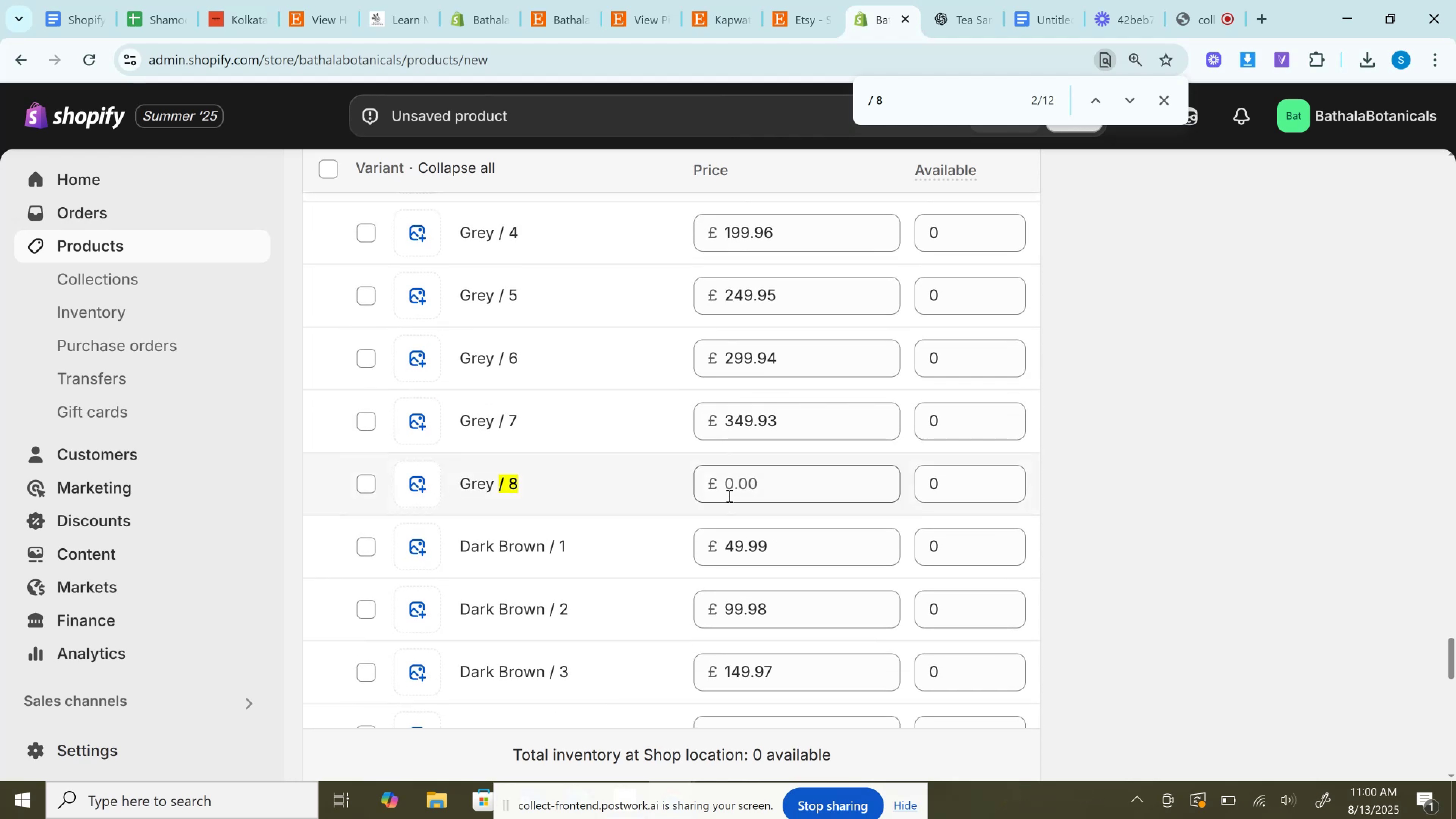 
left_click([728, 492])
 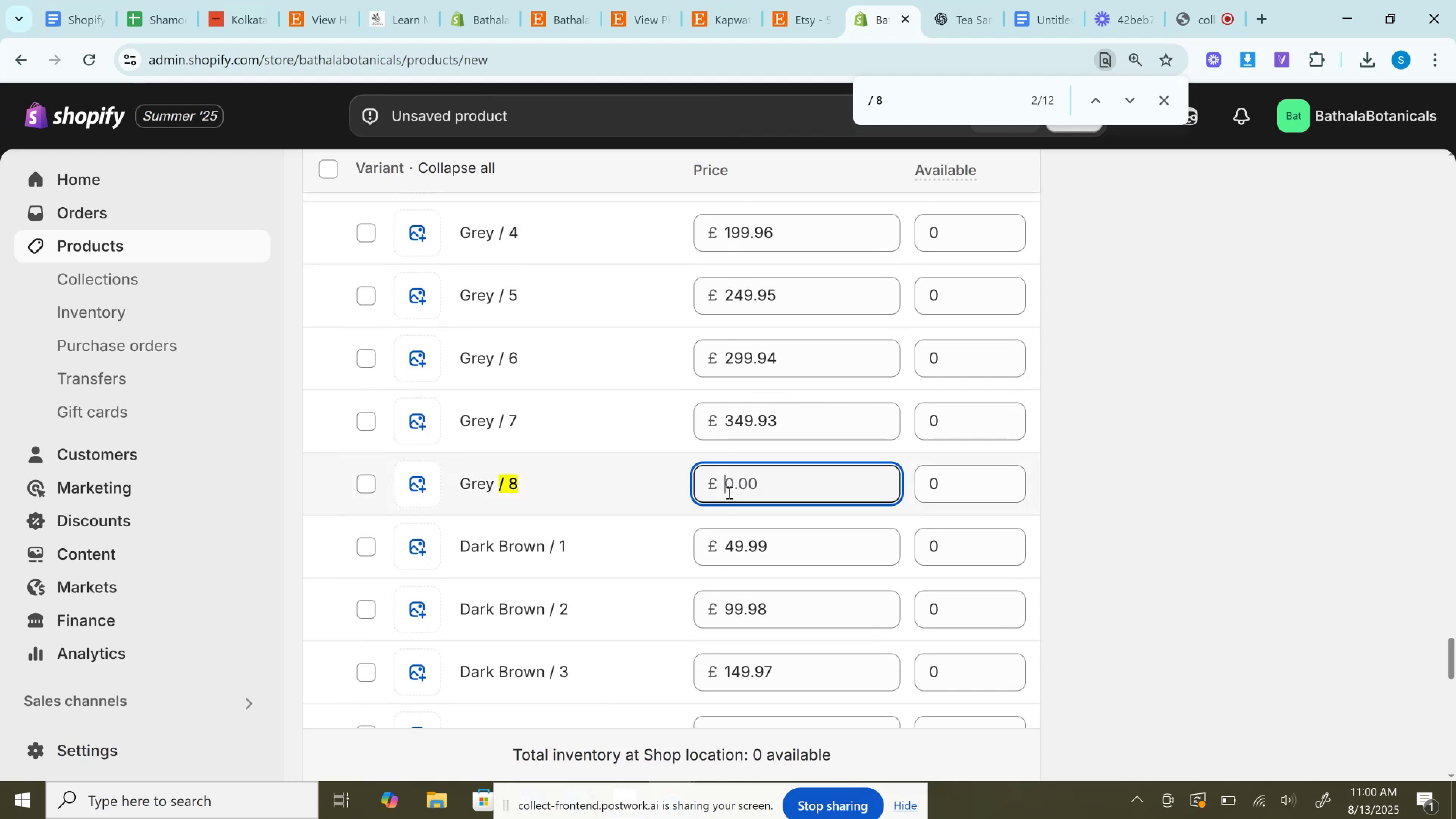 
hold_key(key=ControlLeft, duration=1.52)
 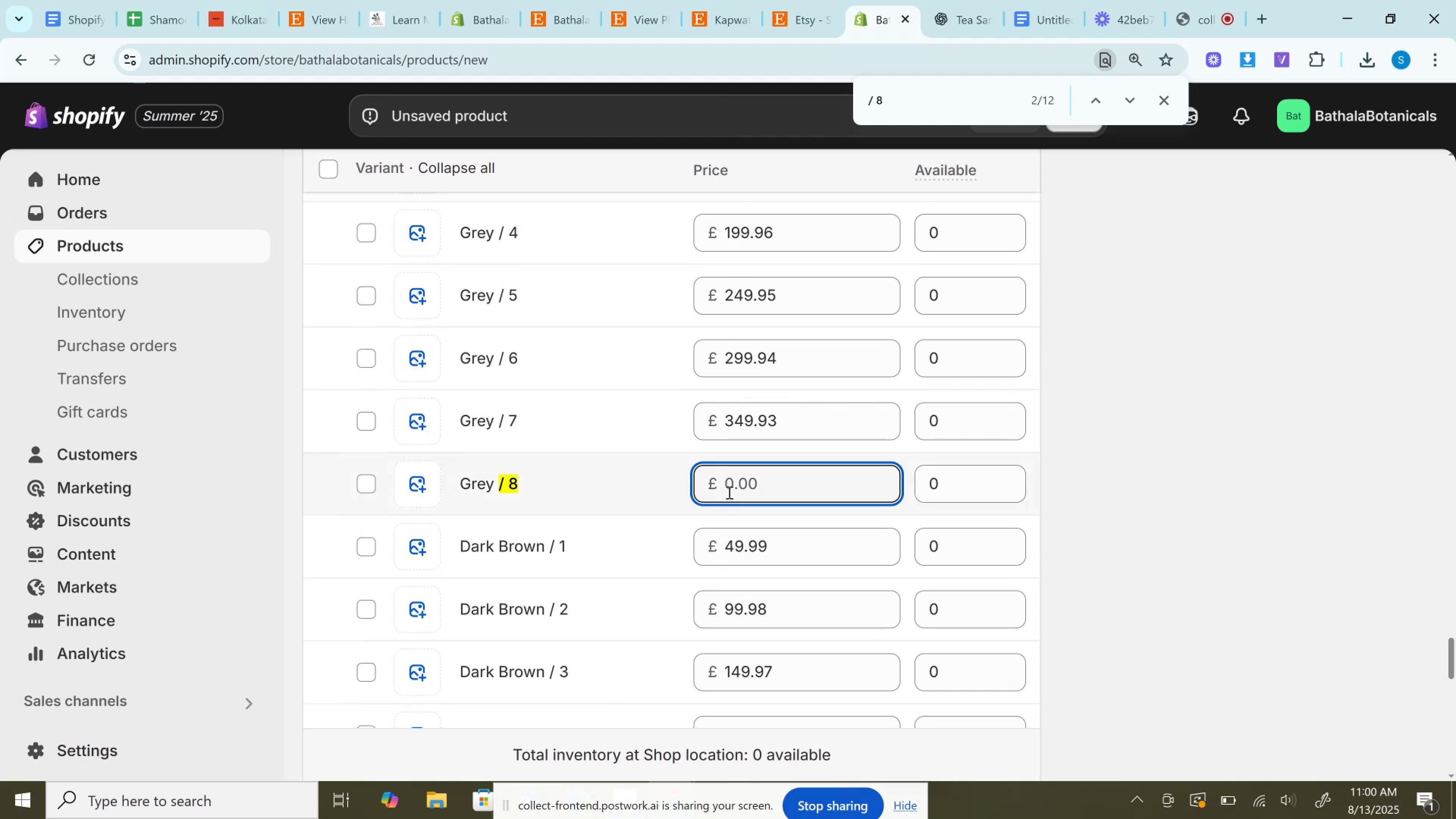 
key(Control+ControlLeft)
 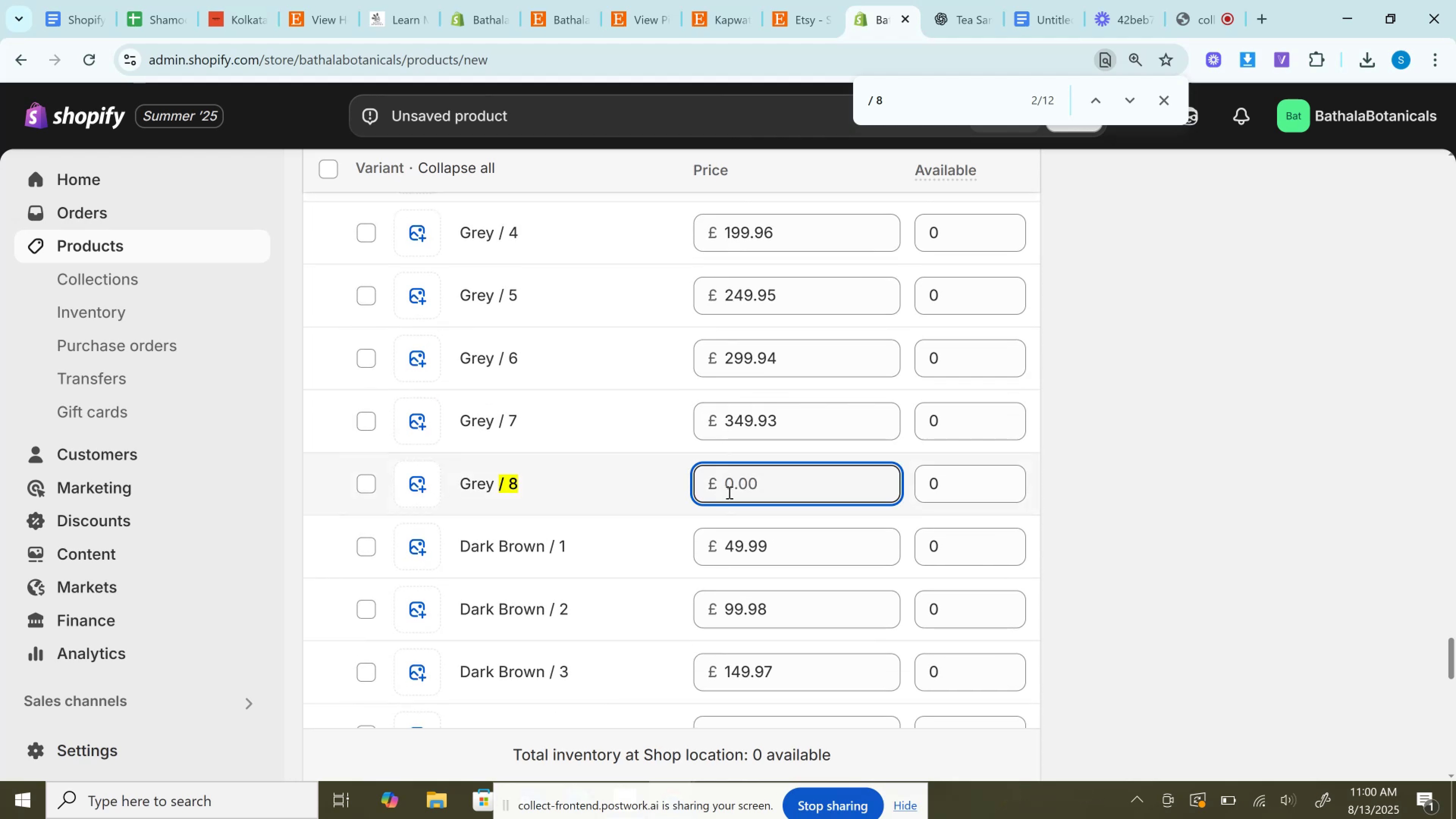 
key(Control+V)
 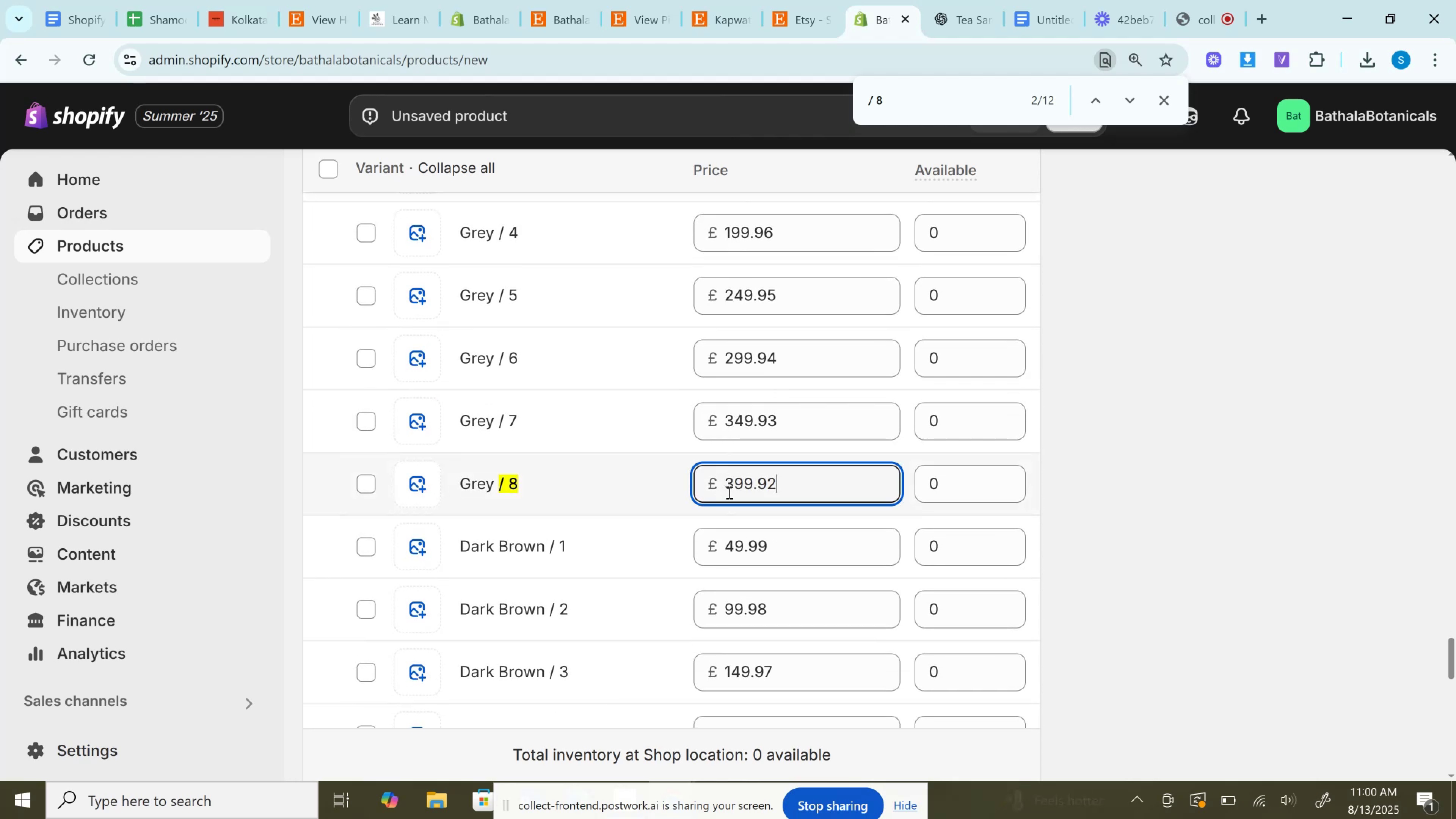 
scroll: coordinate [728, 492], scroll_direction: down, amount: 5.0
 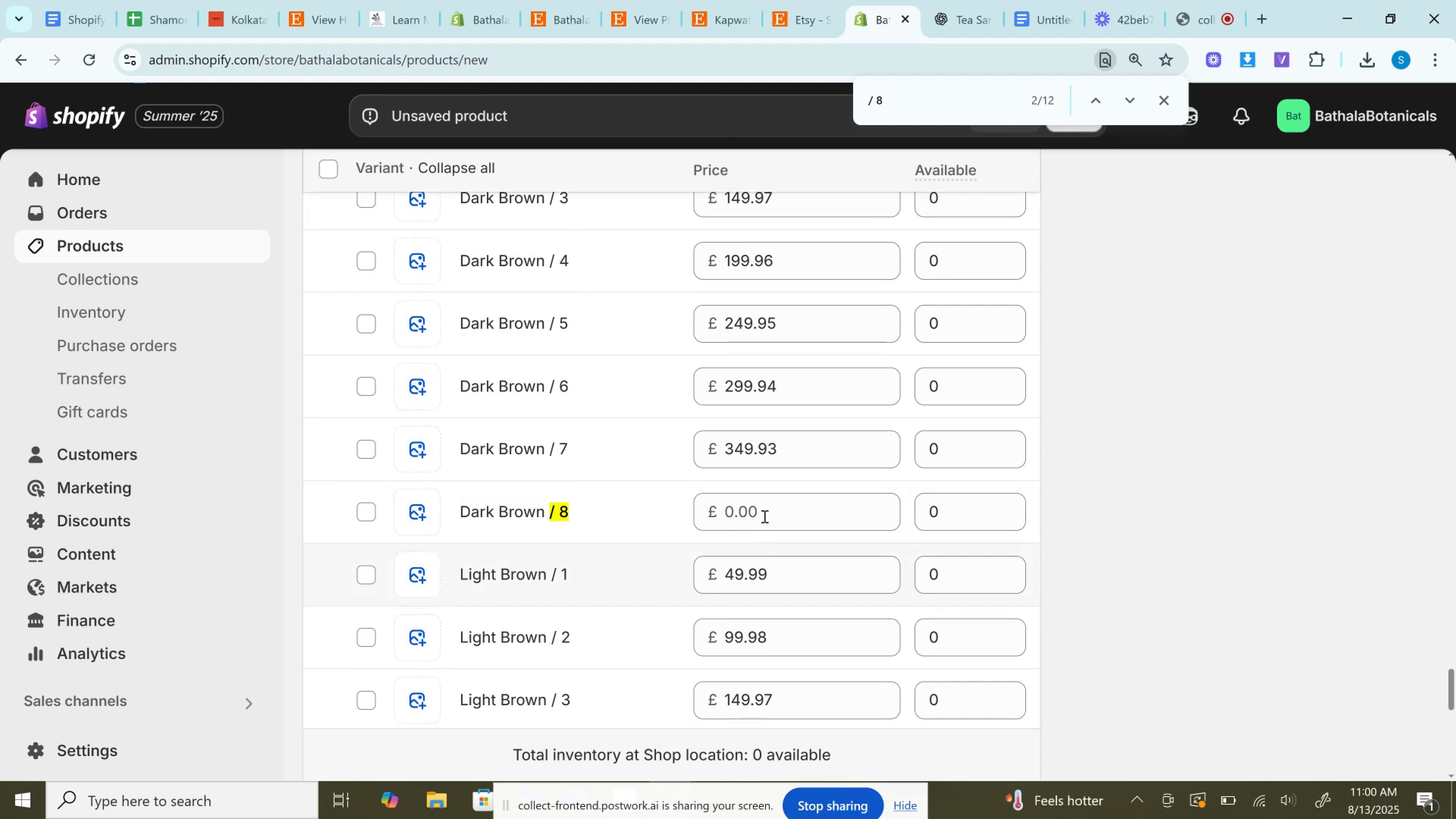 
left_click([764, 515])
 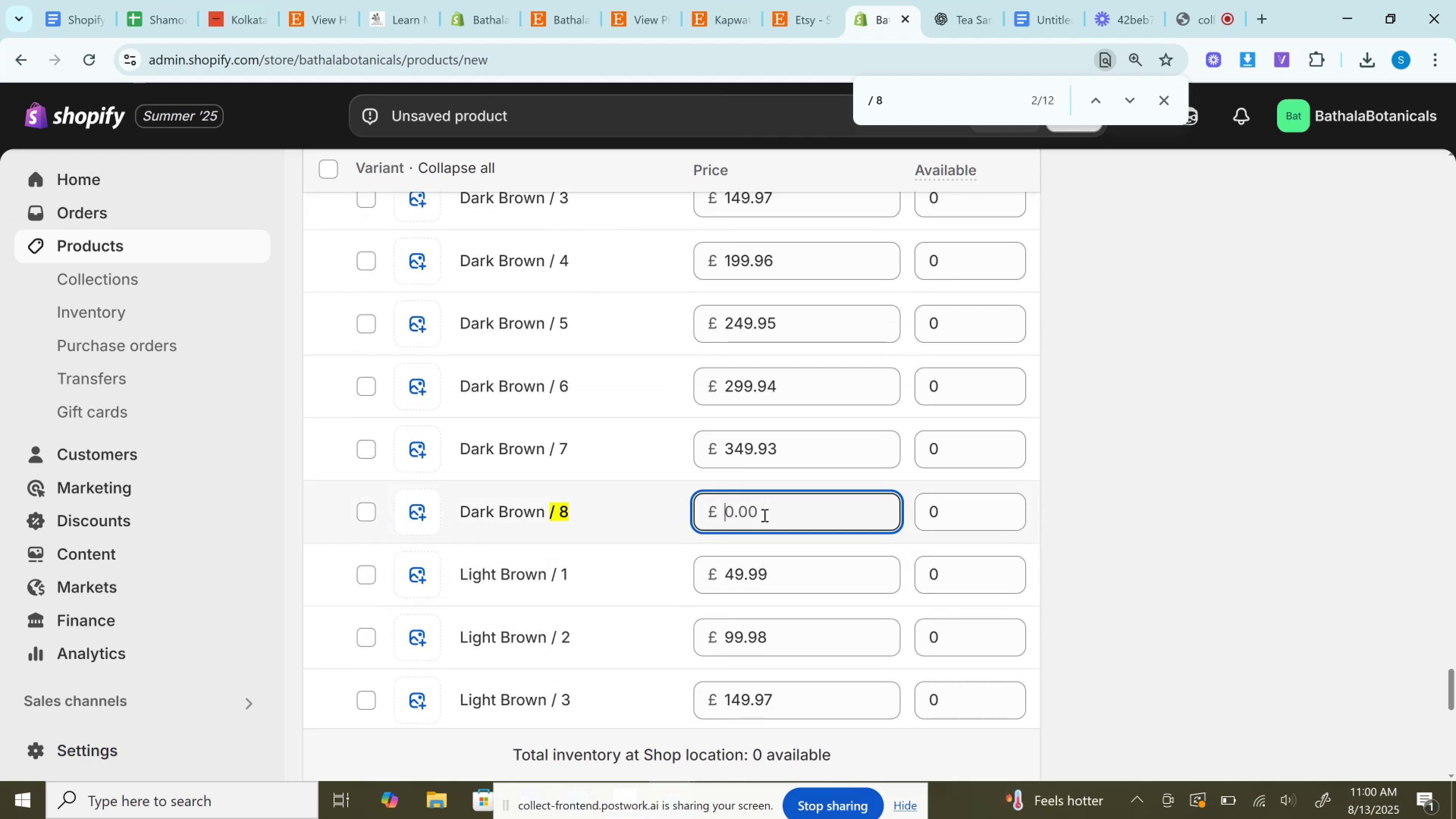 
key(Control+V)
 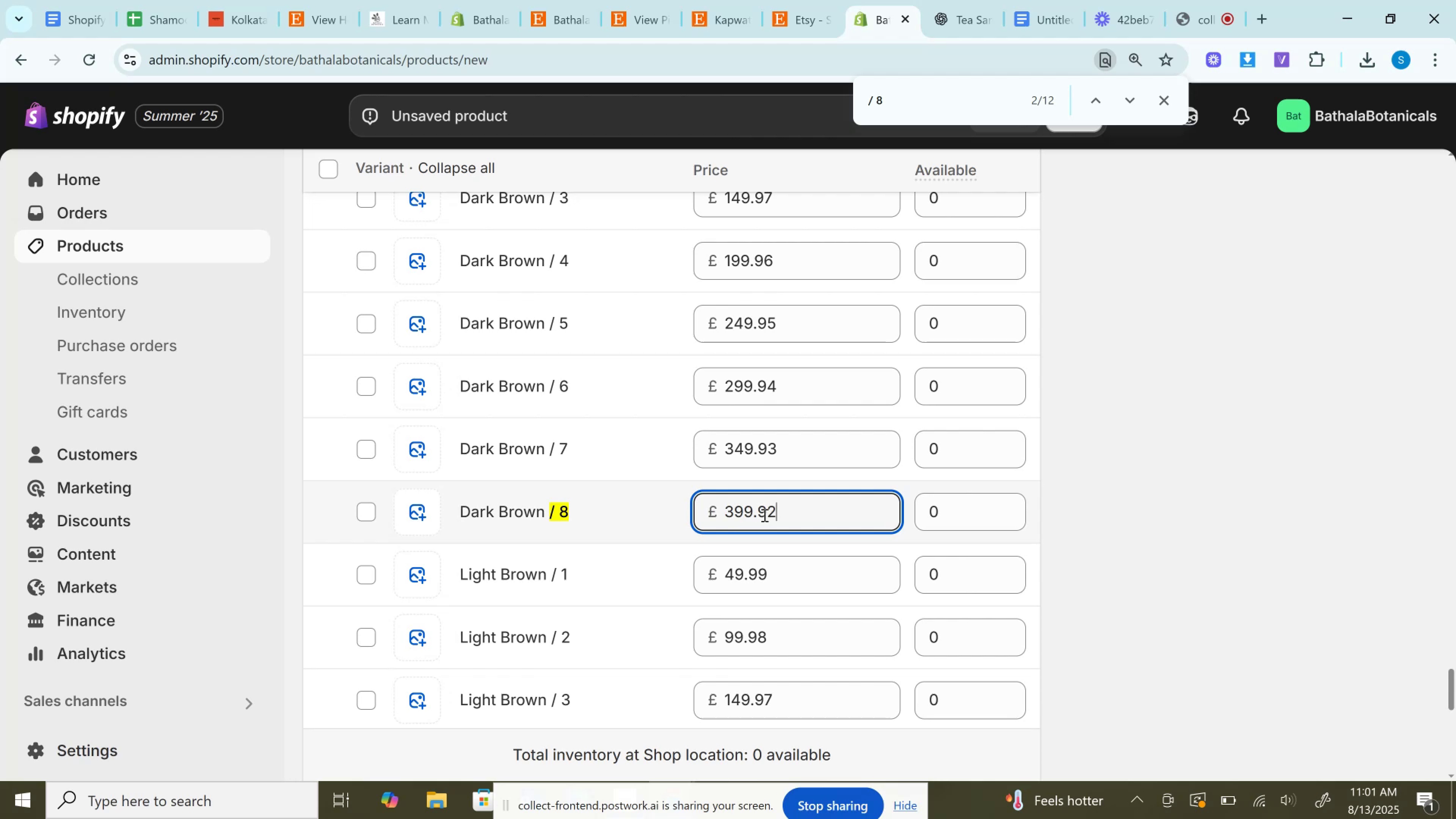 
scroll: coordinate [769, 528], scroll_direction: down, amount: 3.0
 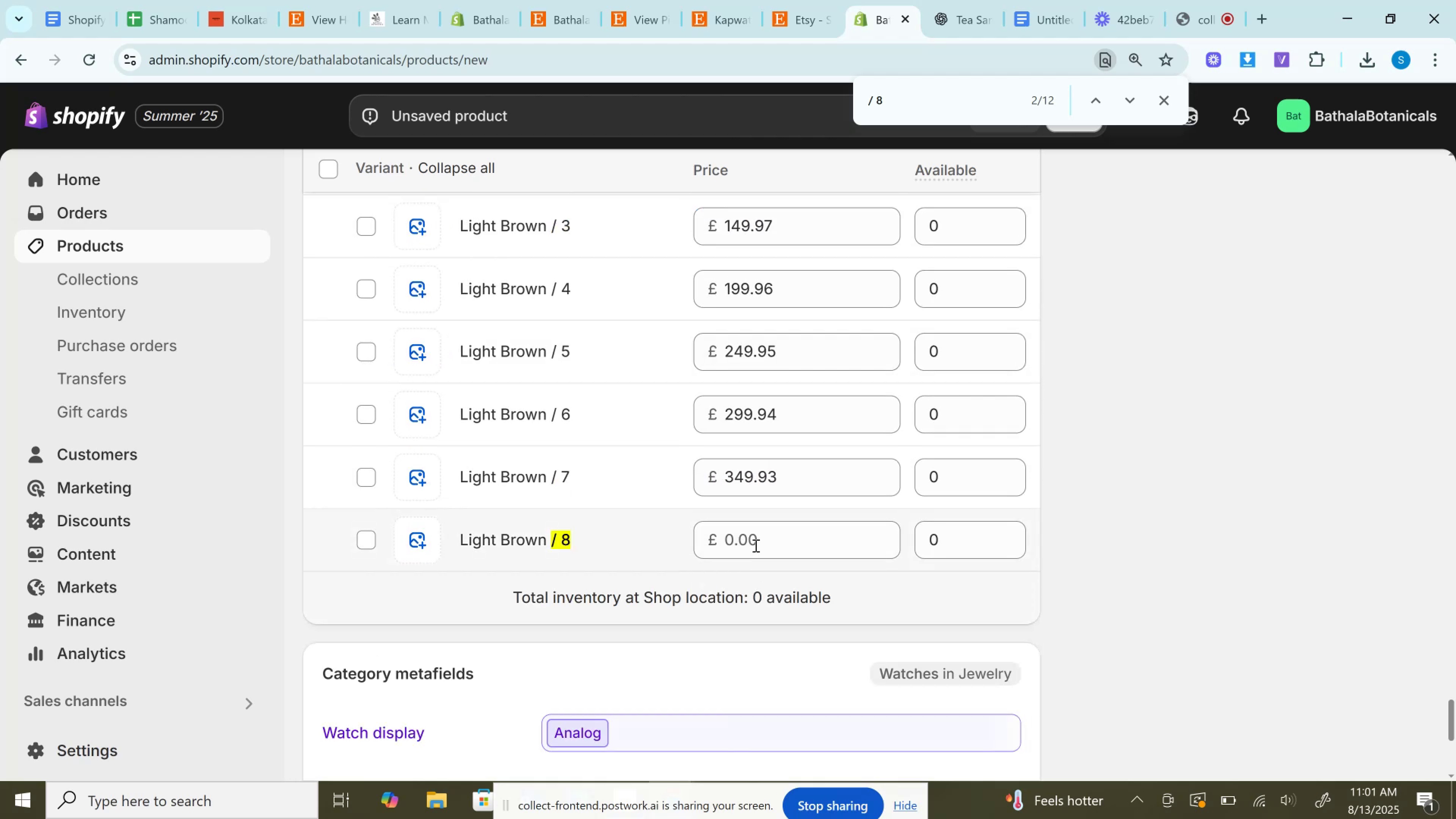 
left_click([755, 545])
 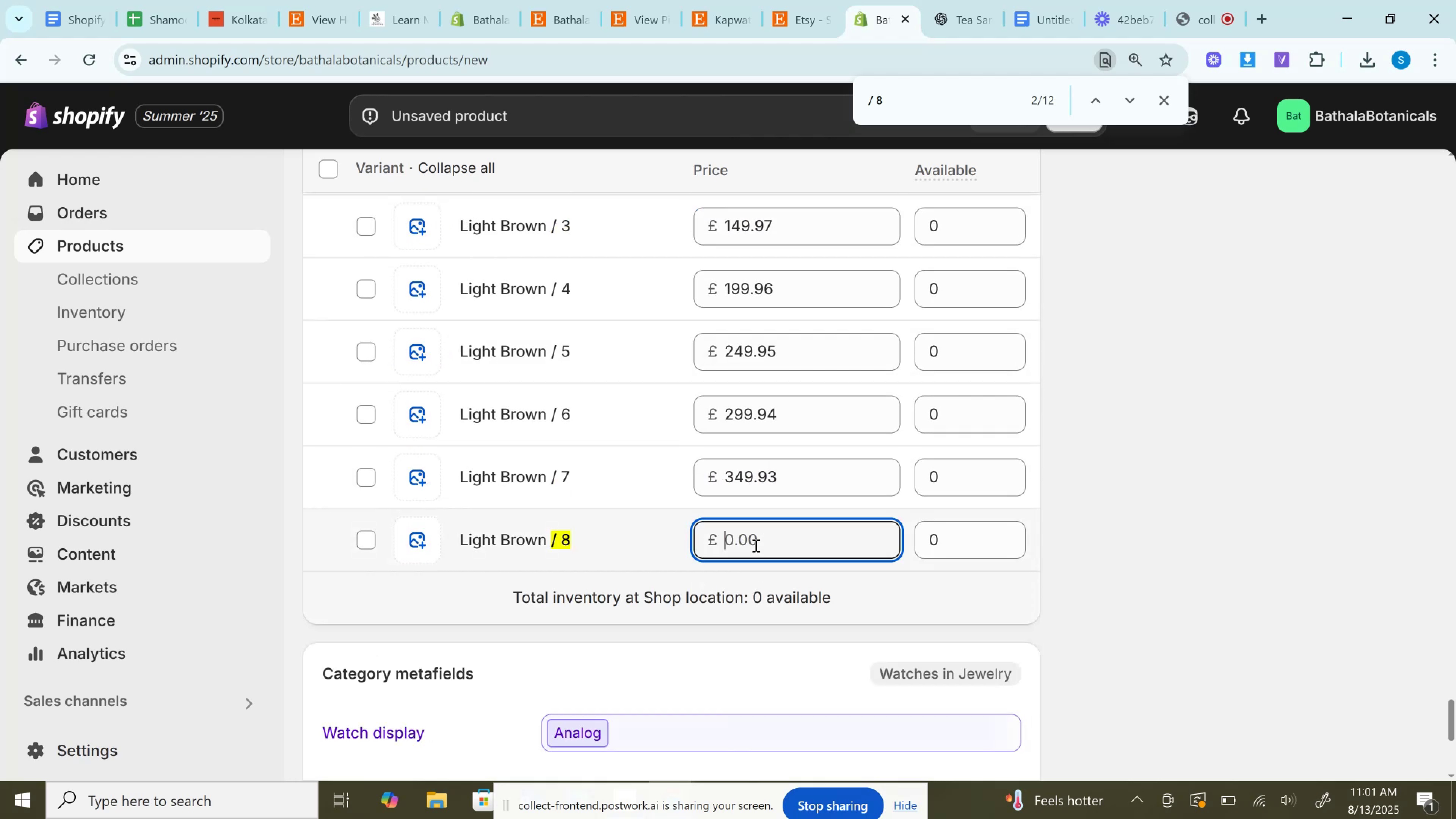 
key(Control+V)
 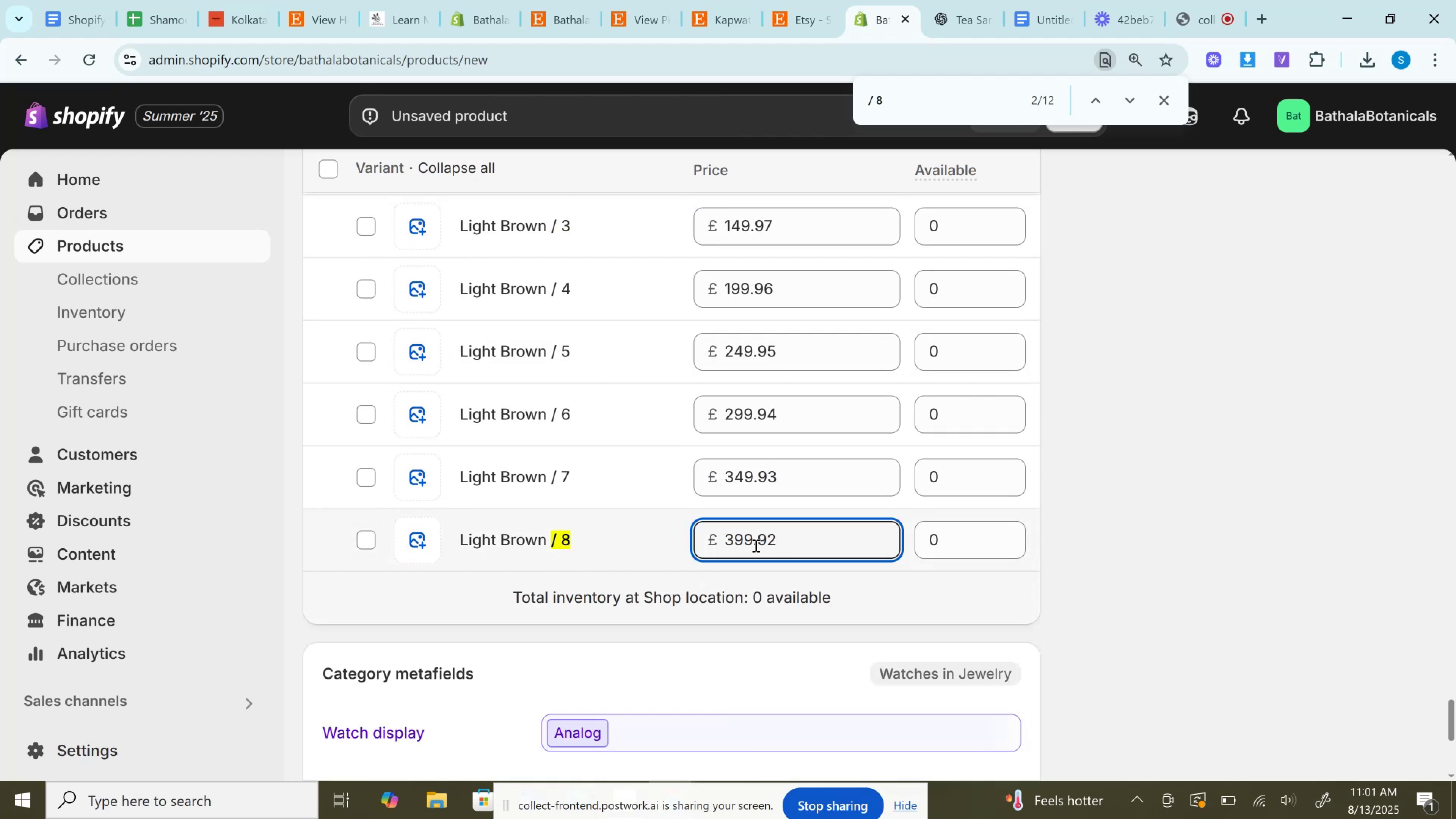 
scroll: coordinate [659, 462], scroll_direction: up, amount: 38.0
 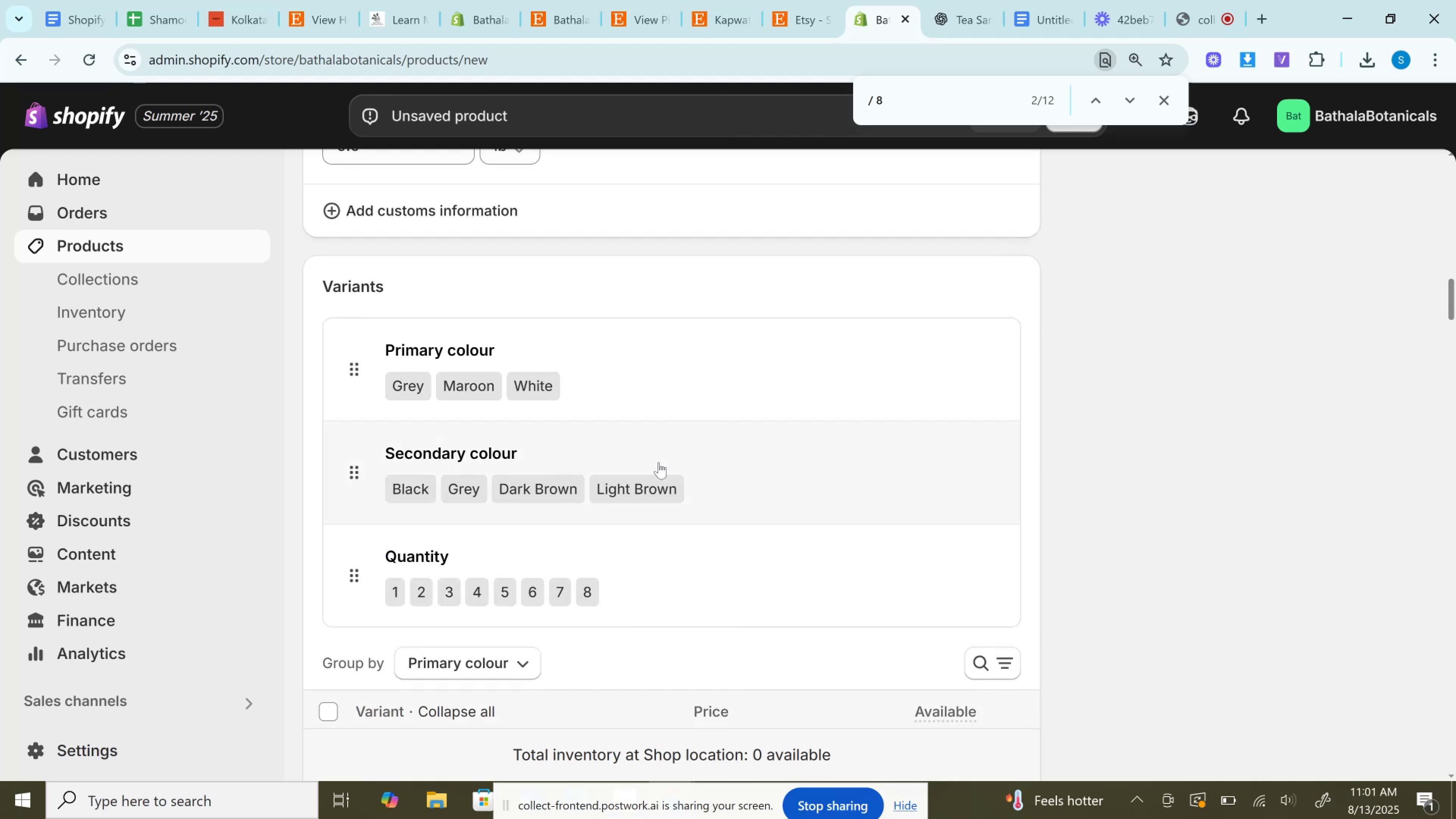 
scroll: coordinate [607, 470], scroll_direction: down, amount: 10.0
 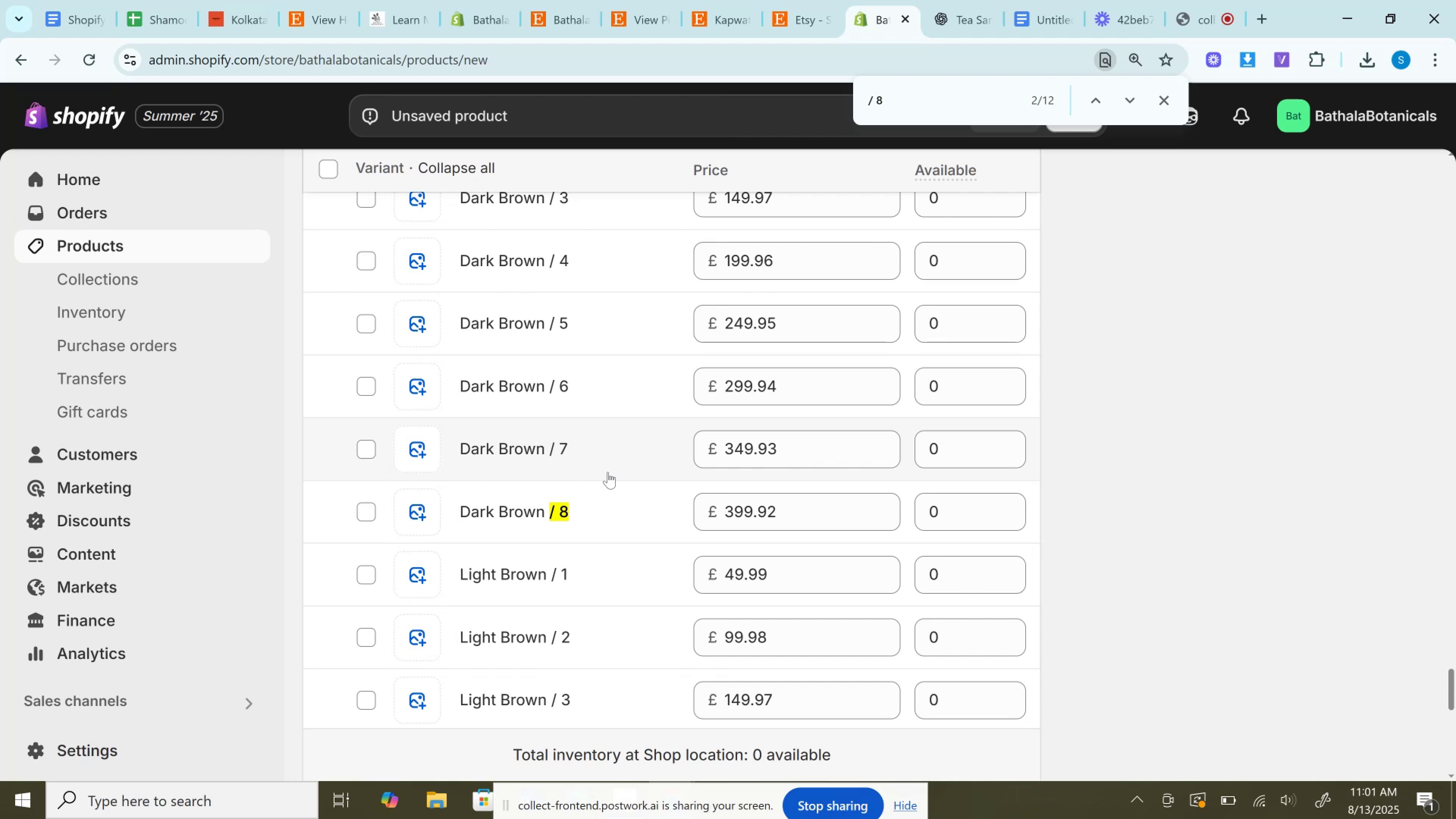 
wait(33.01)
 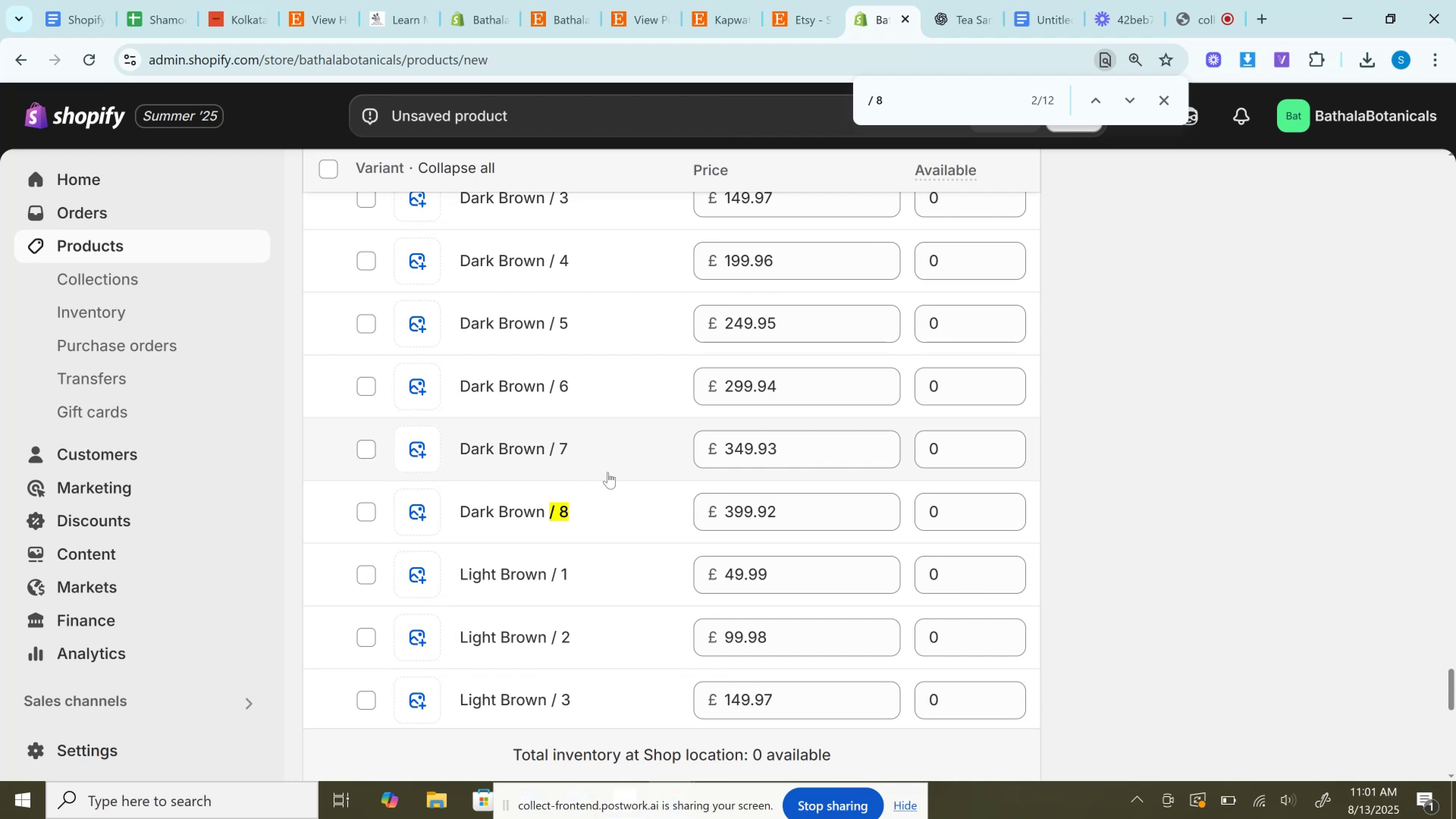 
scroll: coordinate [608, 472], scroll_direction: up, amount: 5.0
 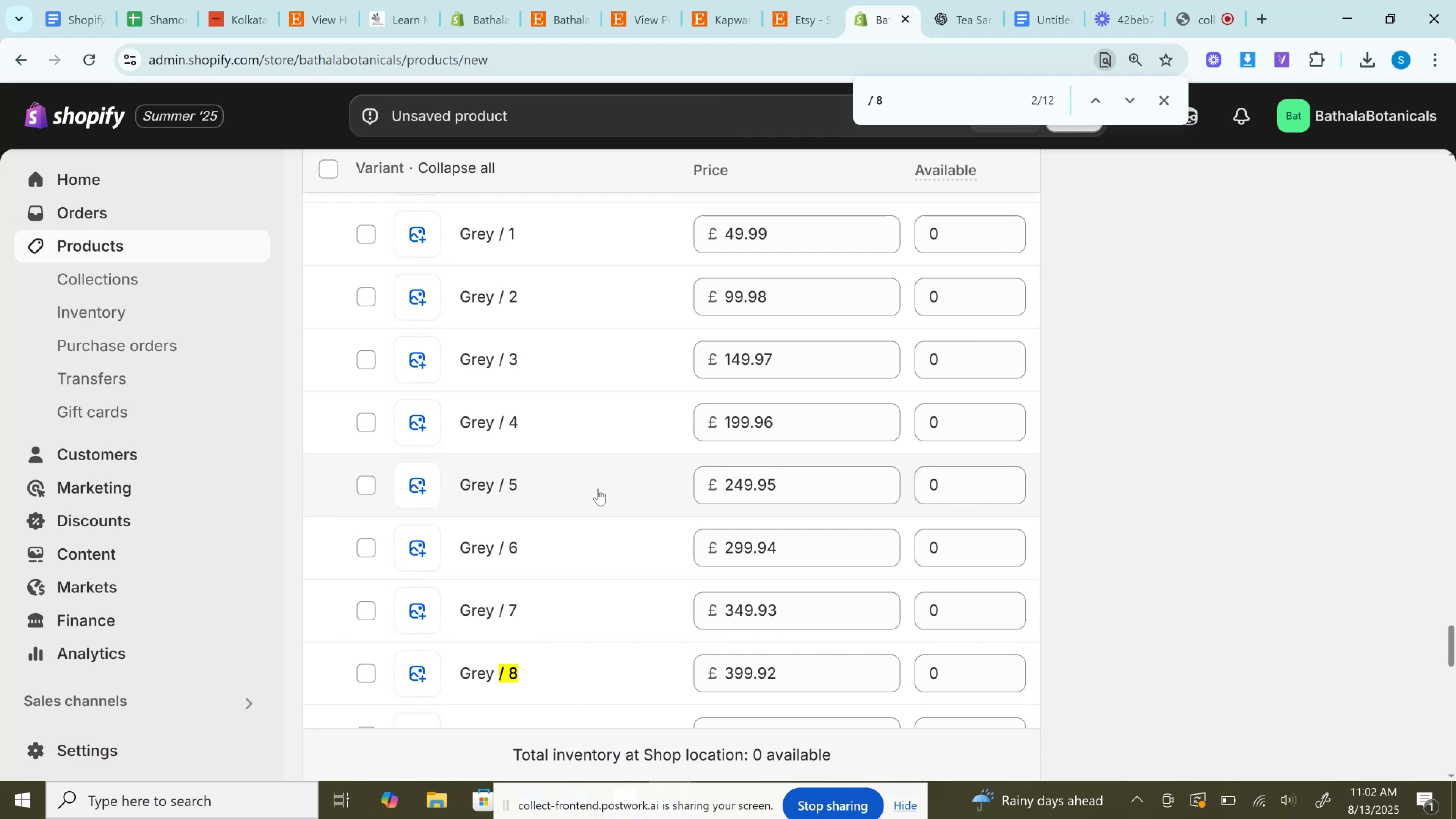 
wait(32.83)
 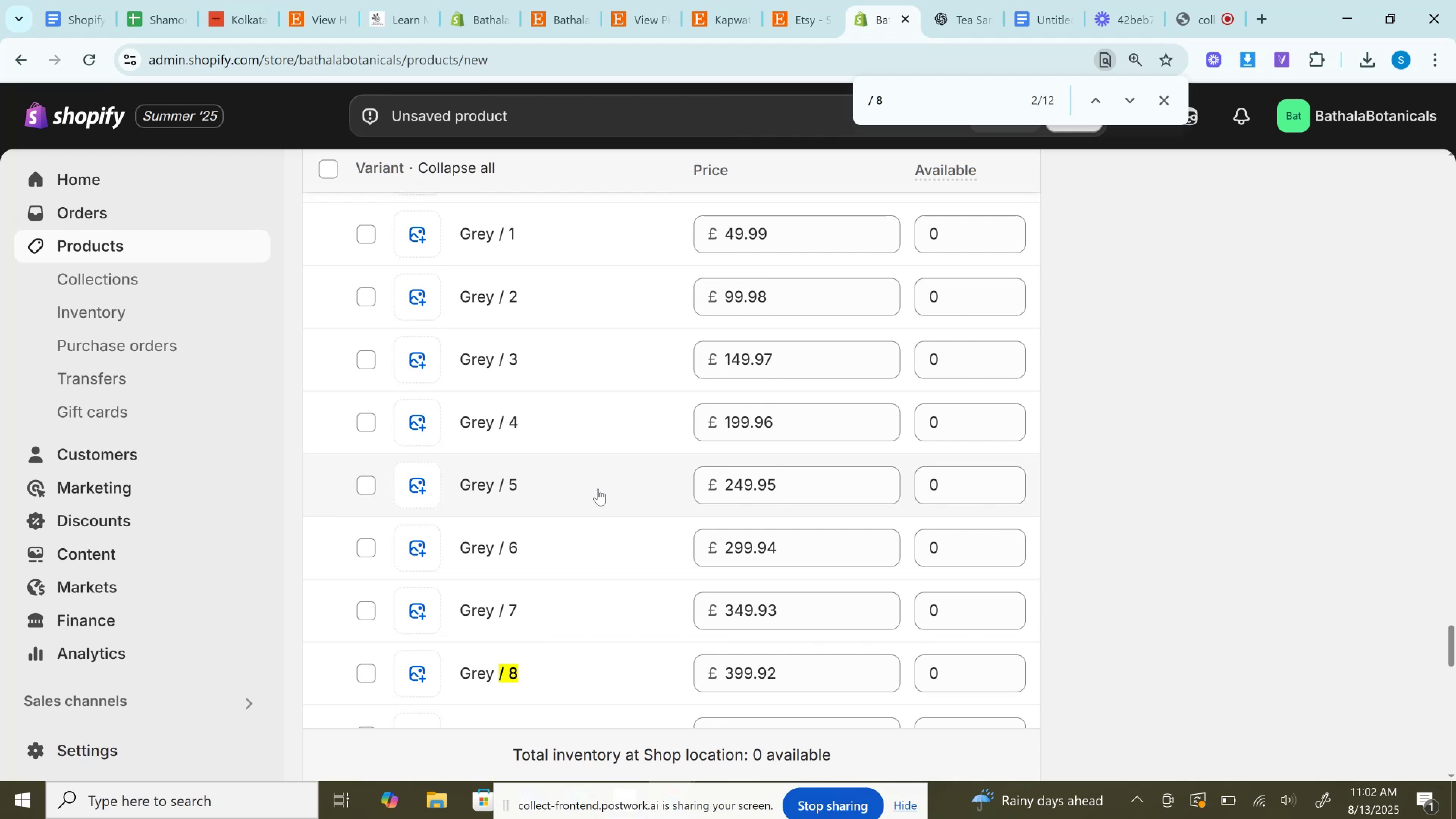 
scroll: coordinate [855, 444], scroll_direction: up, amount: 5.0
 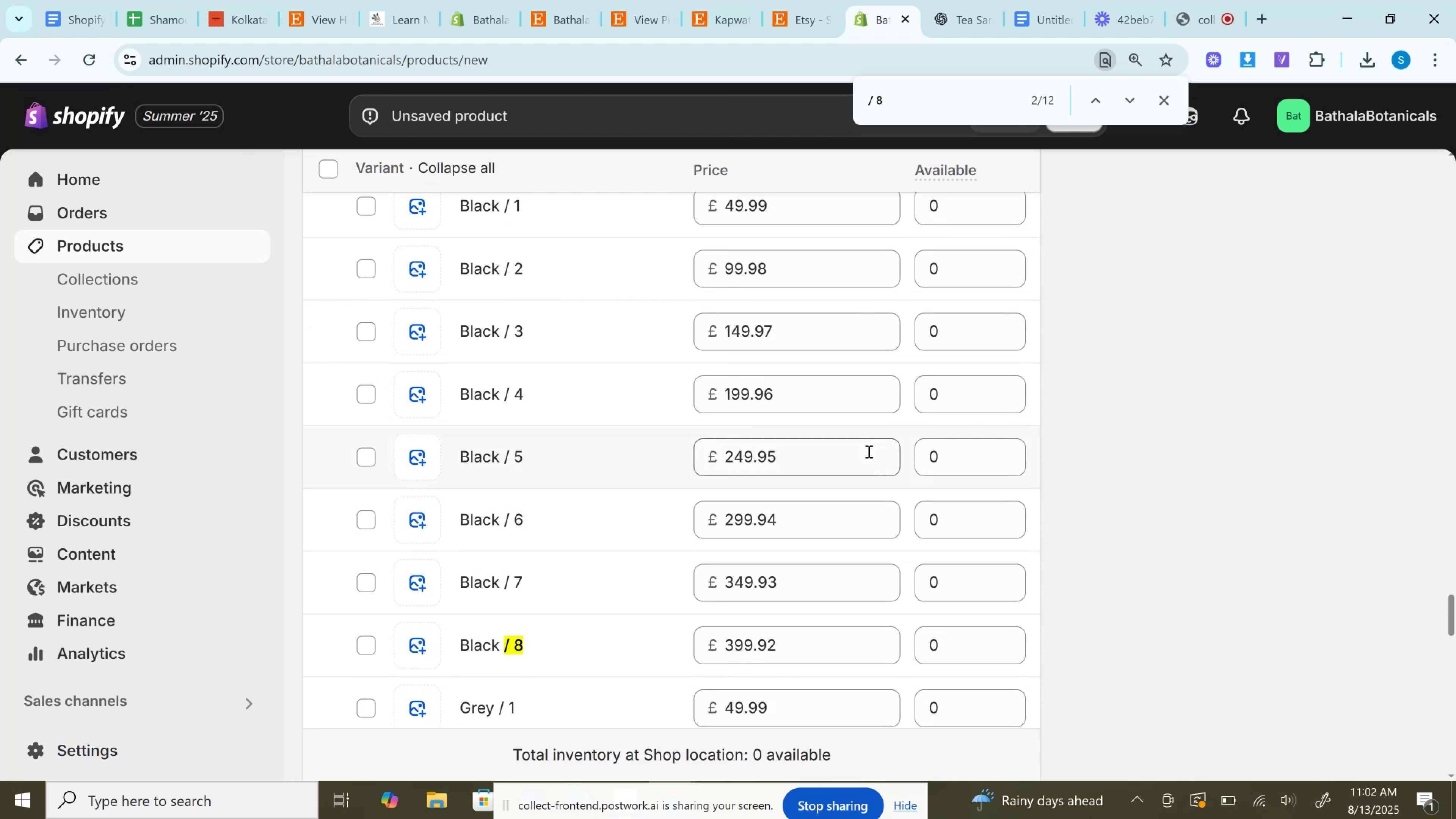 
scroll: coordinate [821, 483], scroll_direction: down, amount: 20.0
 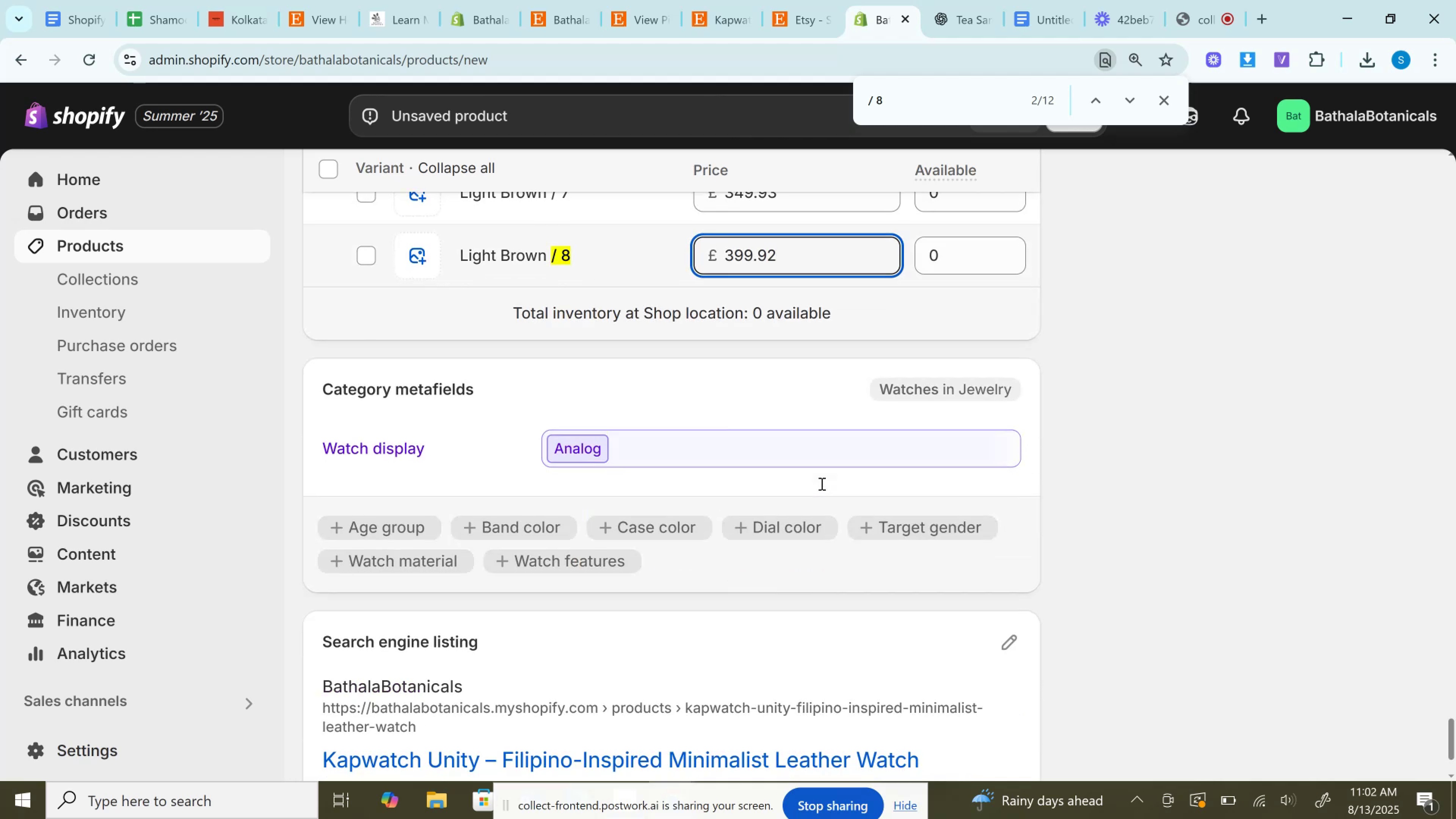 
scroll: coordinate [832, 441], scroll_direction: up, amount: 94.0
 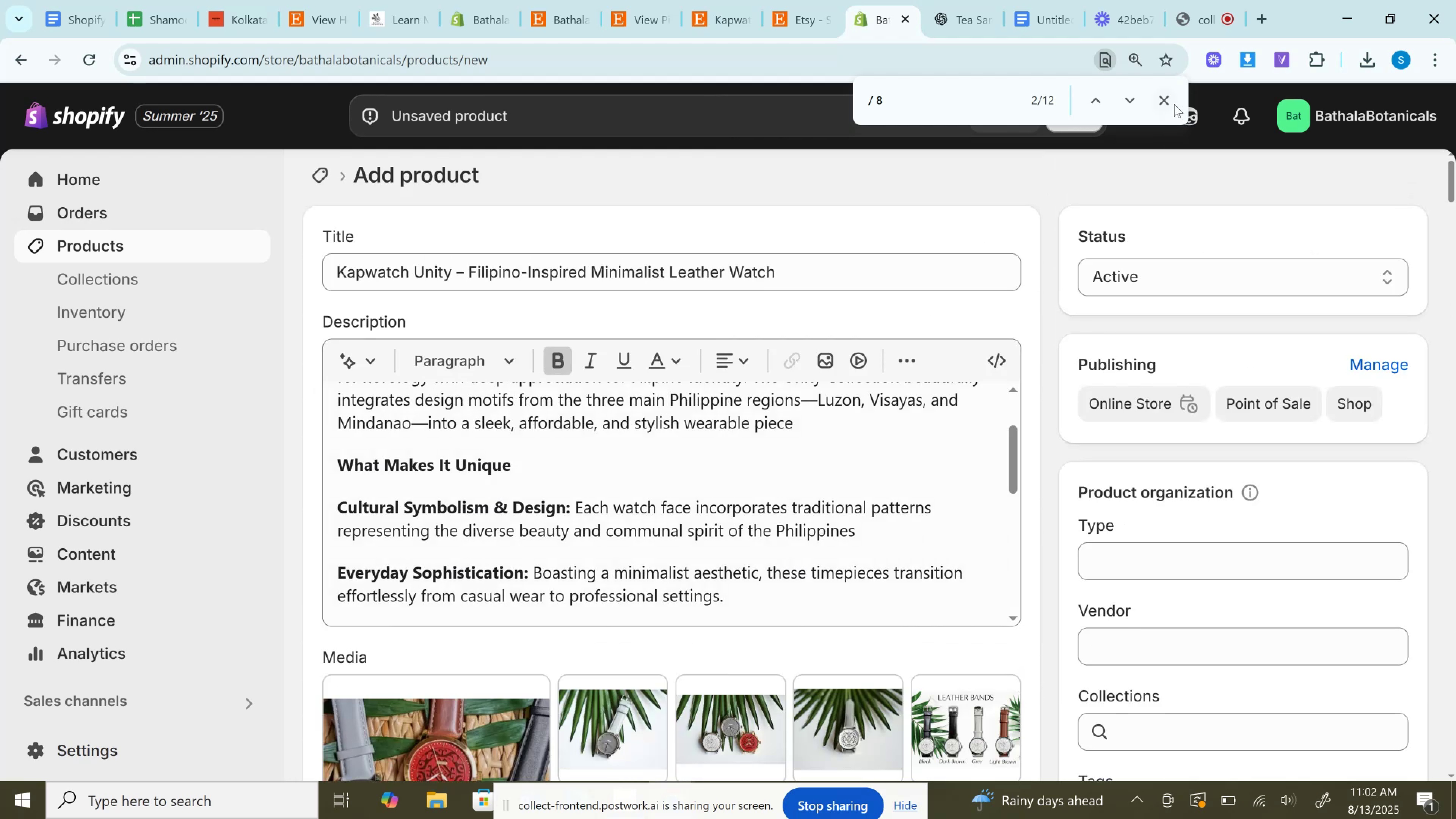 
left_click([1169, 101])
 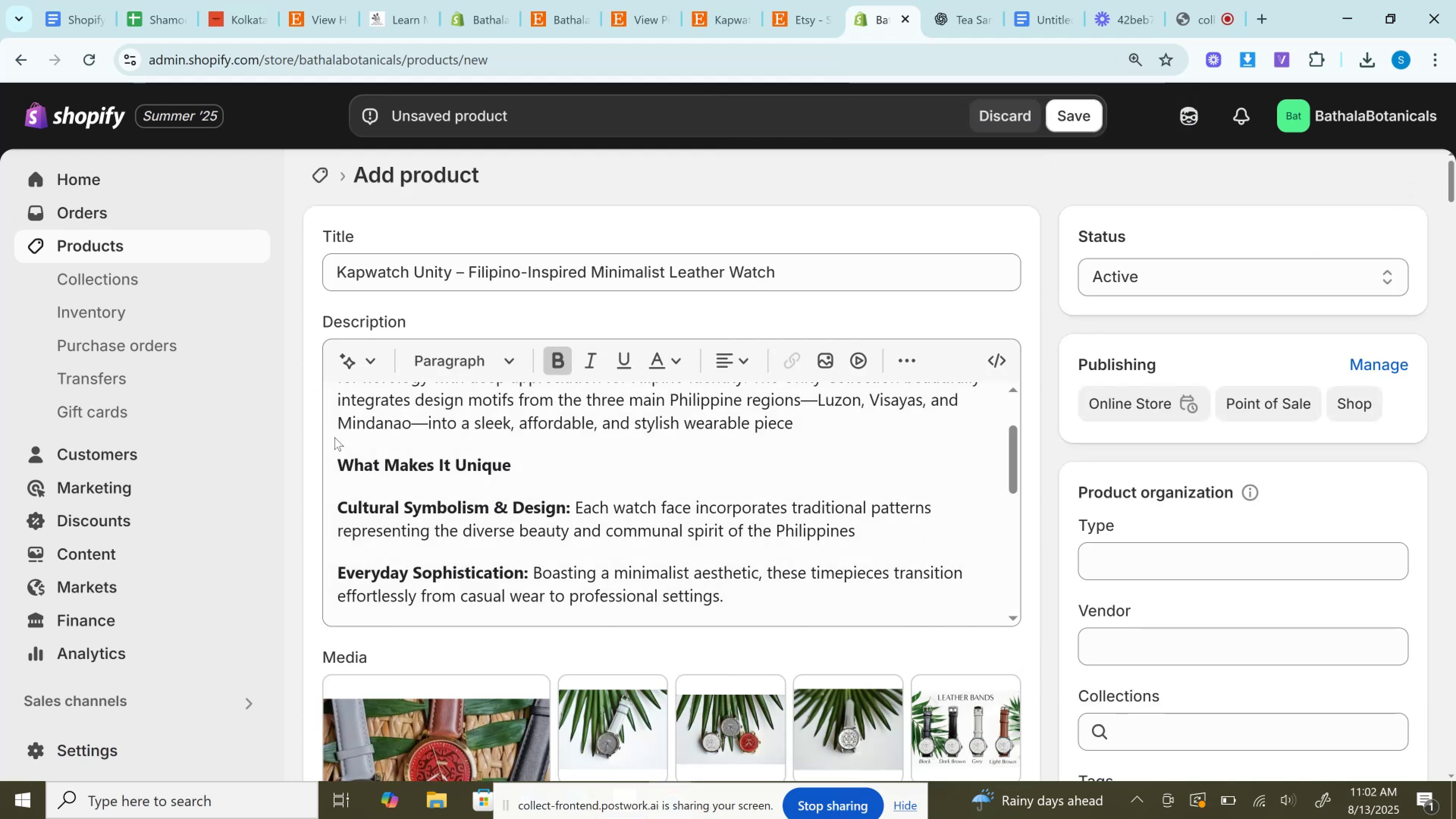 
scroll: coordinate [504, 539], scroll_direction: down, amount: 27.0
 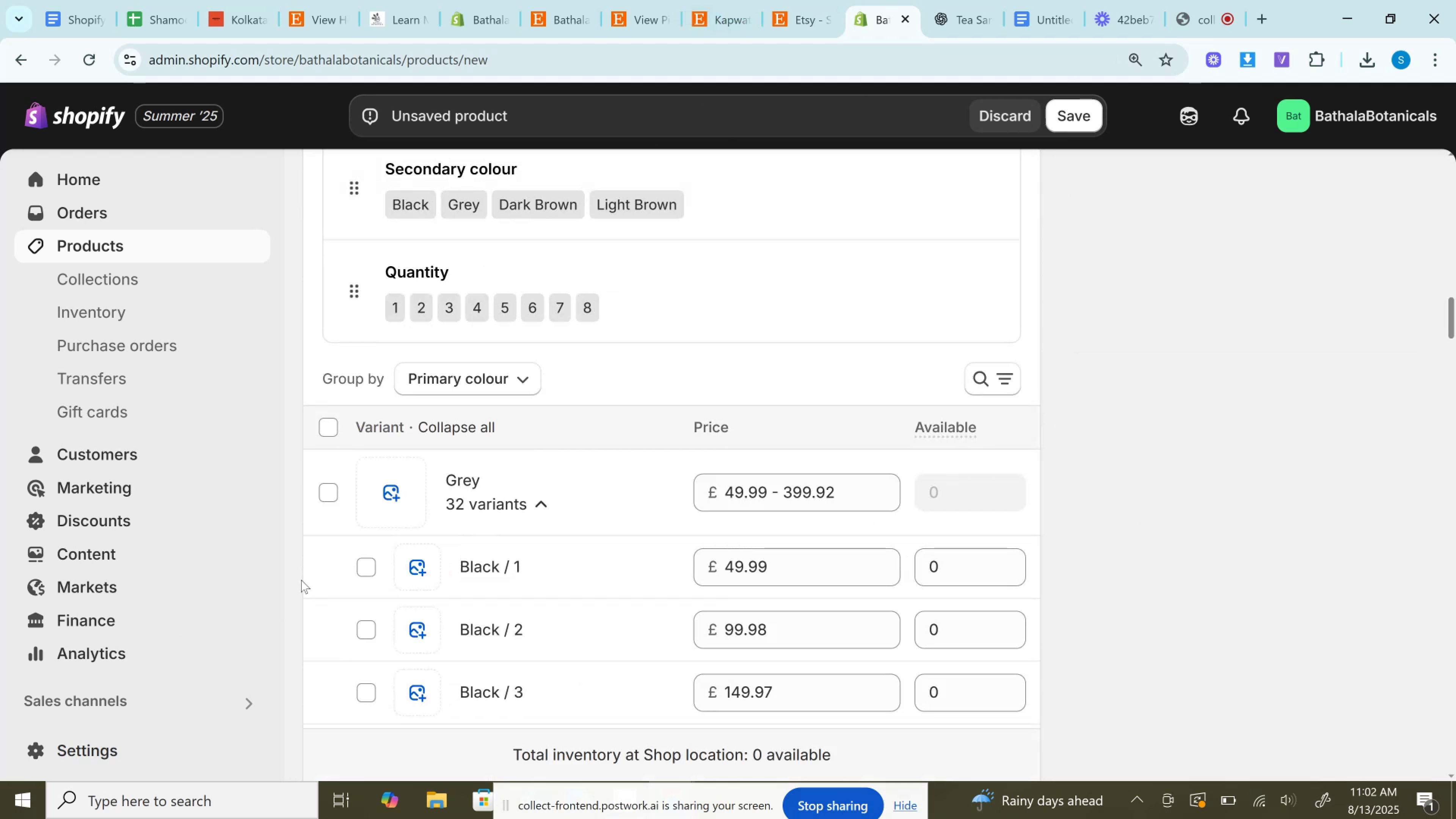 
left_click([396, 493])
 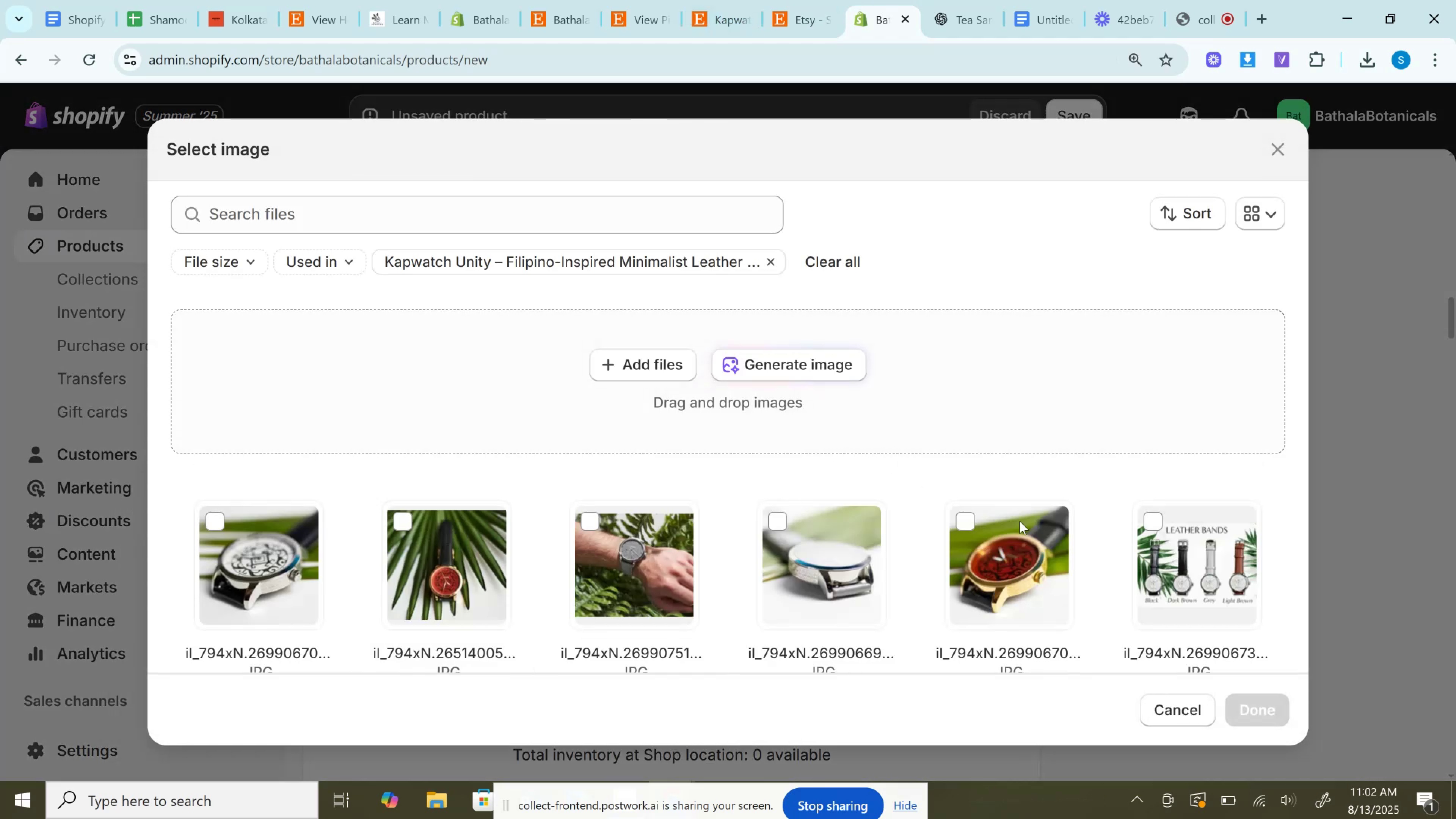 
scroll: coordinate [952, 398], scroll_direction: down, amount: 2.0
 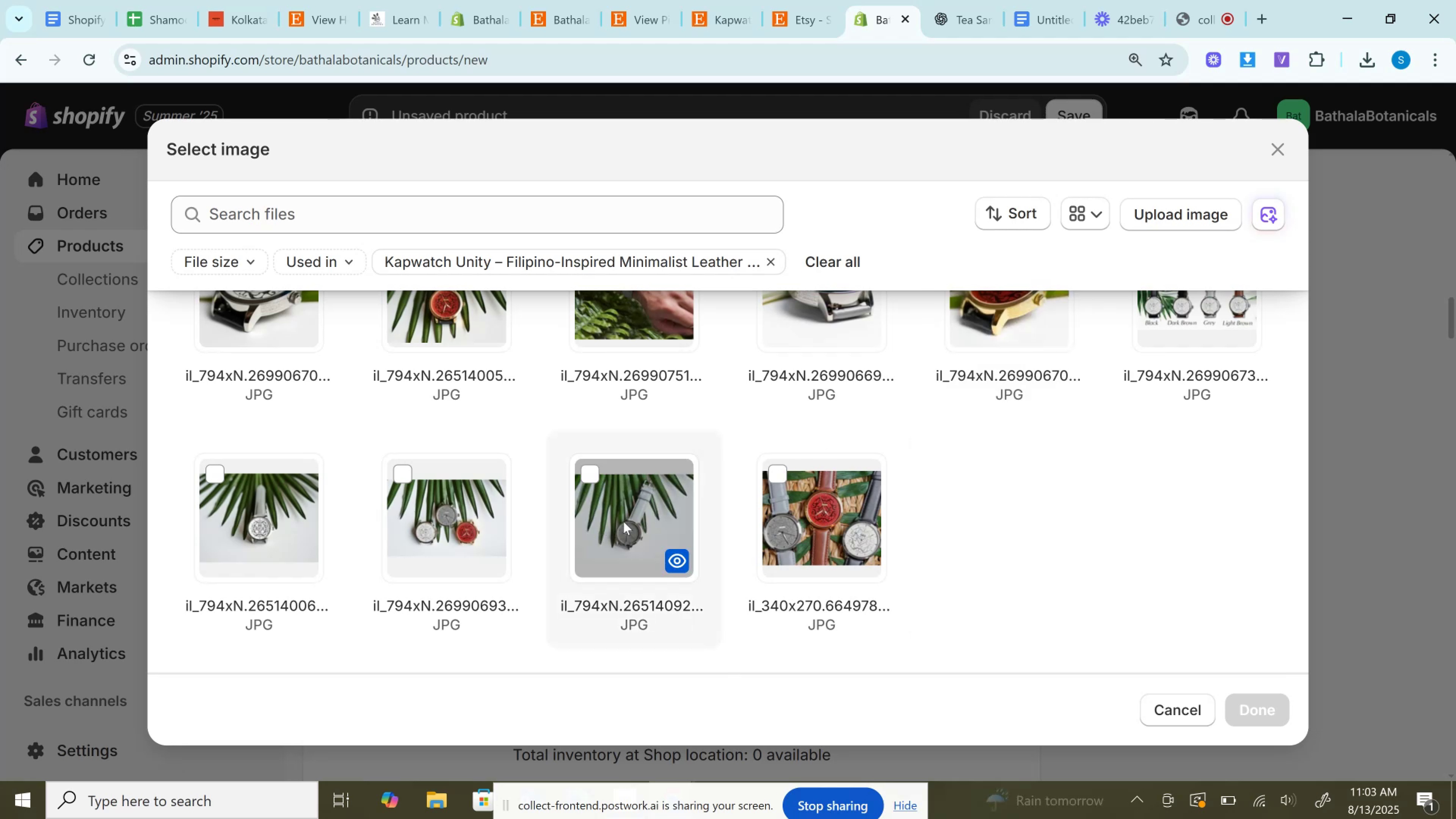 
left_click([623, 521])
 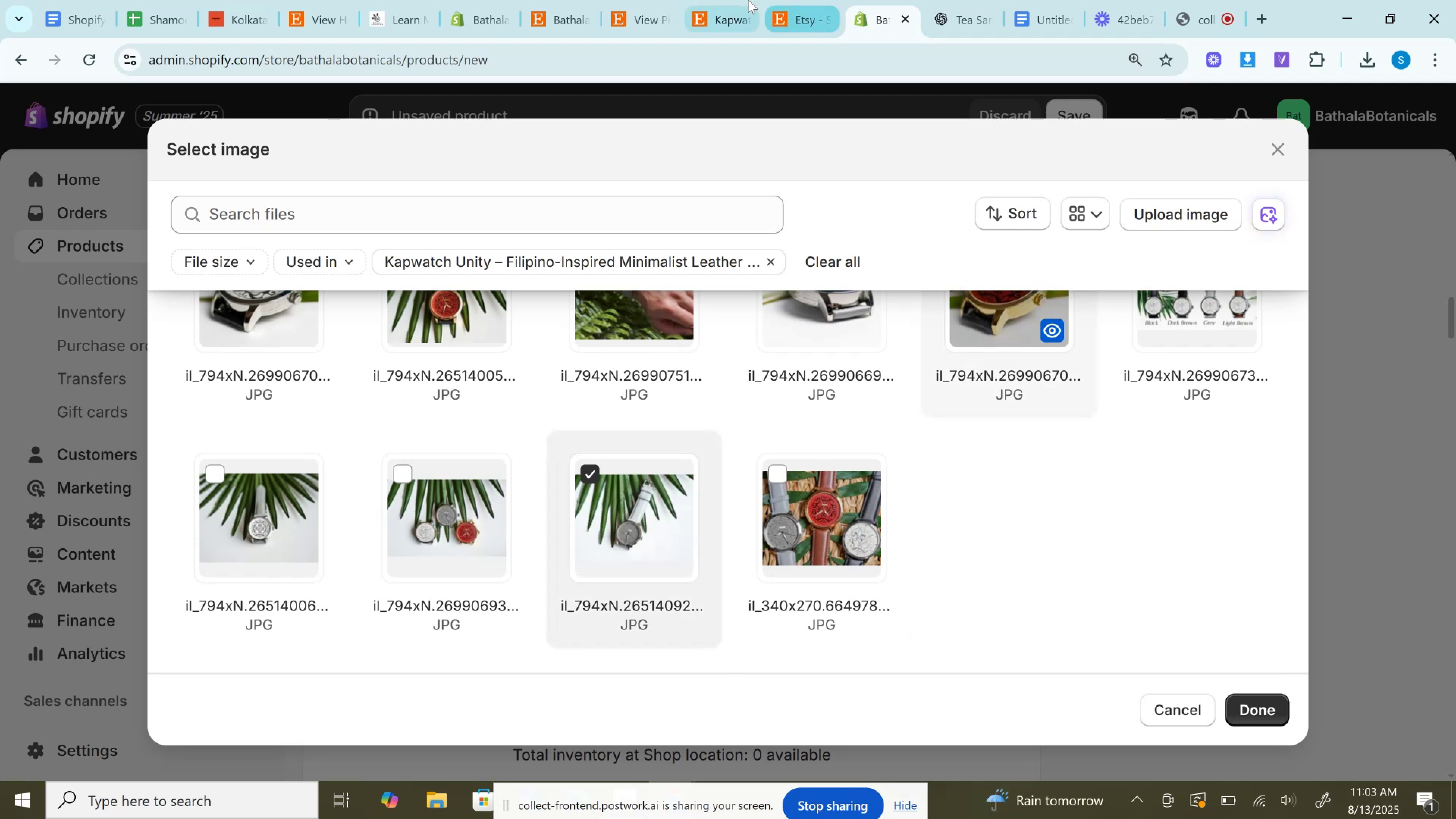 
left_click([802, 0])
 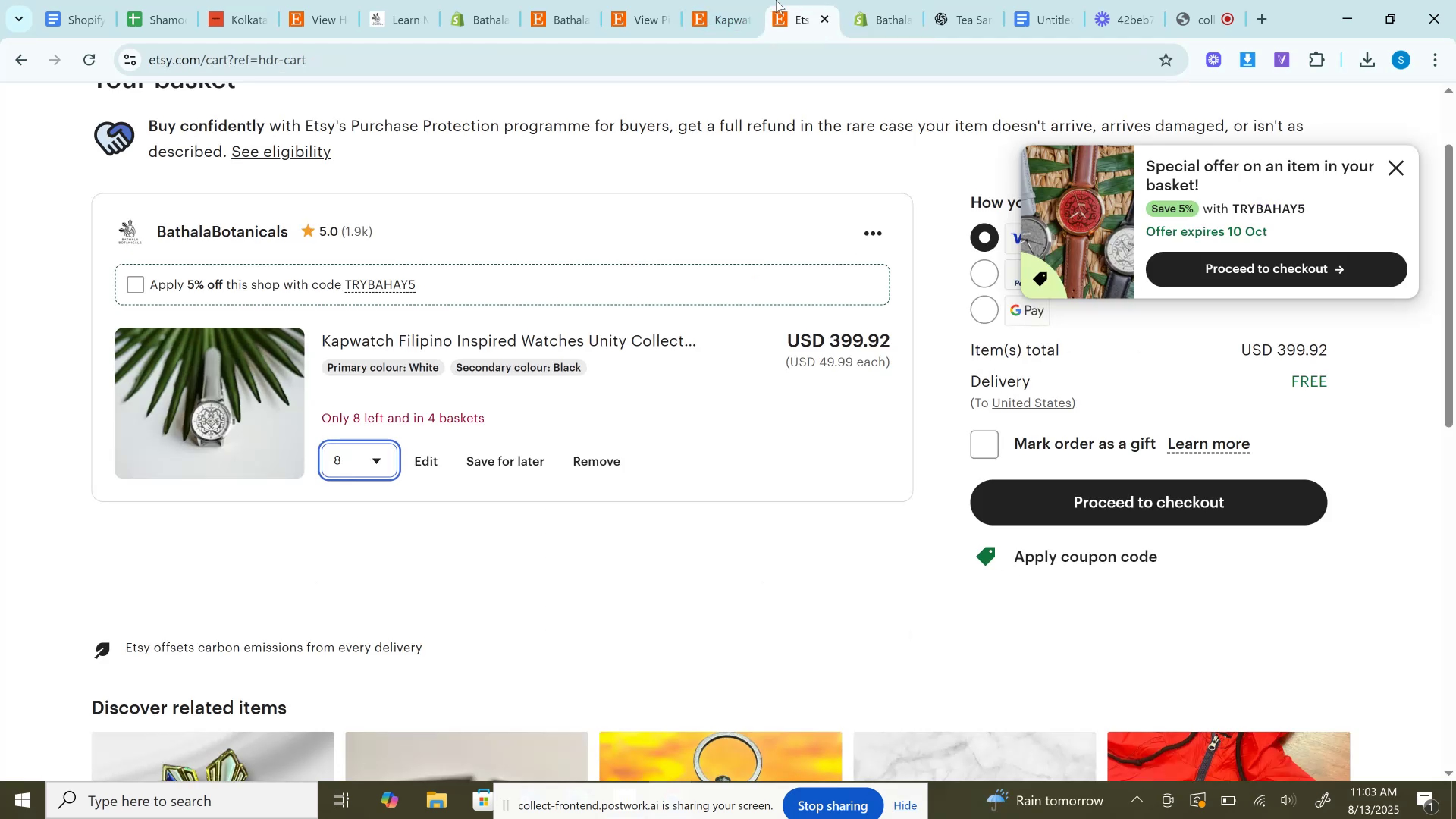 
left_click([730, 0])
 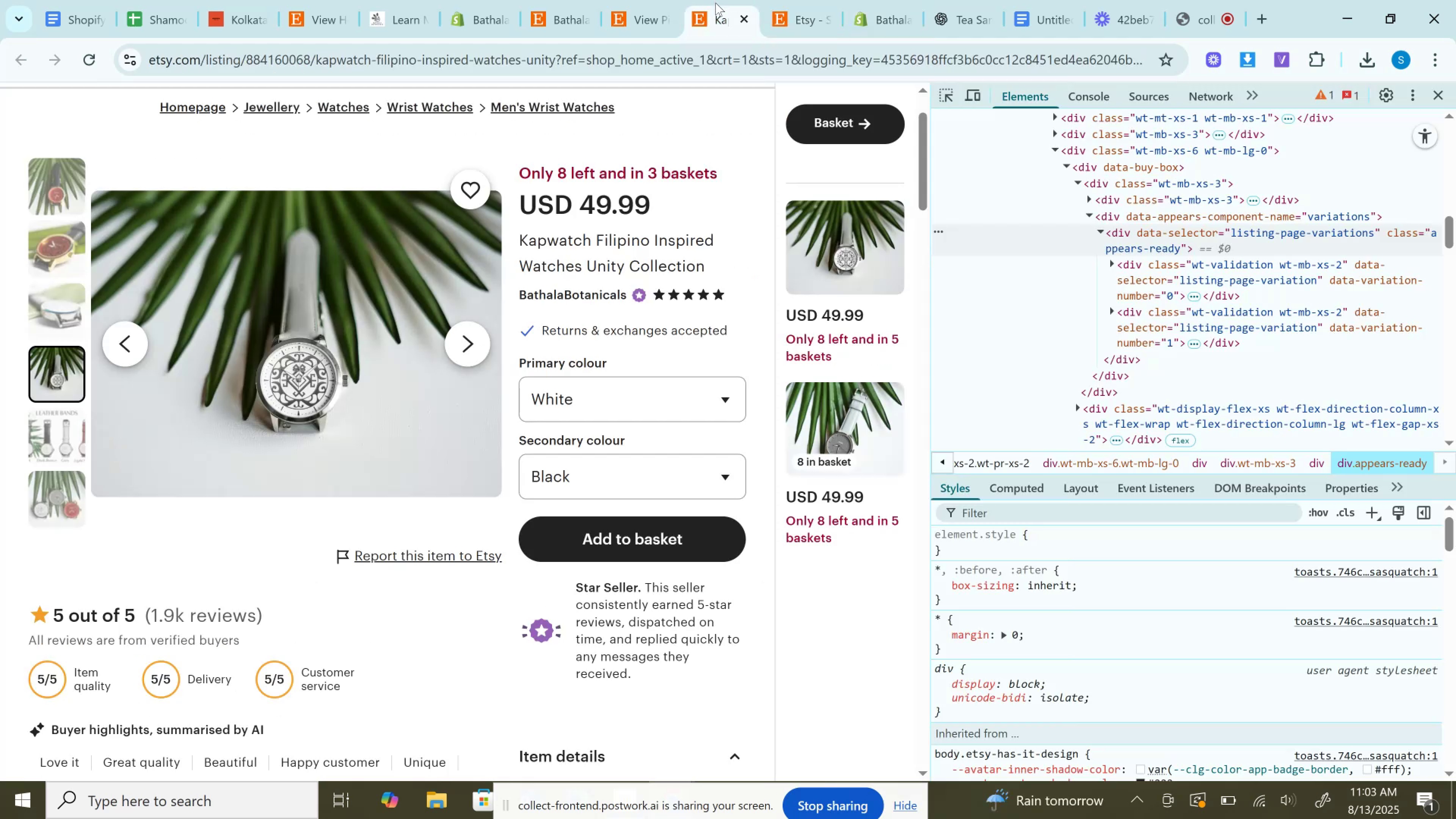 
left_click_drag(start_coordinate=[715, 5], to_coordinate=[805, 5])
 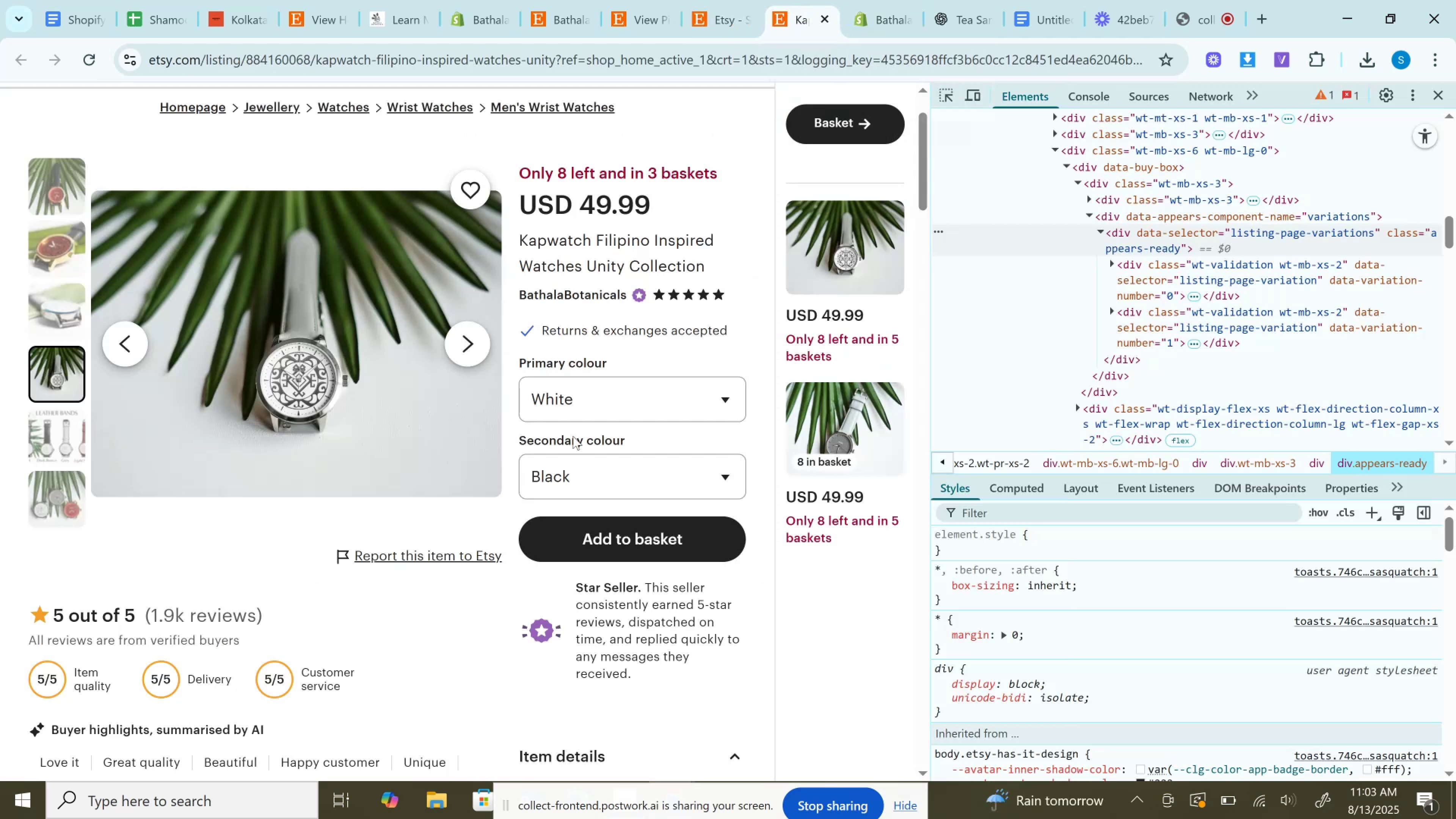 
left_click([602, 381])
 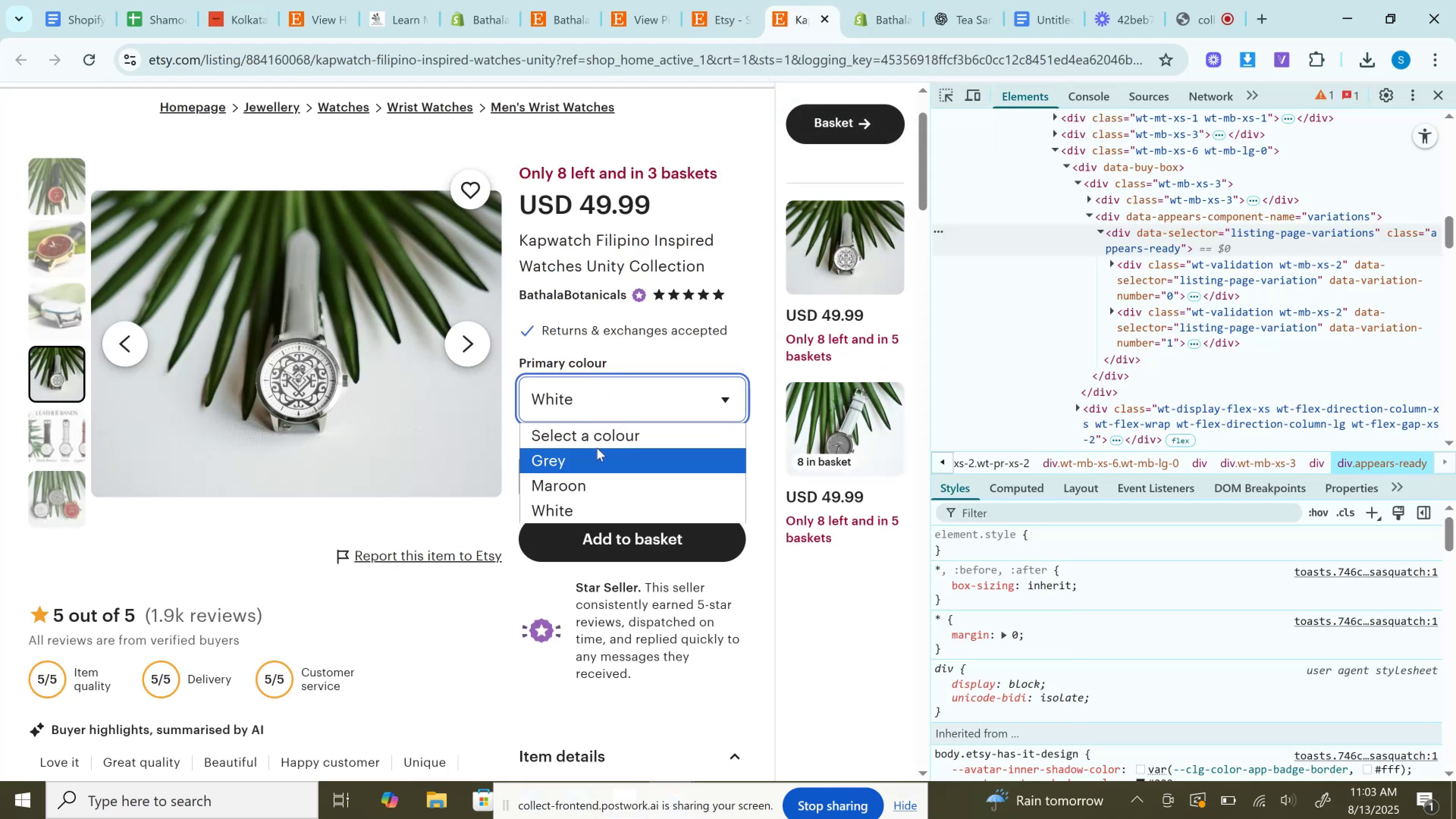 
left_click([597, 450])
 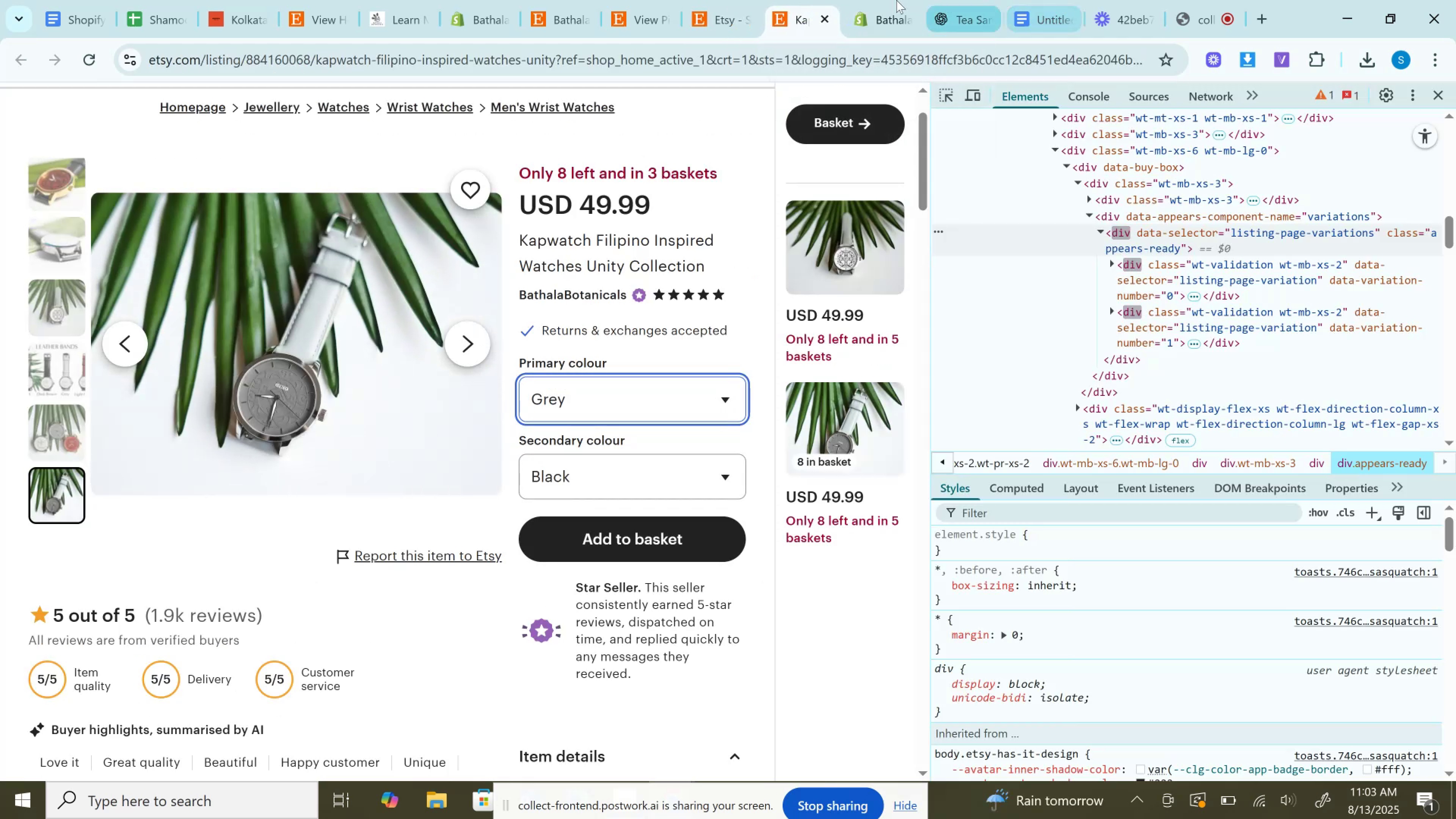 
left_click([874, 0])
 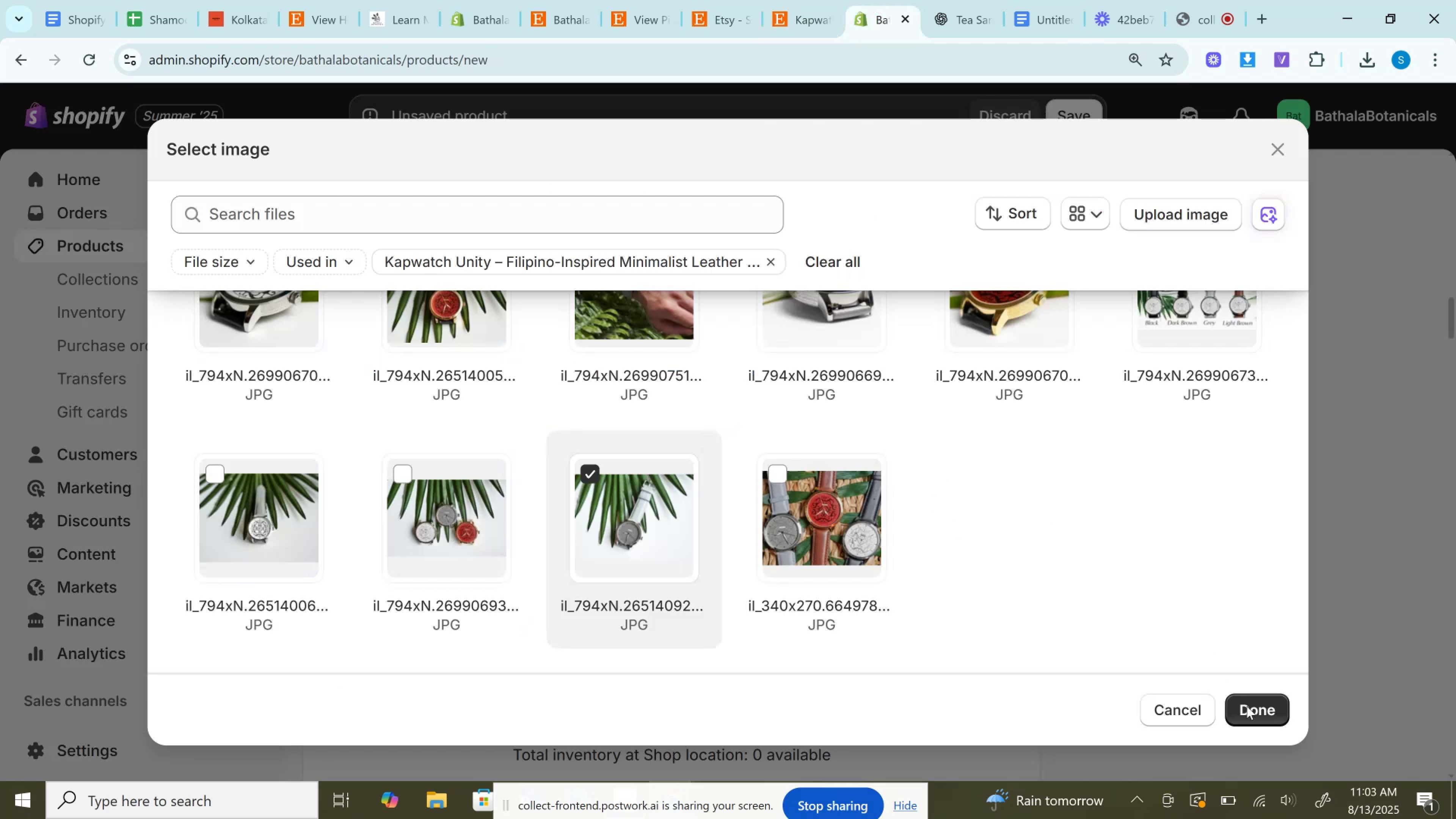 
left_click([1247, 706])
 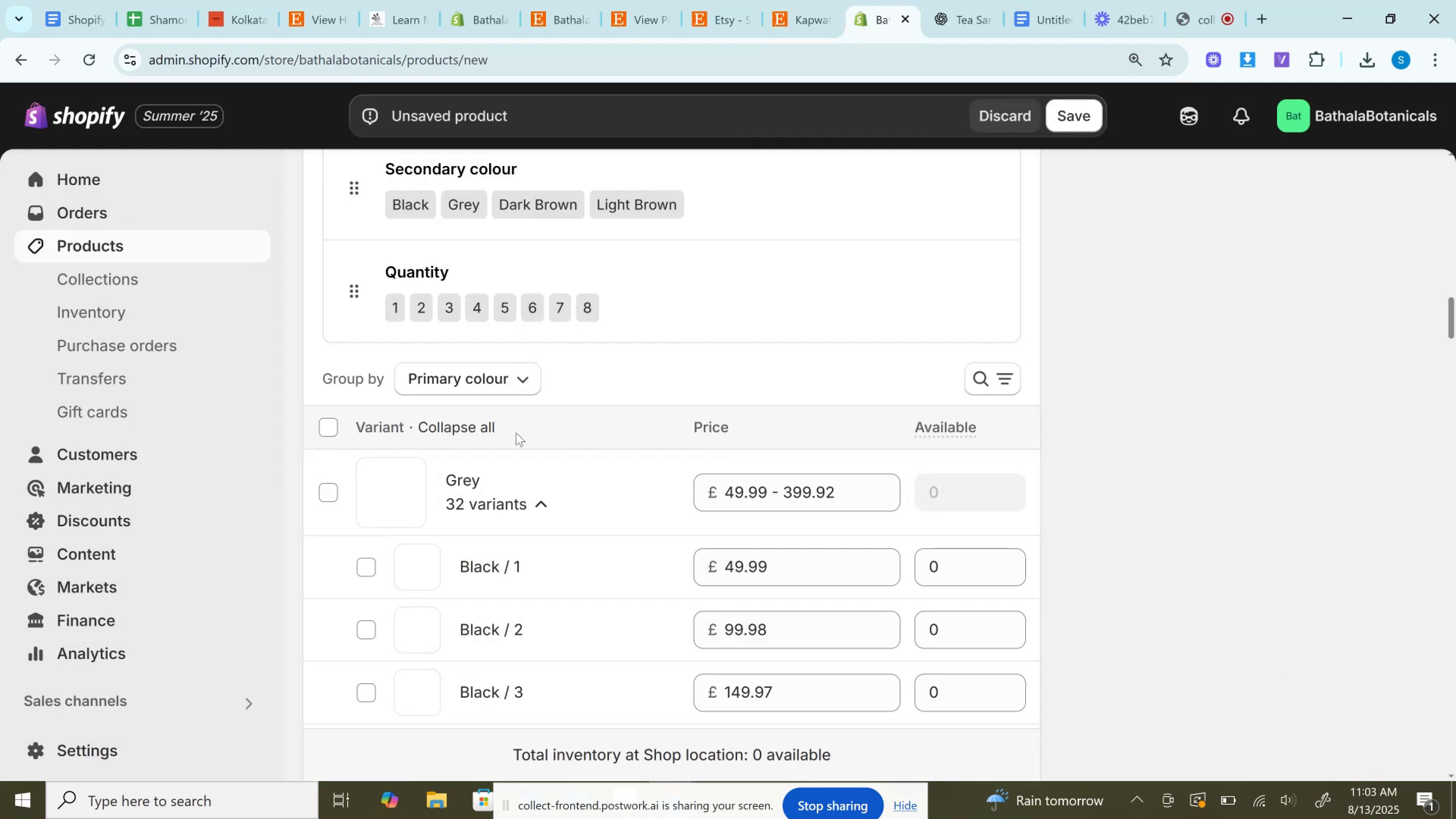 
scroll: coordinate [514, 410], scroll_direction: down, amount: 21.0
 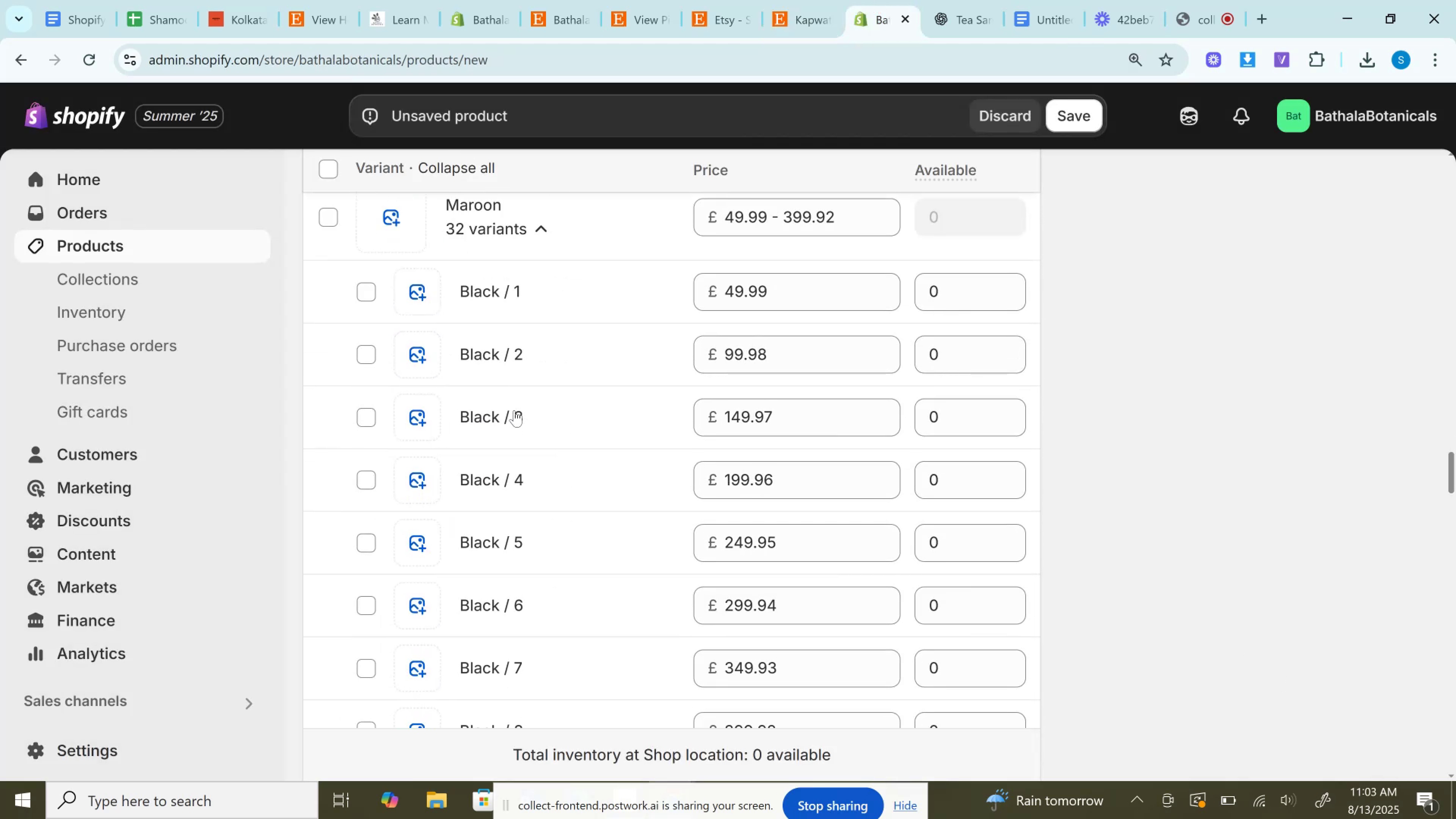 
scroll: coordinate [514, 410], scroll_direction: up, amount: 1.0
 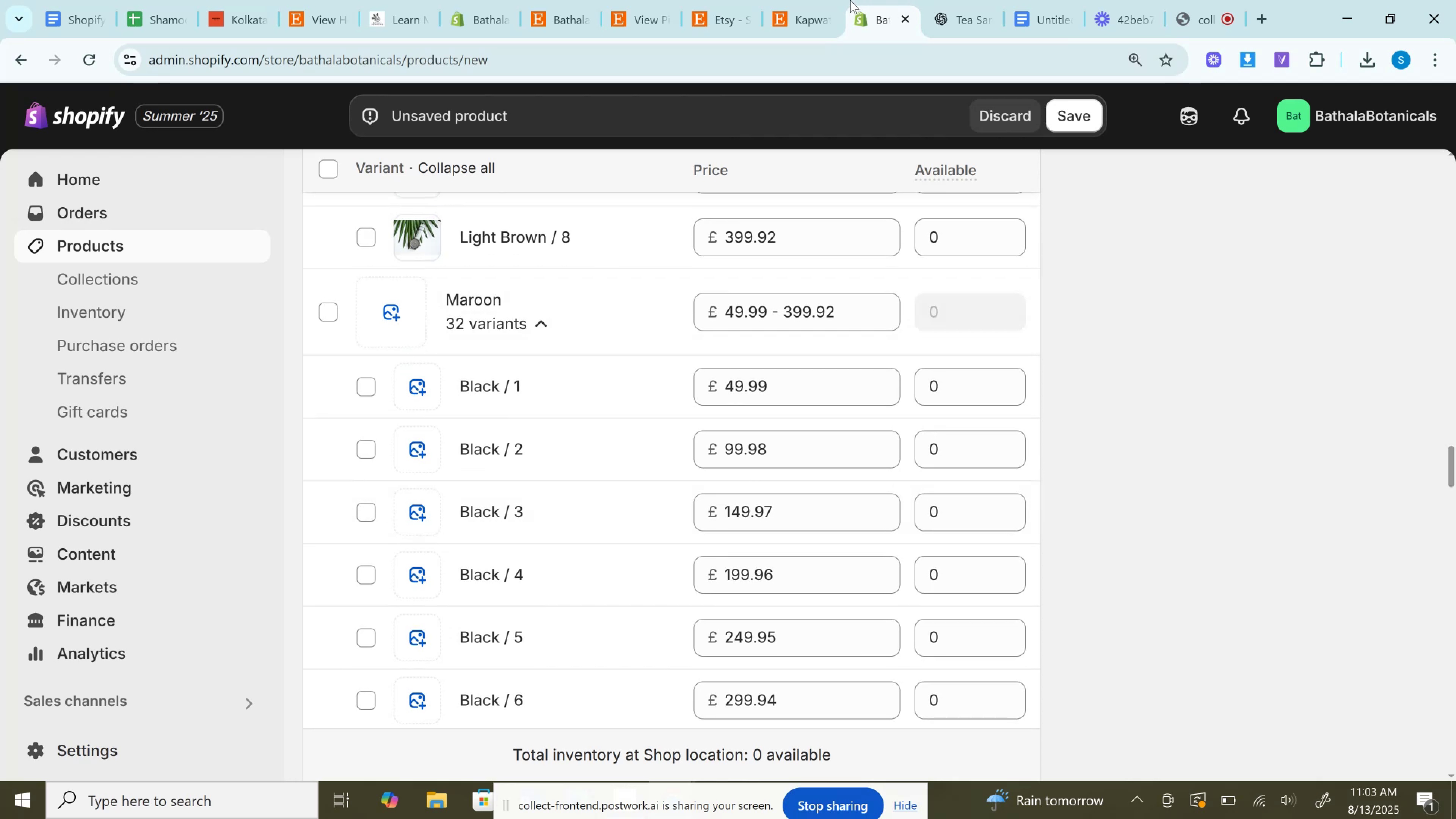 
left_click([824, 0])
 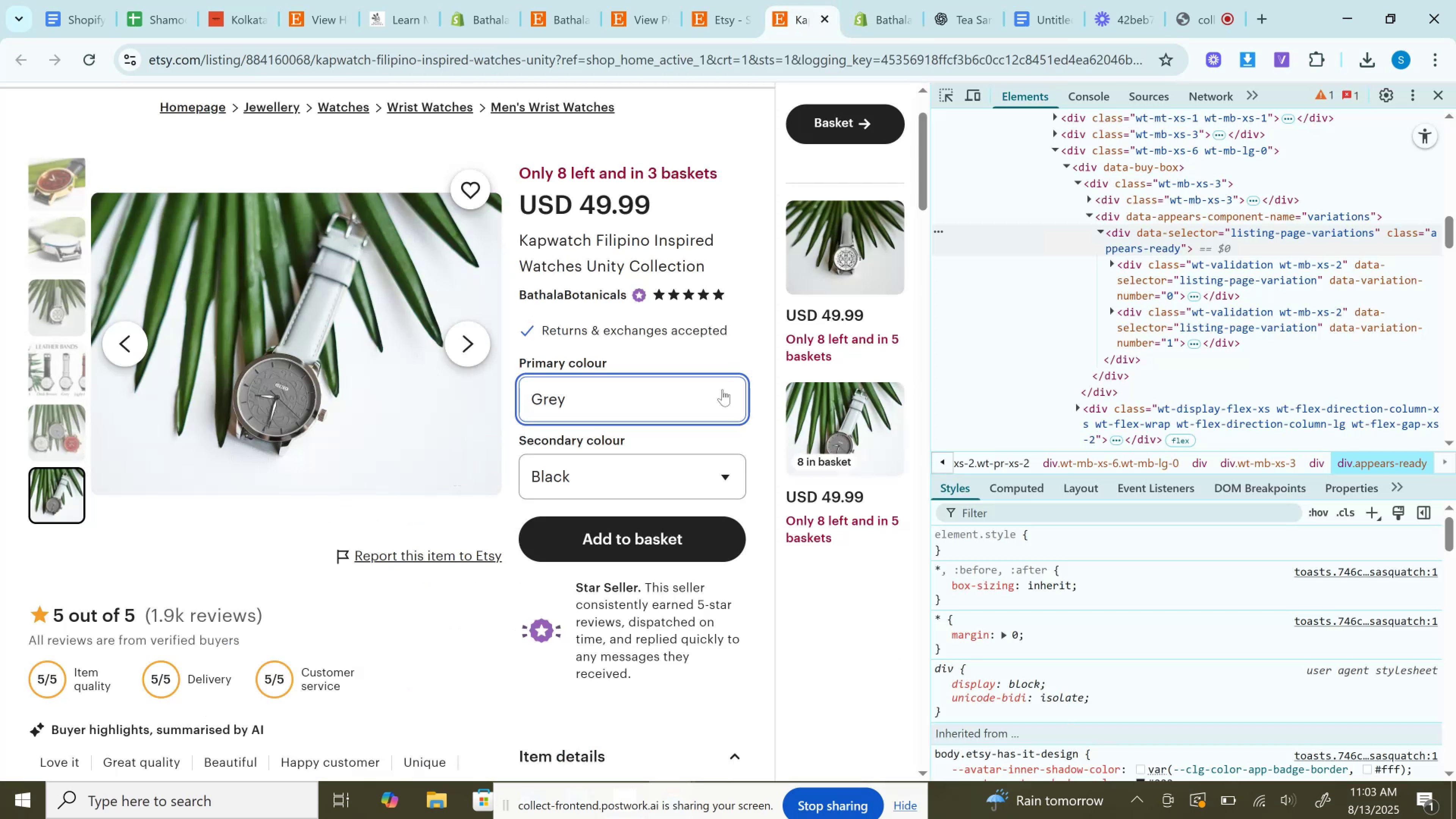 
left_click([653, 390])
 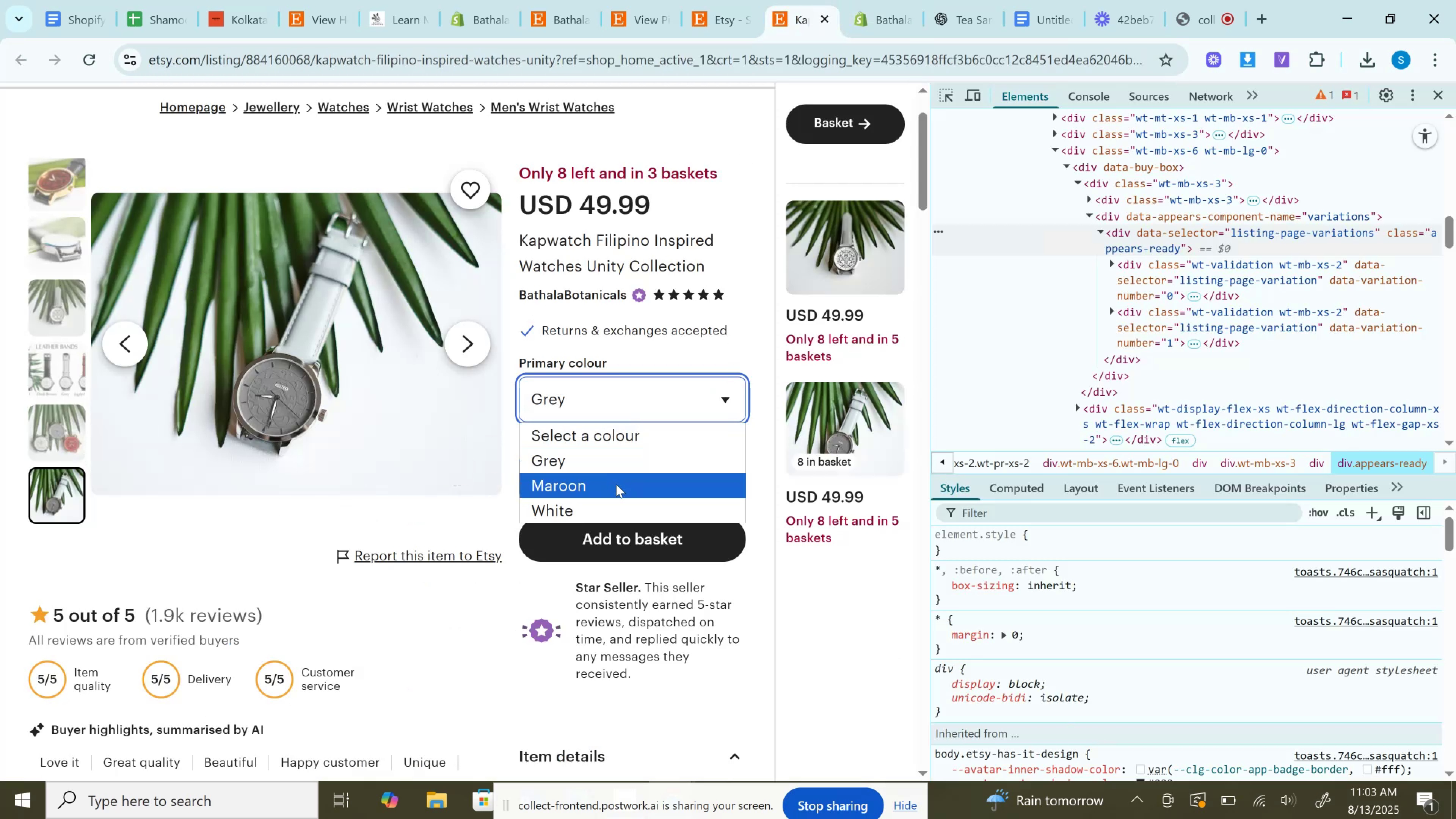 
left_click([616, 485])
 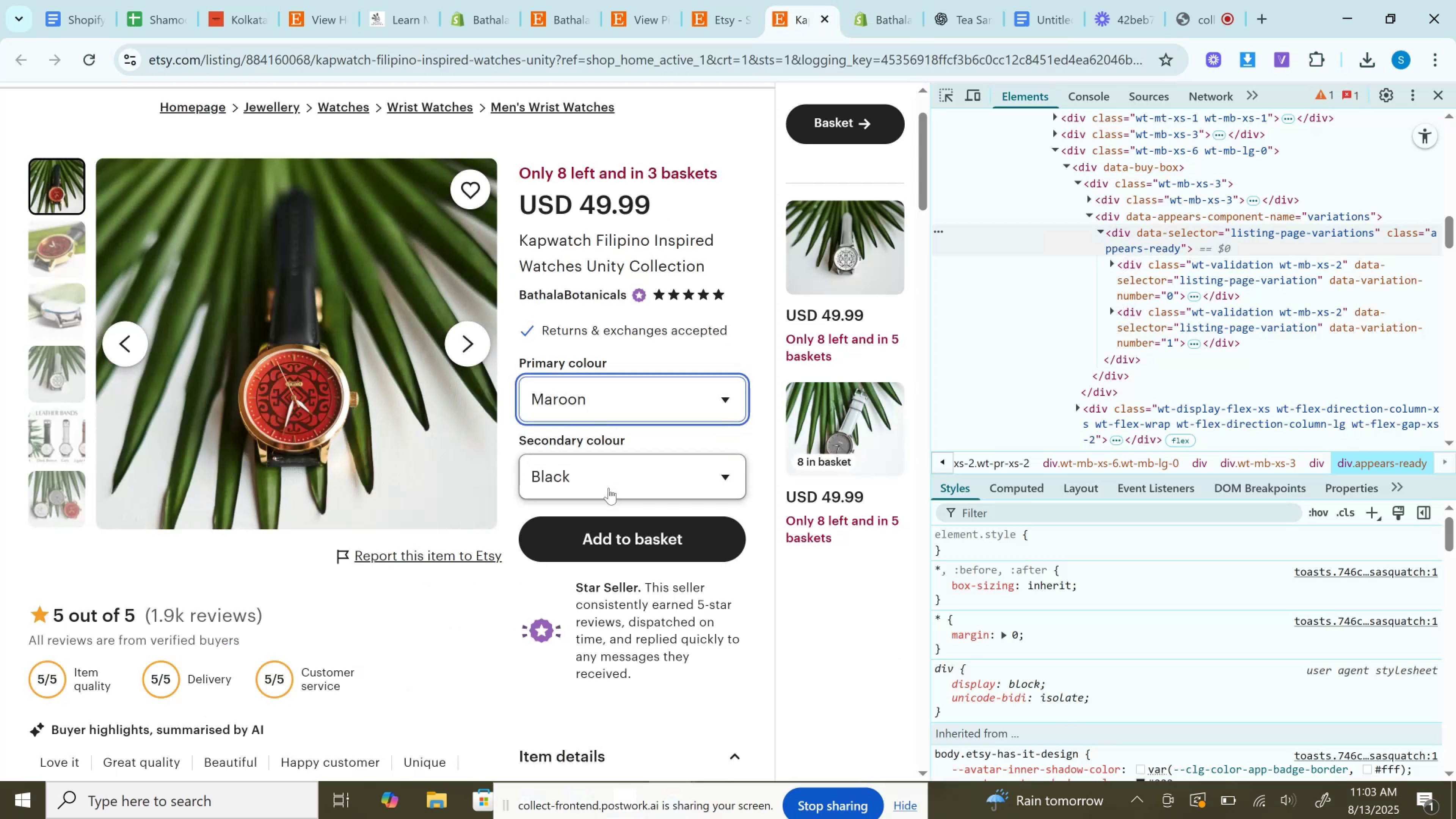 
wait(5.06)
 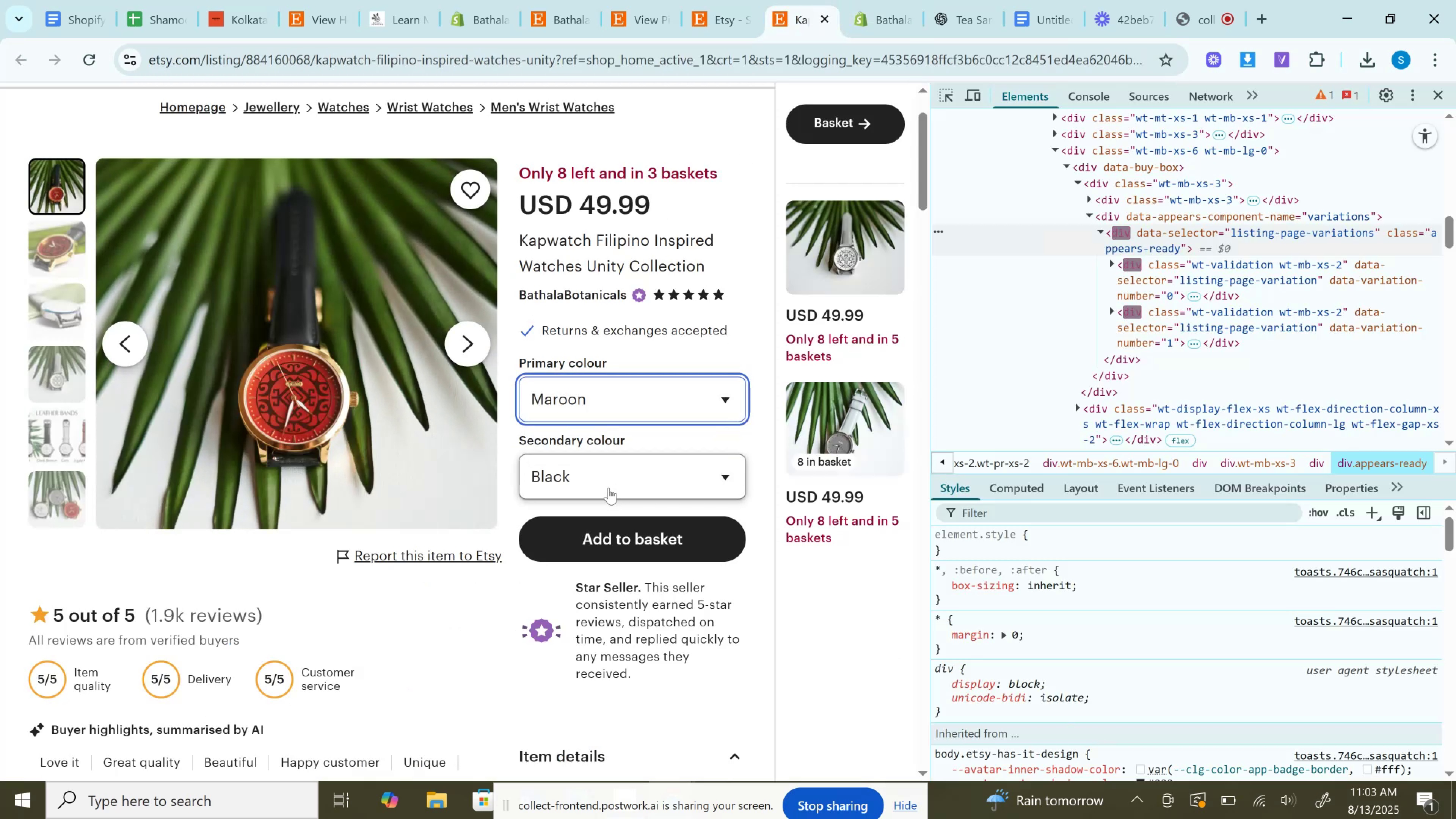 
left_click([888, 0])
 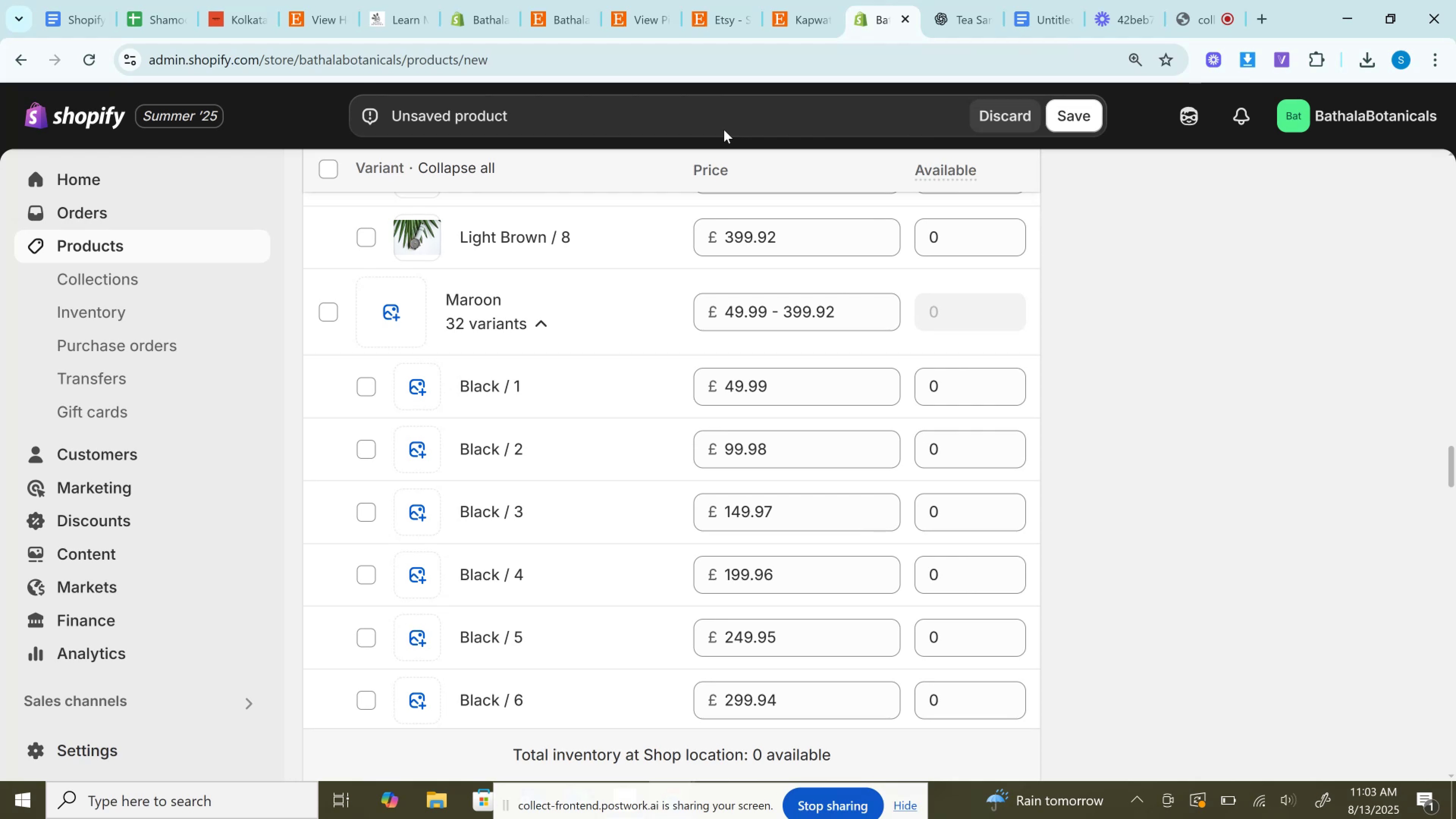 
wait(5.88)
 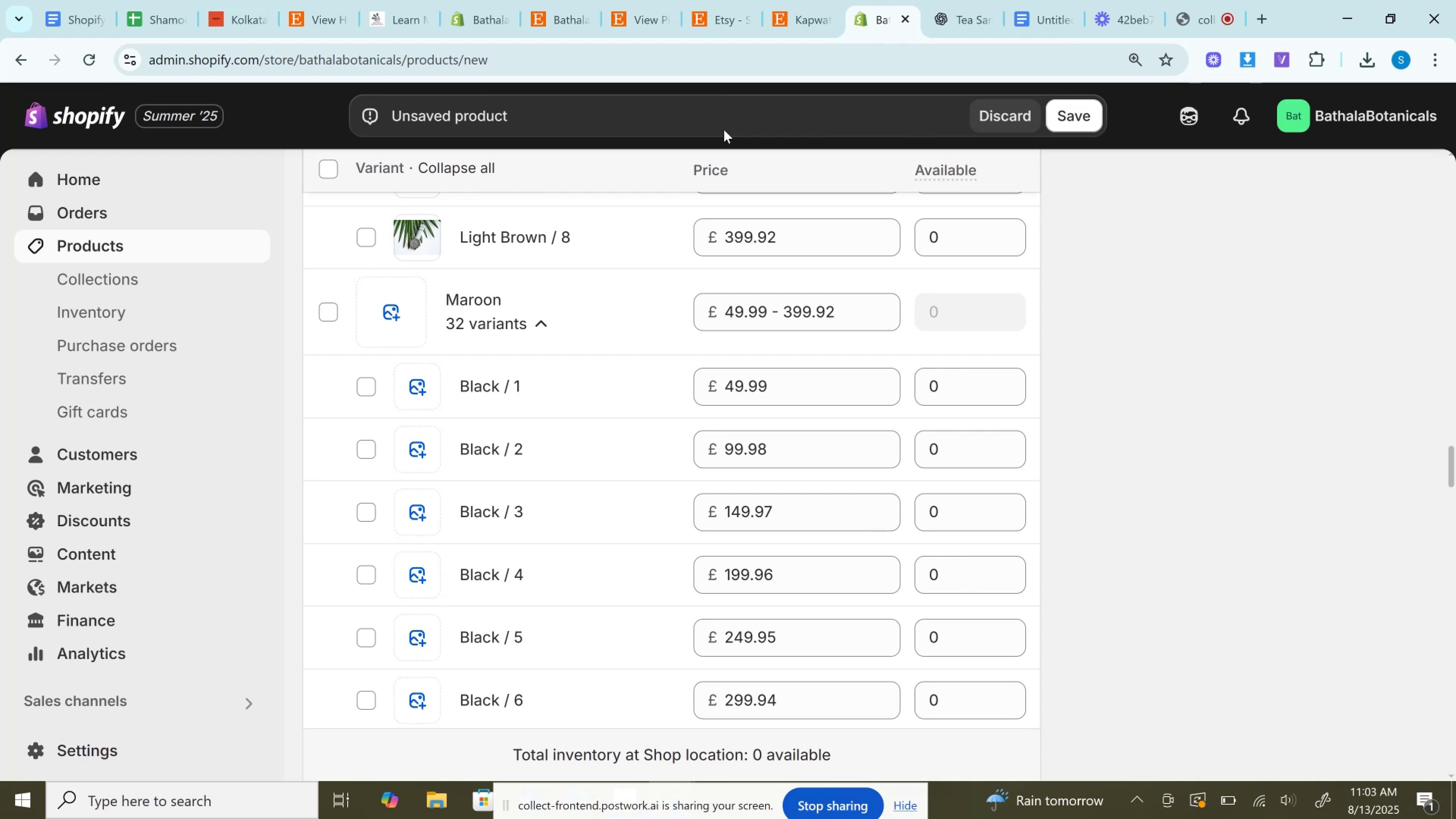 
left_click([413, 312])
 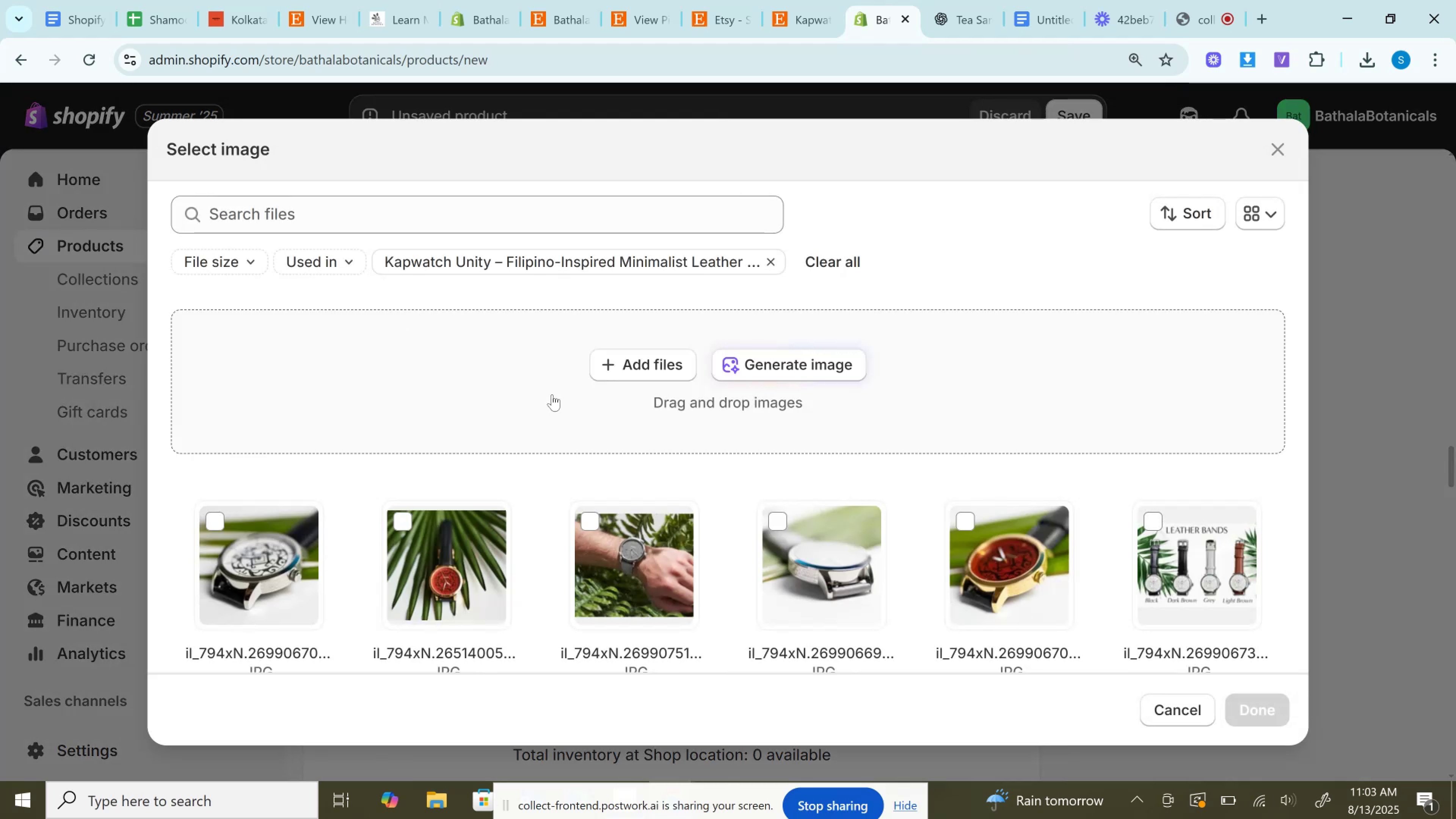 
left_click([496, 565])
 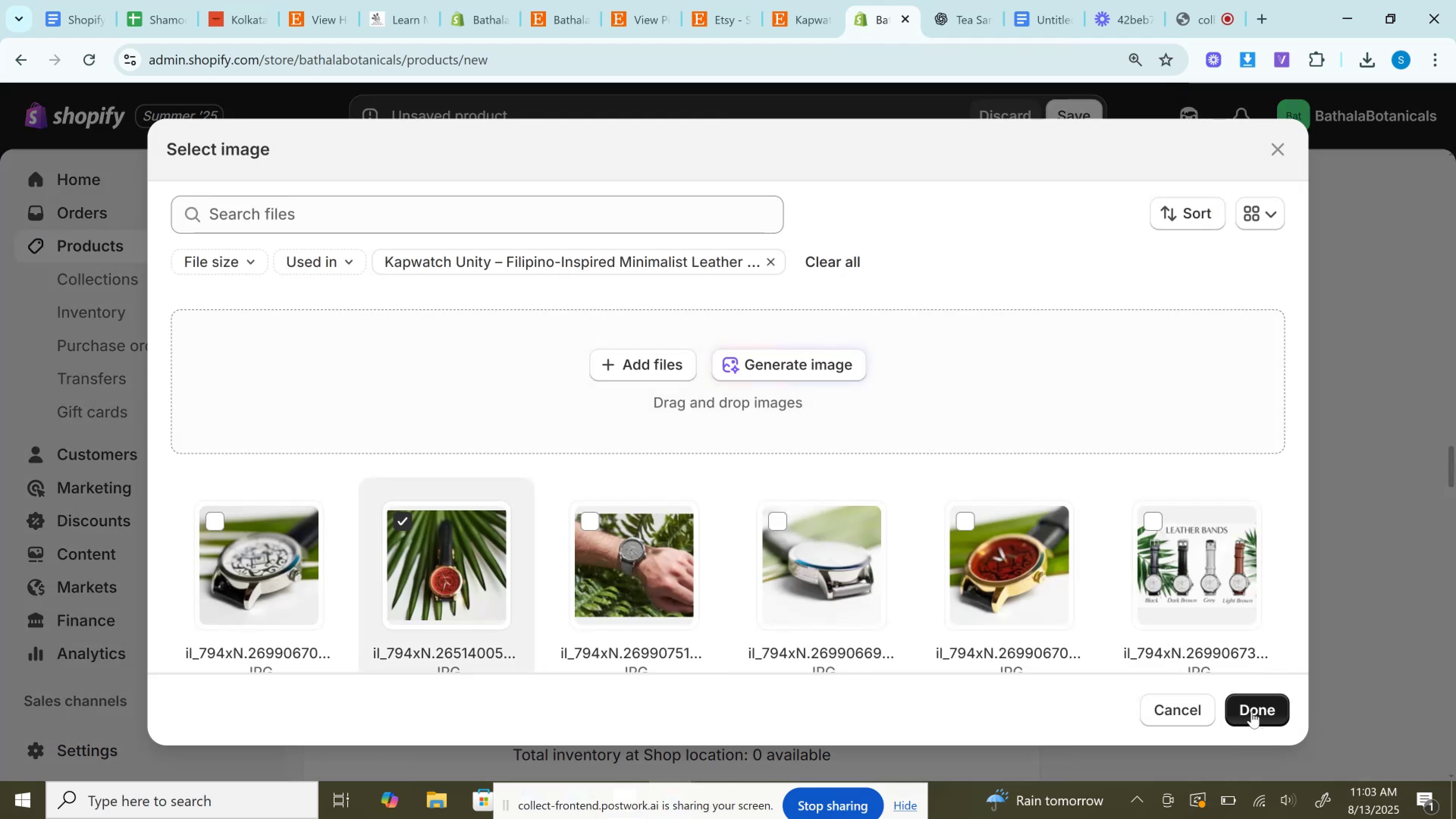 
left_click([1252, 712])
 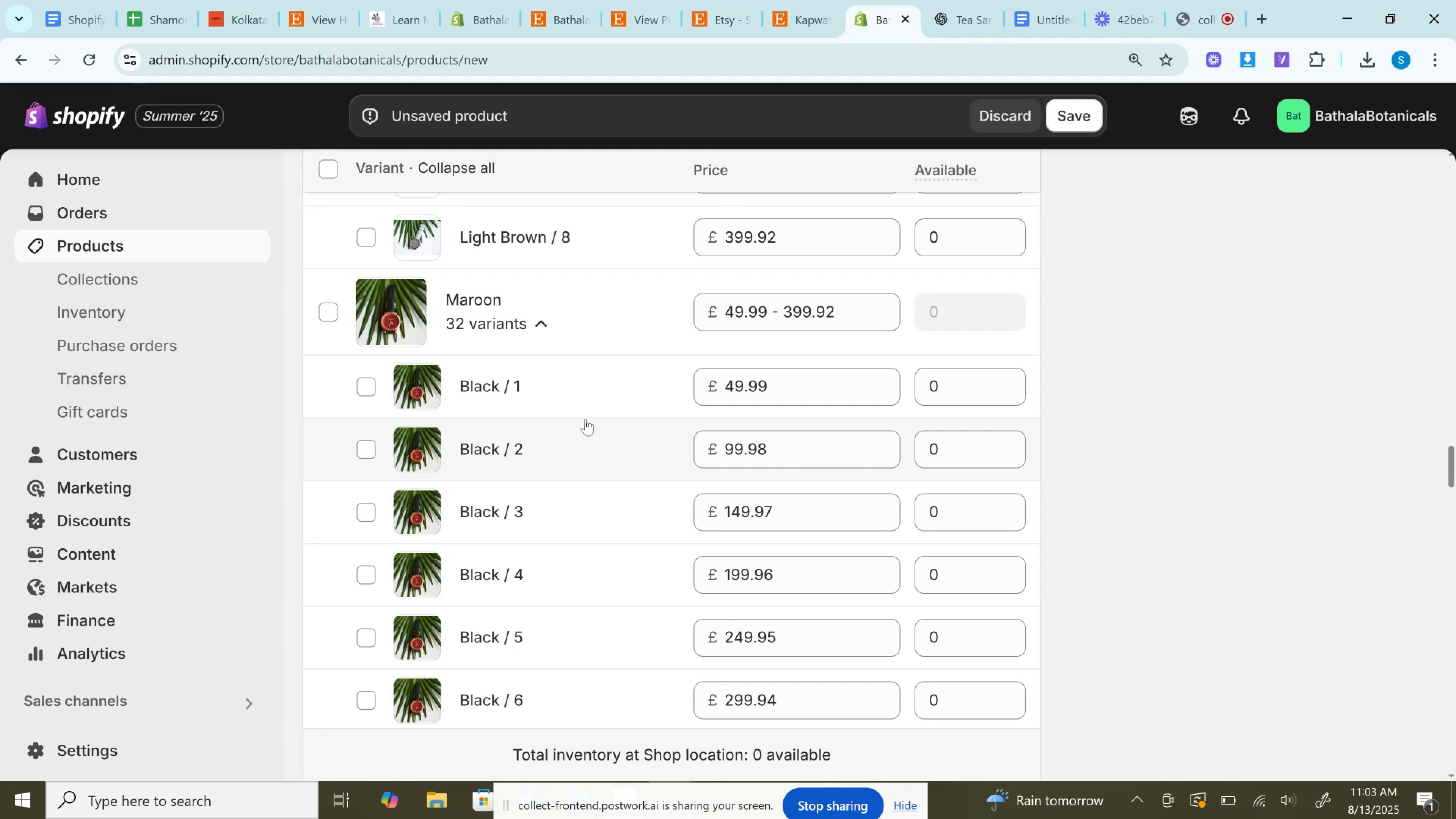 
scroll: coordinate [585, 419], scroll_direction: down, amount: 15.0
 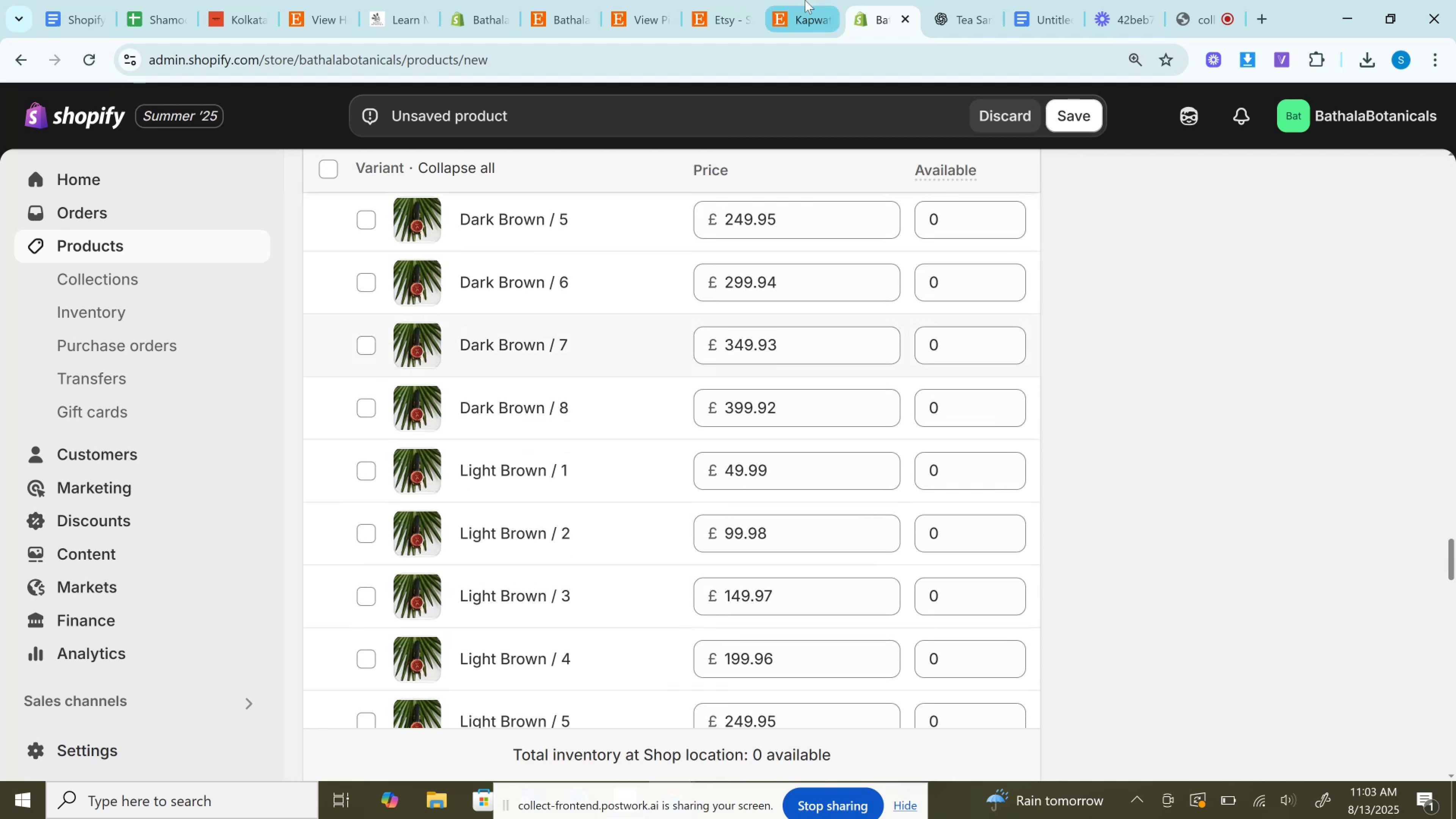 
left_click([806, 0])
 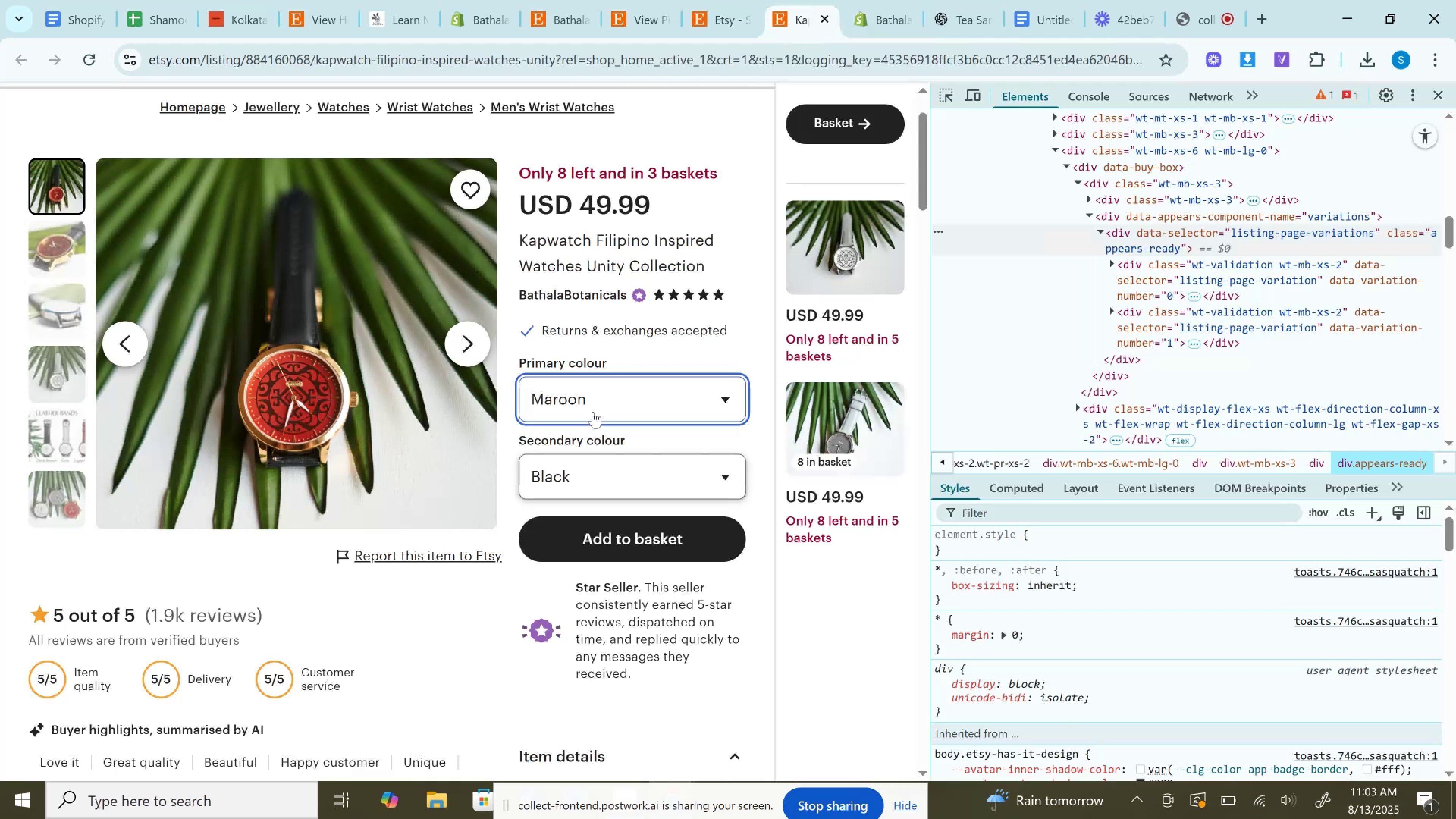 
left_click([596, 393])
 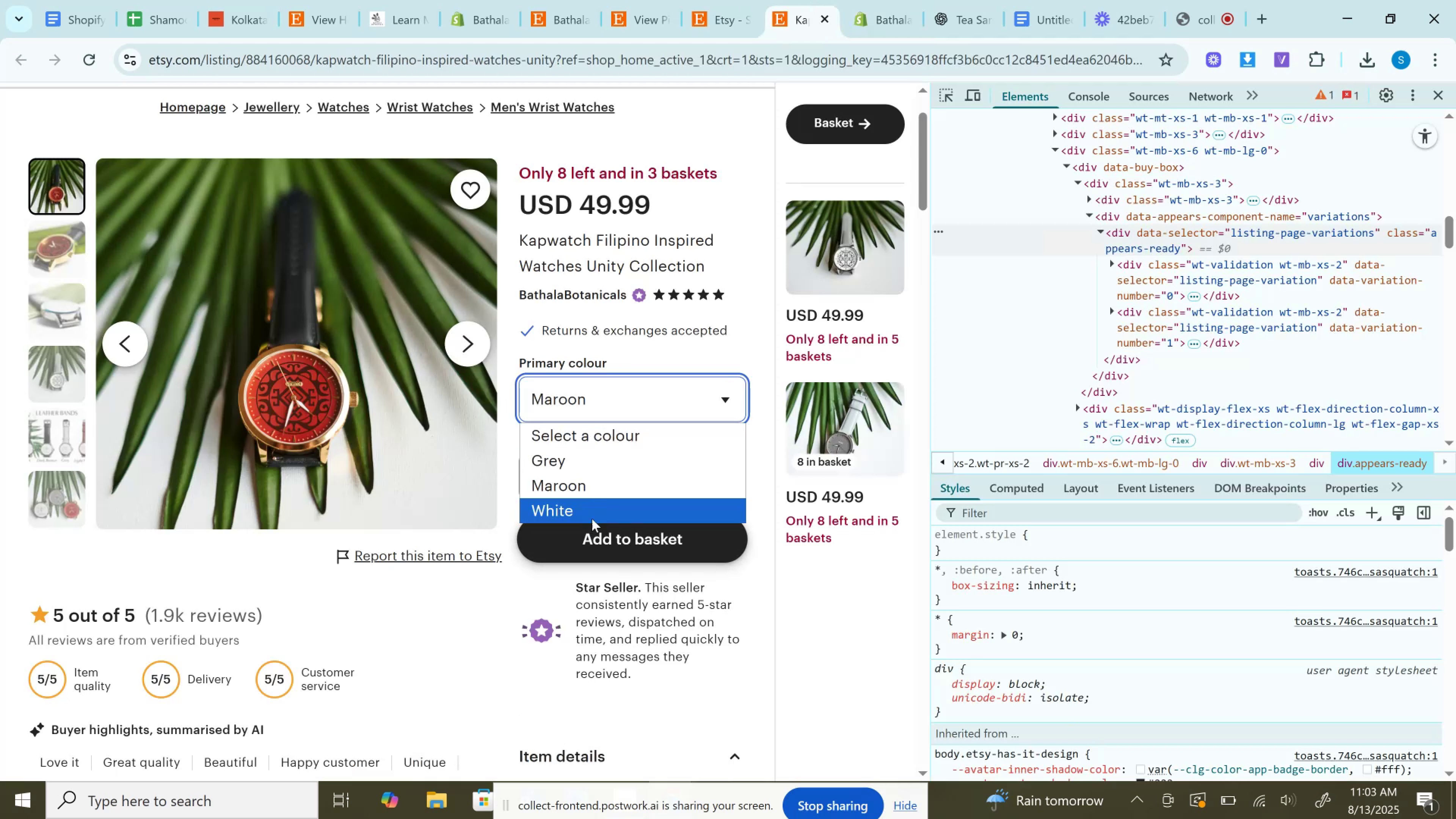 
left_click([592, 516])
 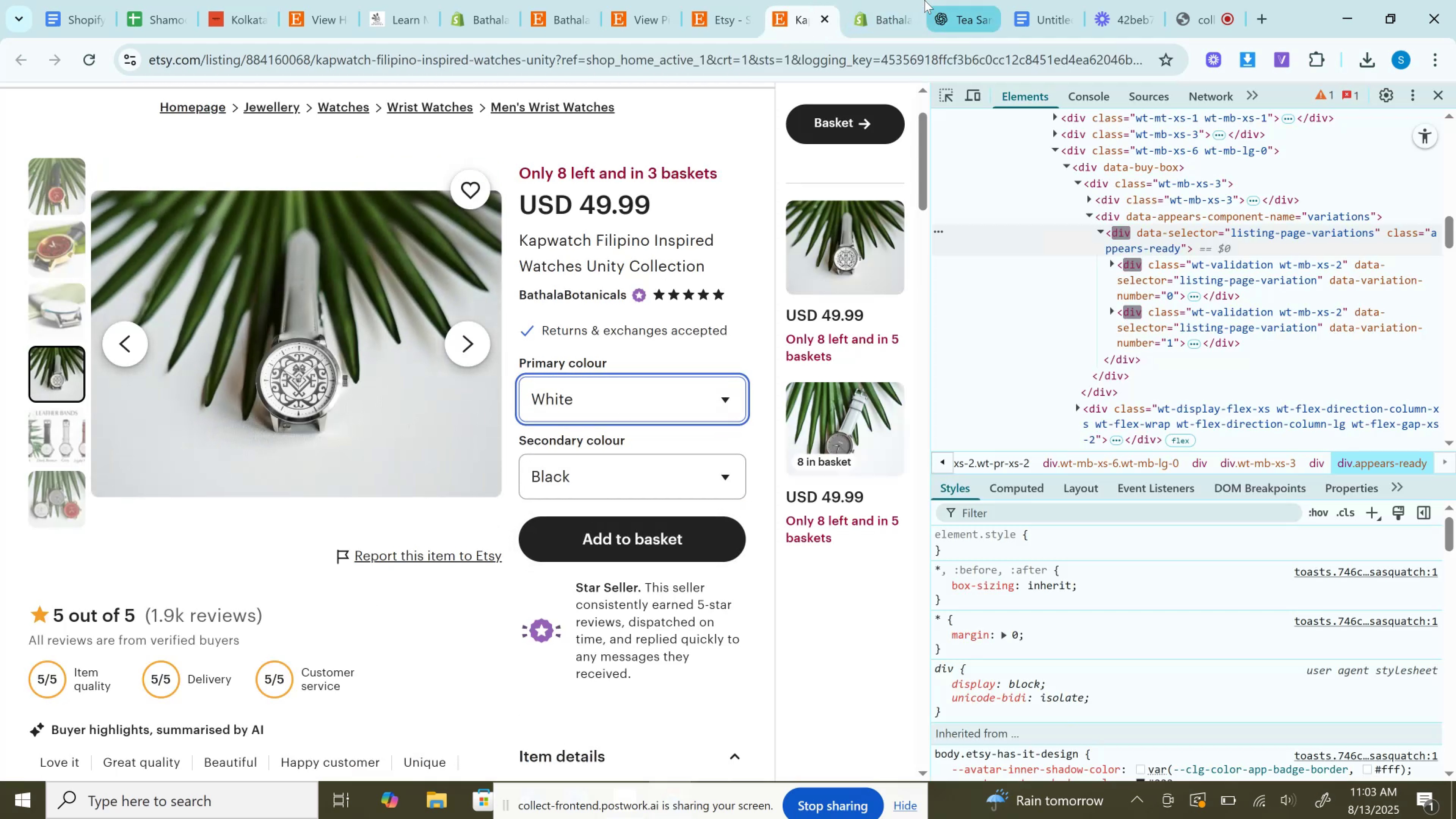 
left_click([897, 0])
 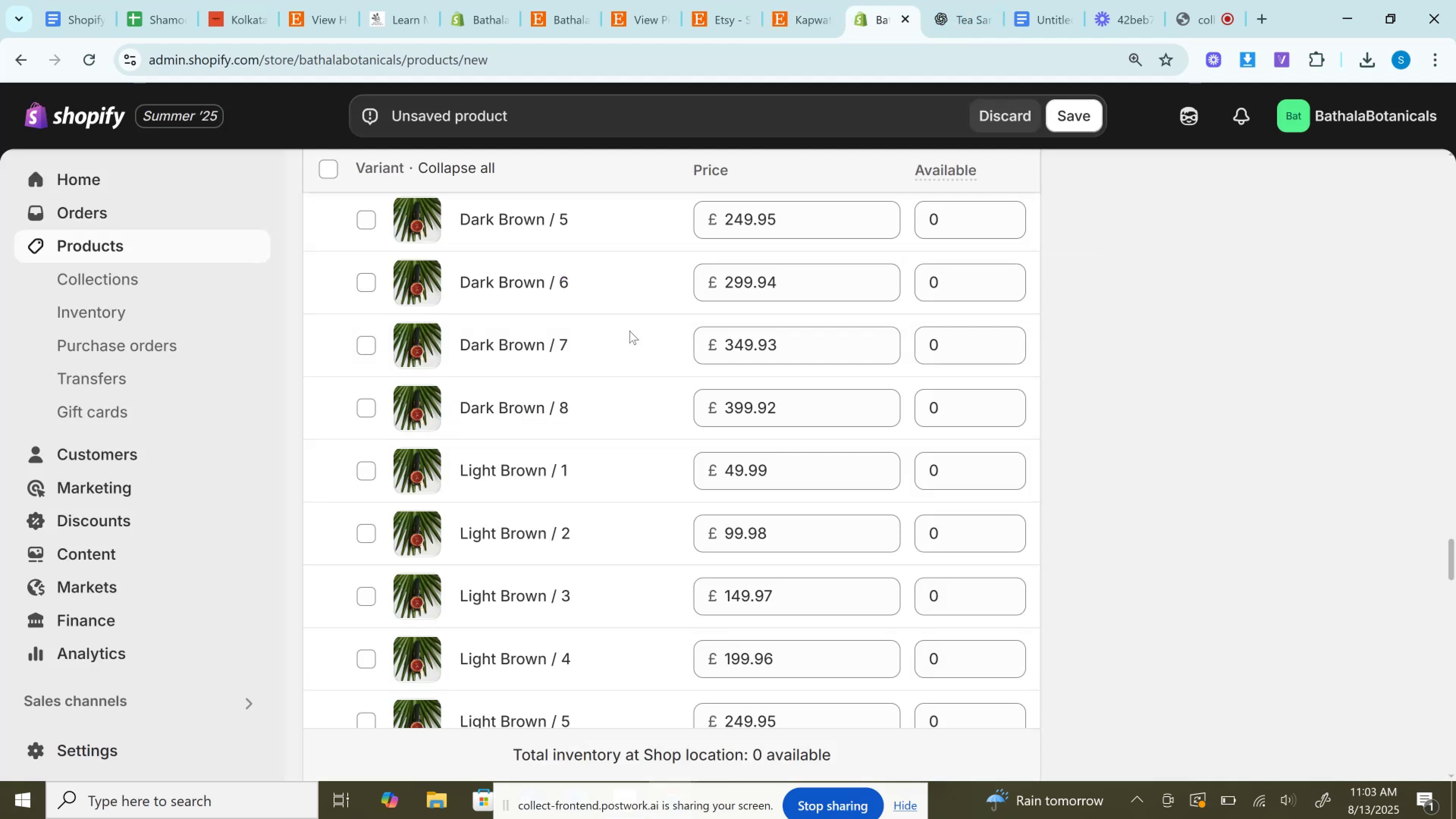 
scroll: coordinate [573, 471], scroll_direction: down, amount: 5.0
 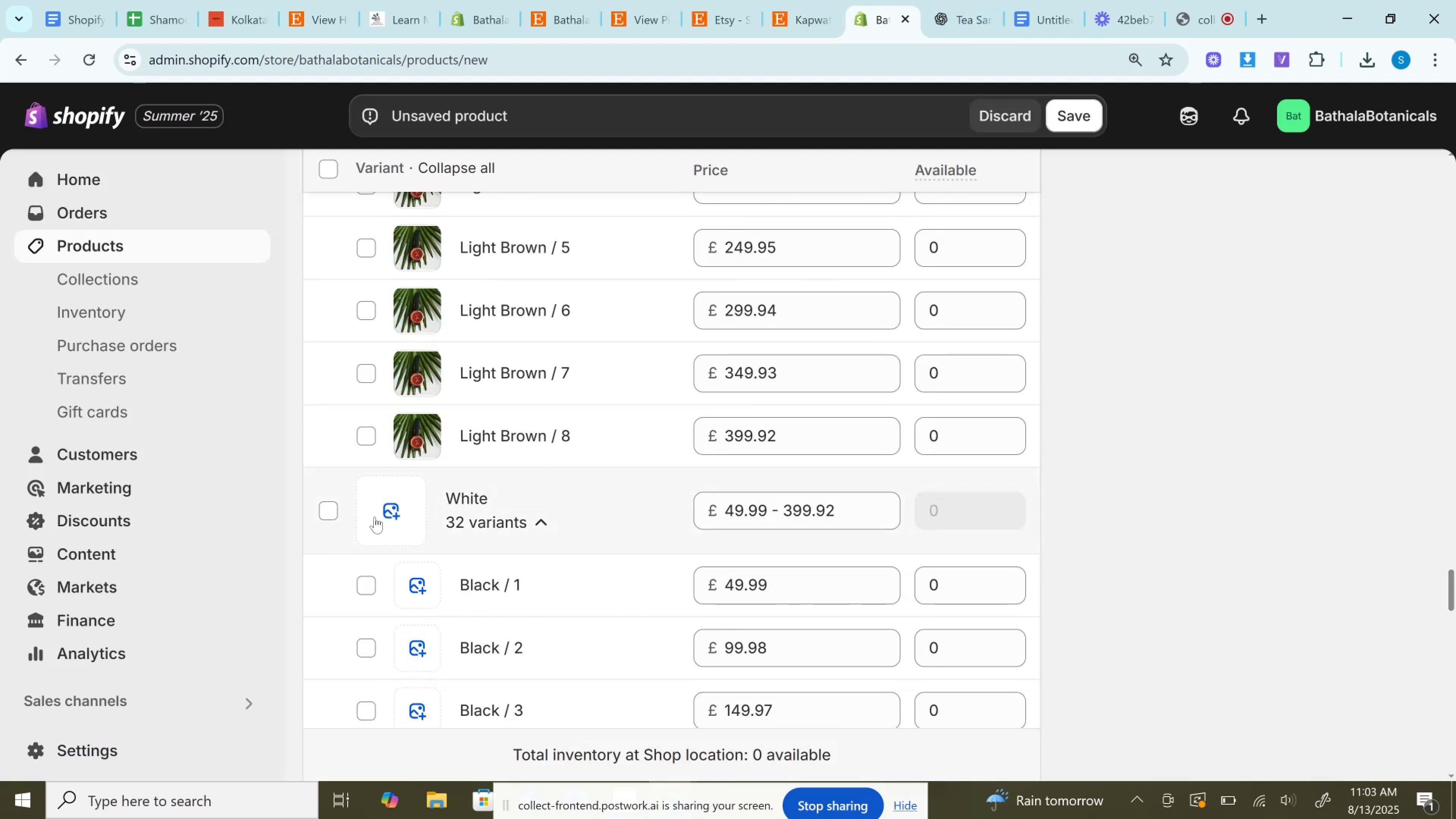 
left_click([379, 512])
 